 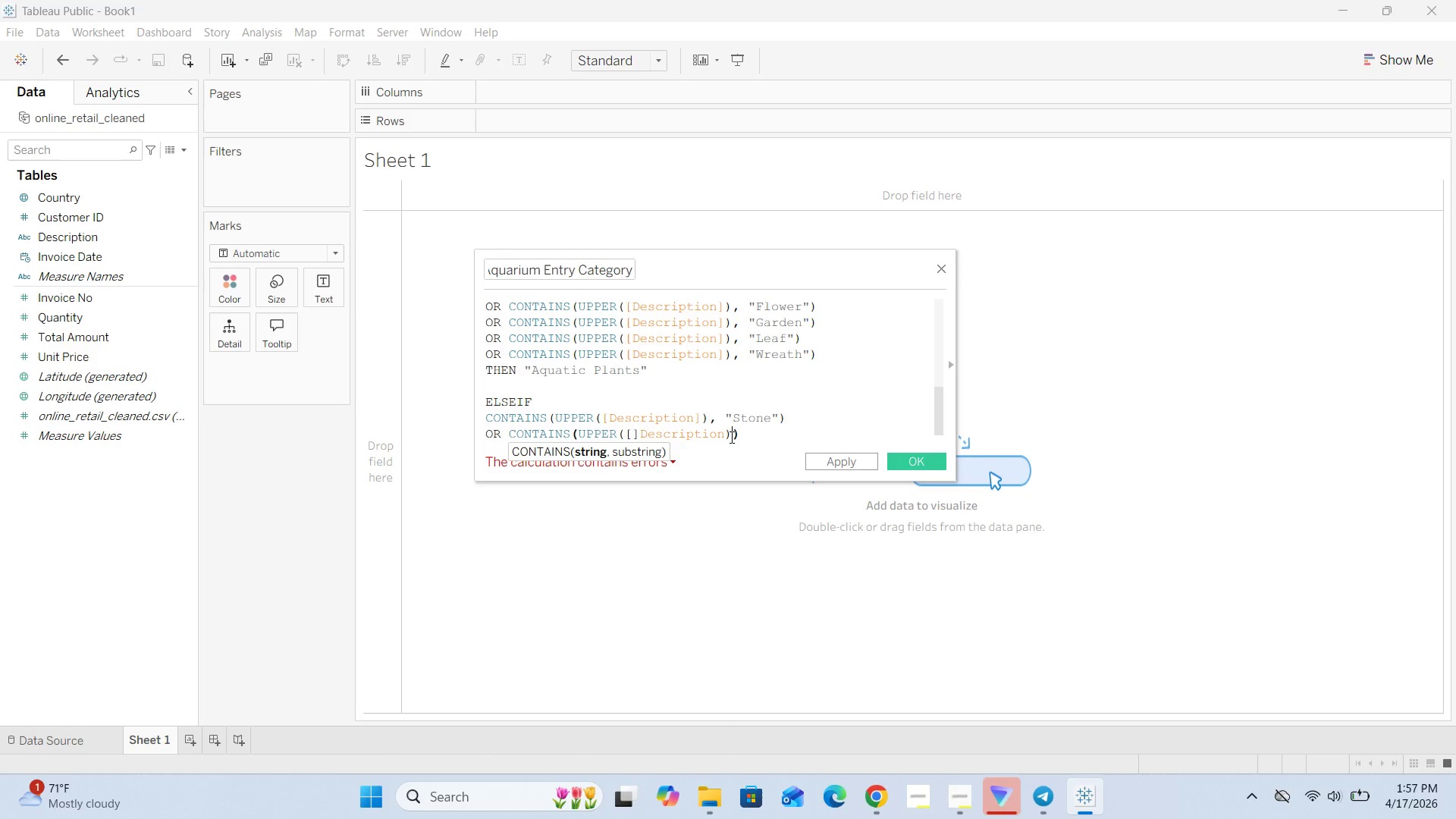 
key(Comma)
 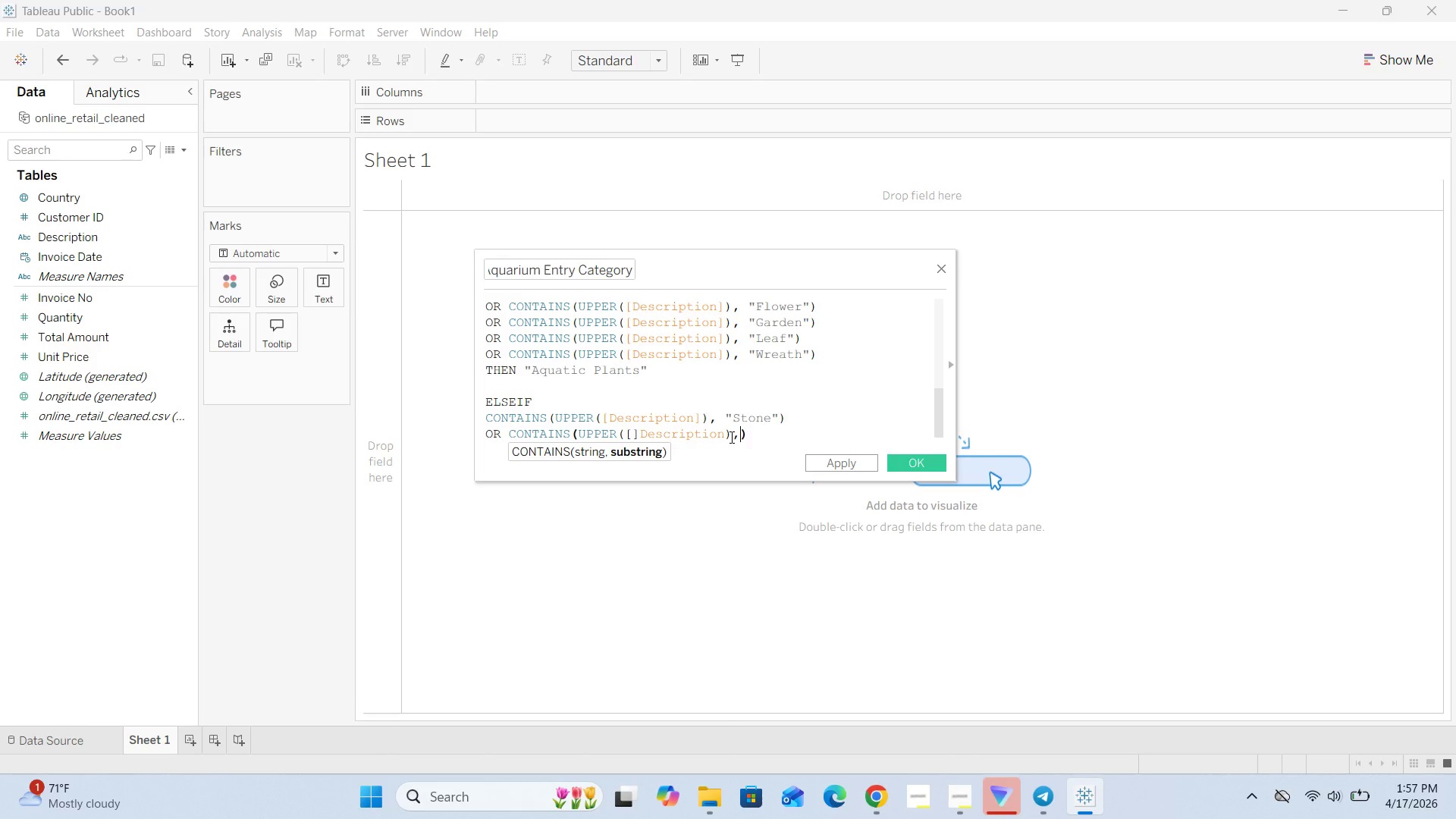 
key(Space)
 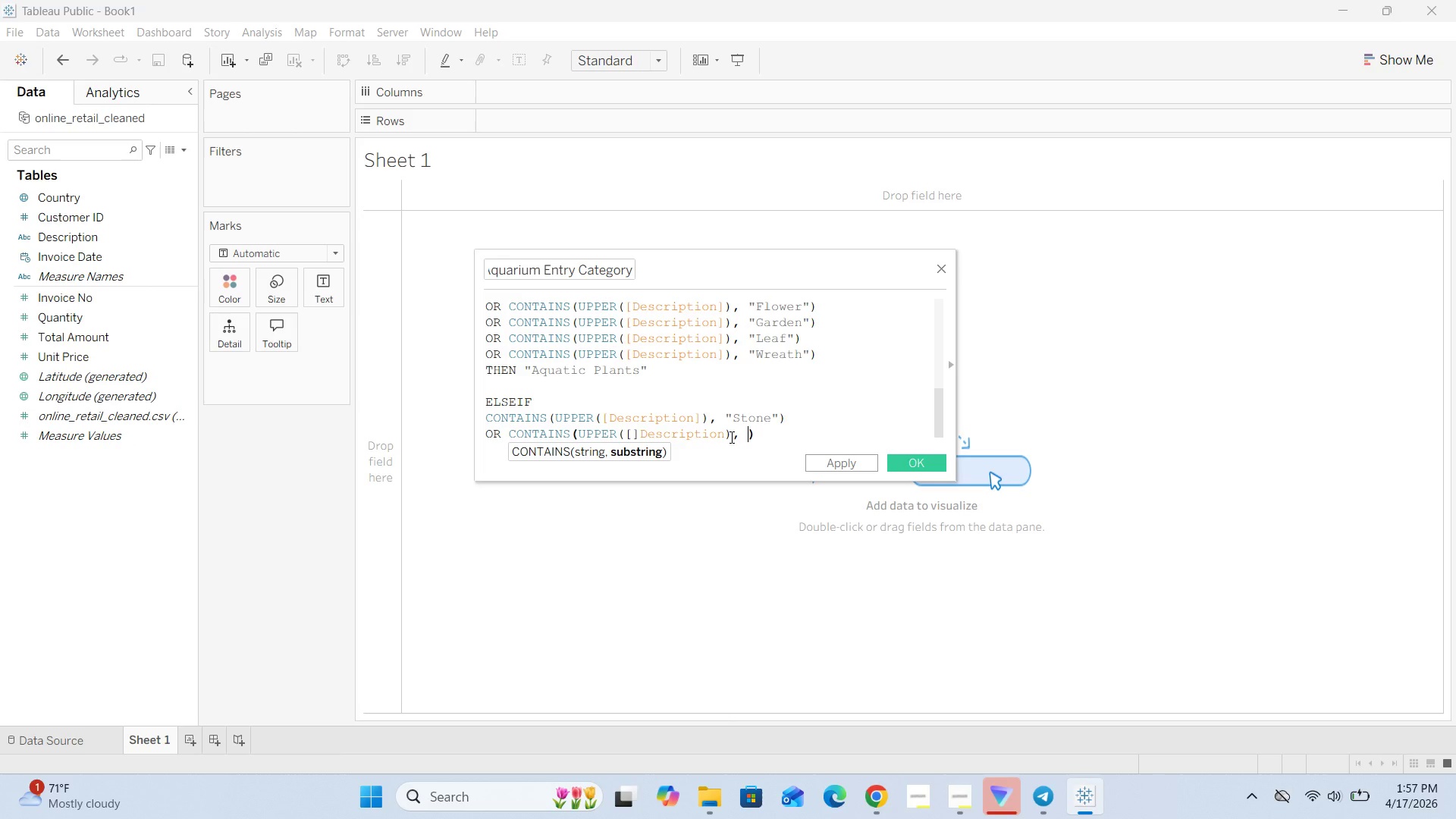 
key(Shift+Quote)
 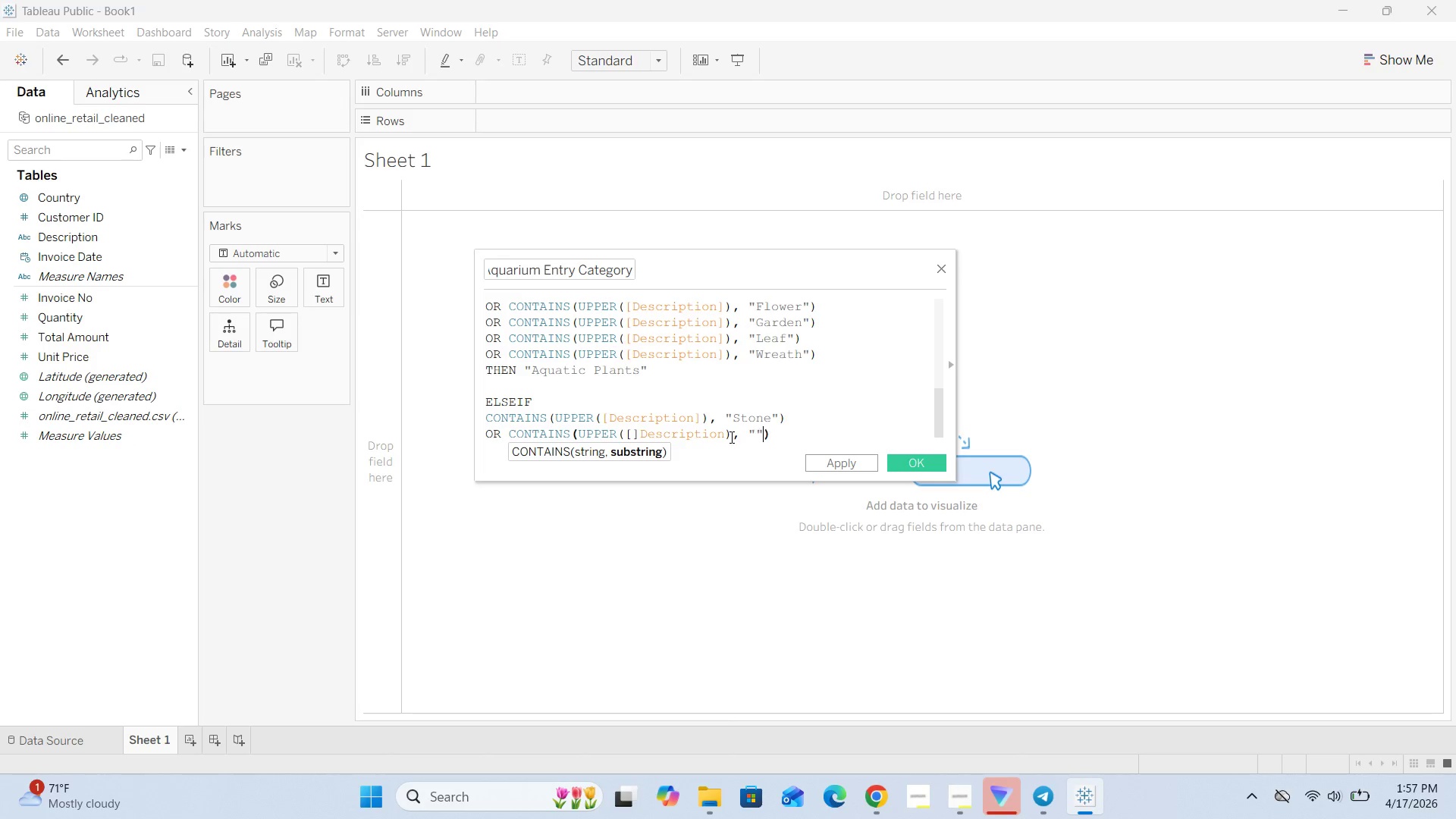 
key(Shift+Quote)
 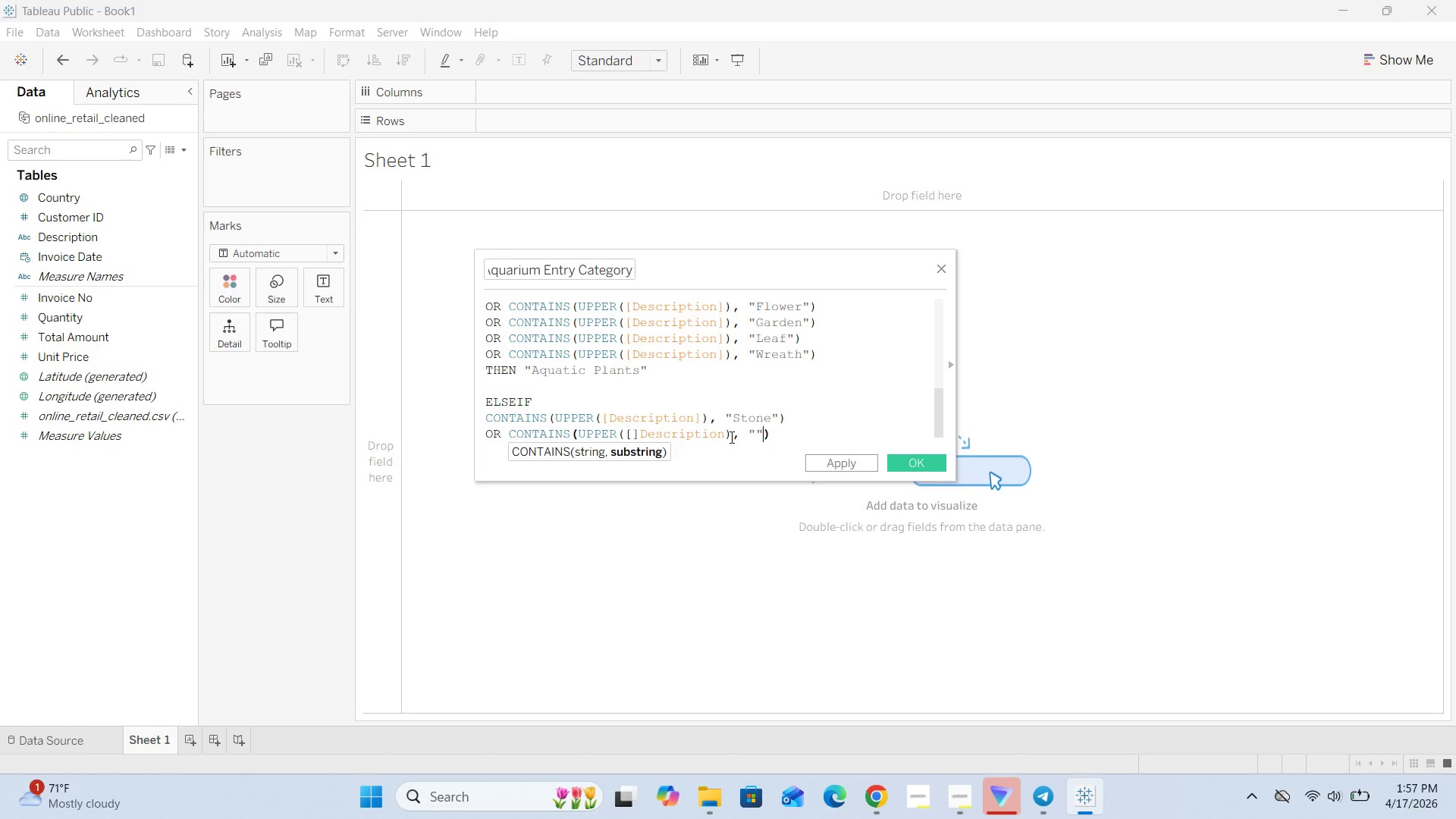 
key(ArrowLeft)
 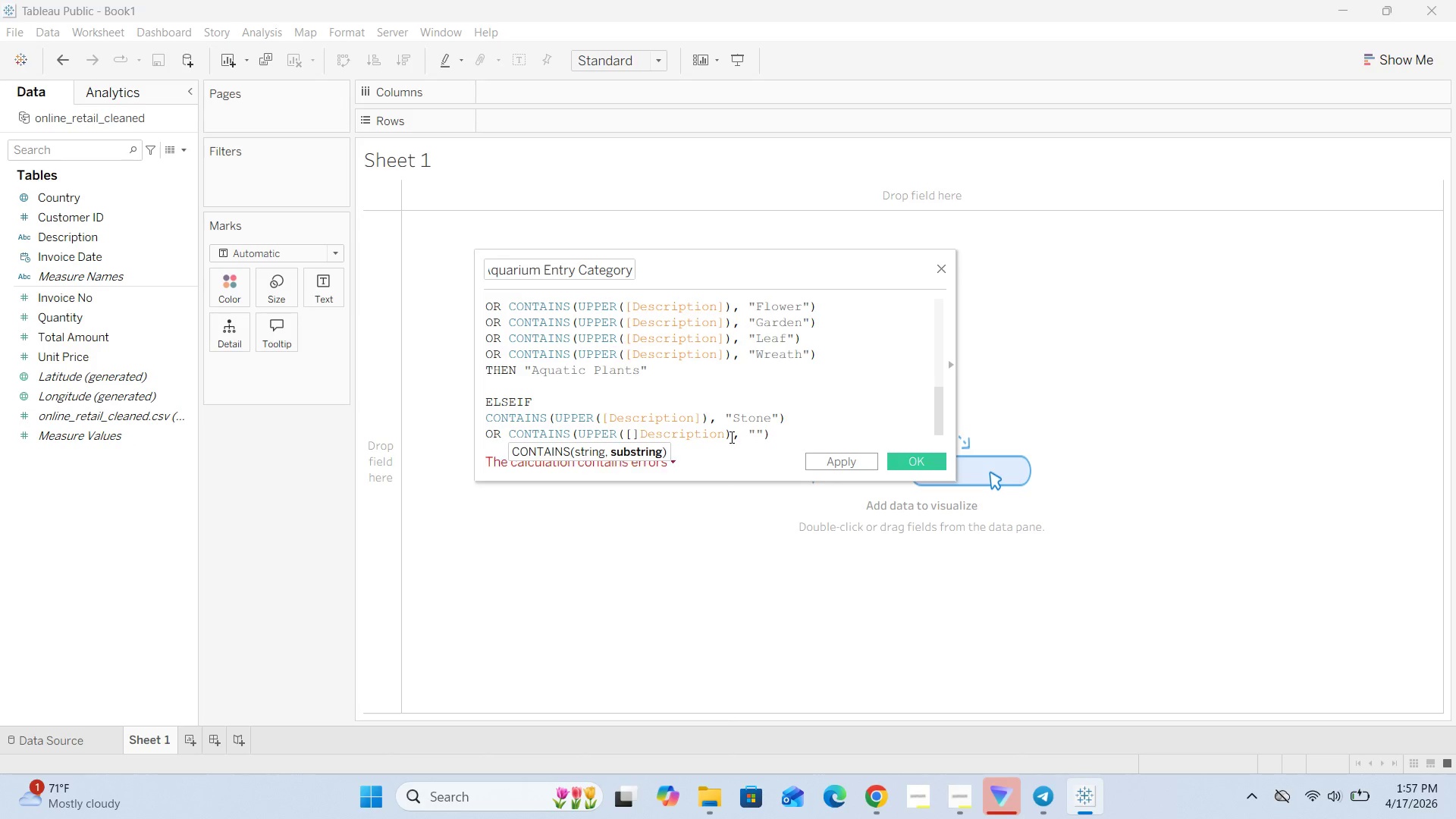 
type(Rock)
 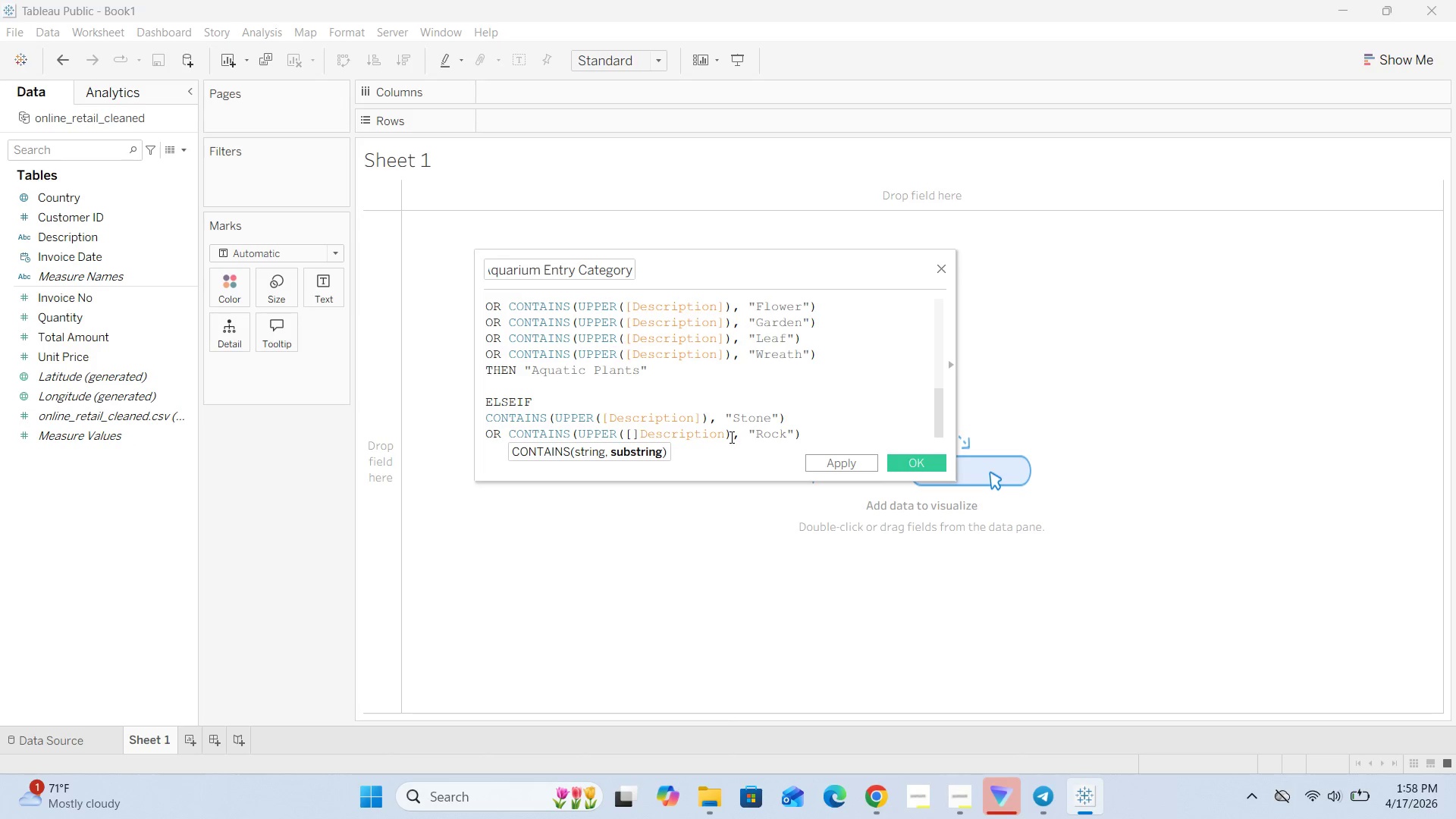 
key(ArrowRight)
 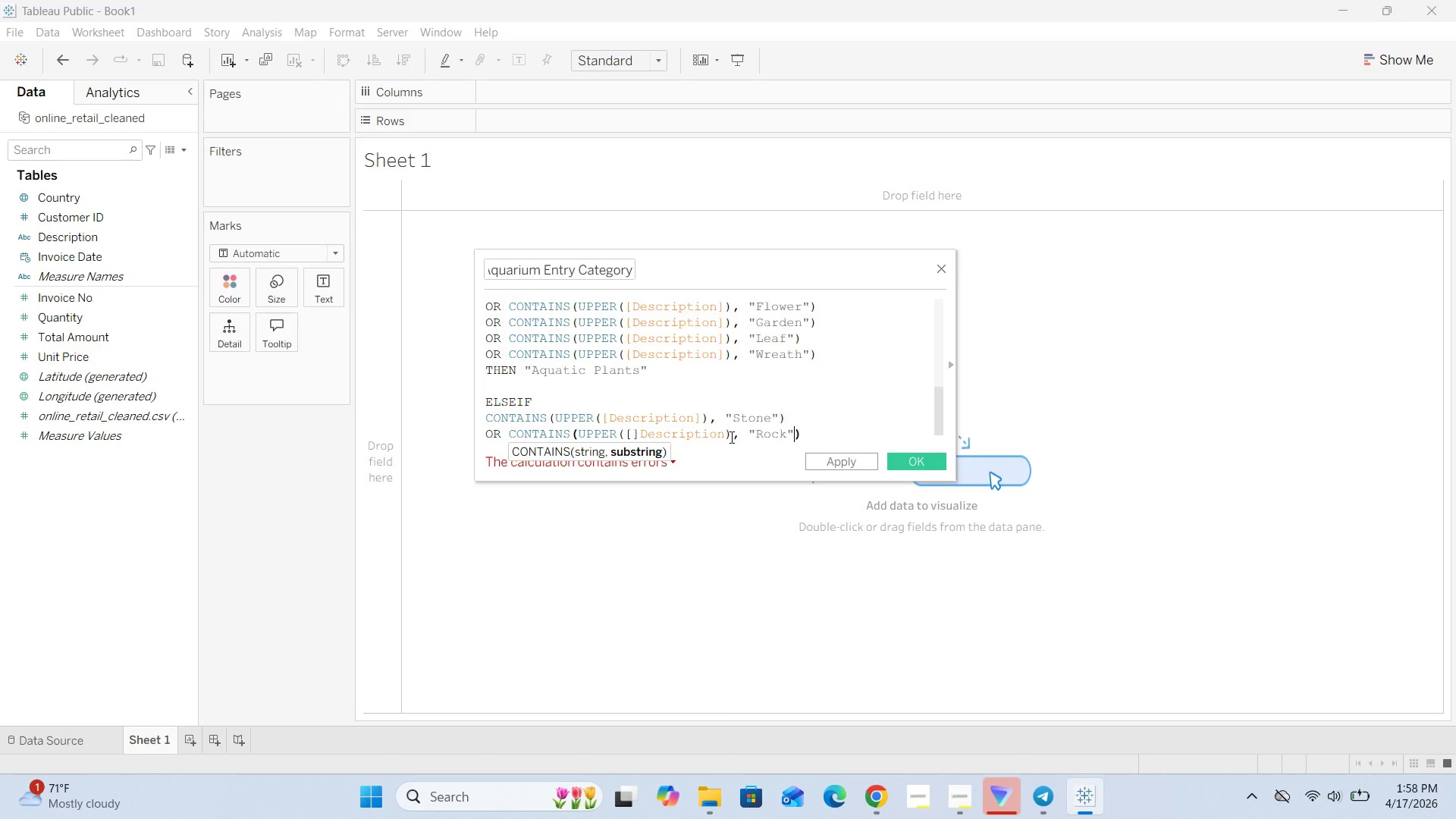 
key(ArrowRight)
 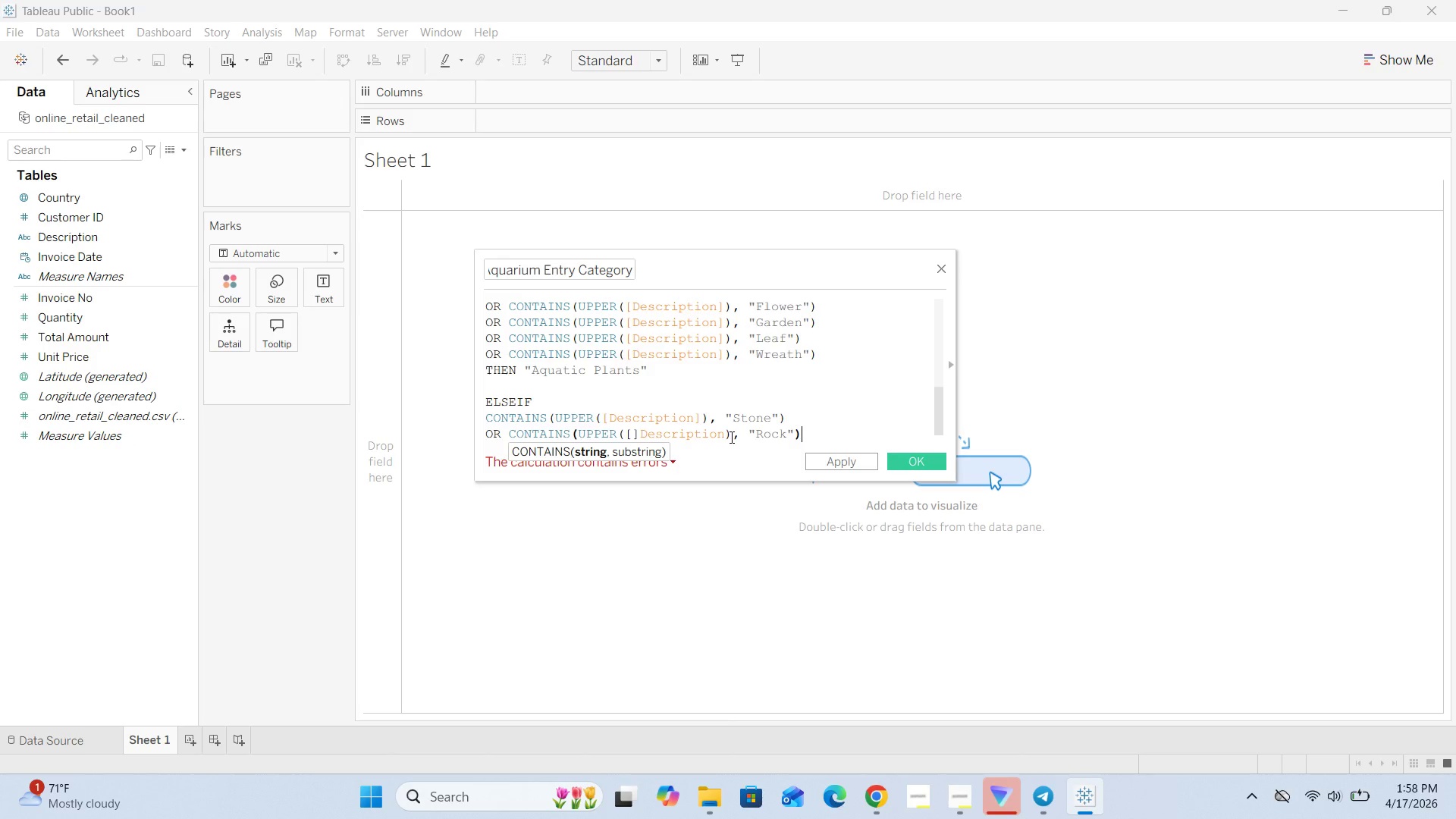 
key(Enter)
 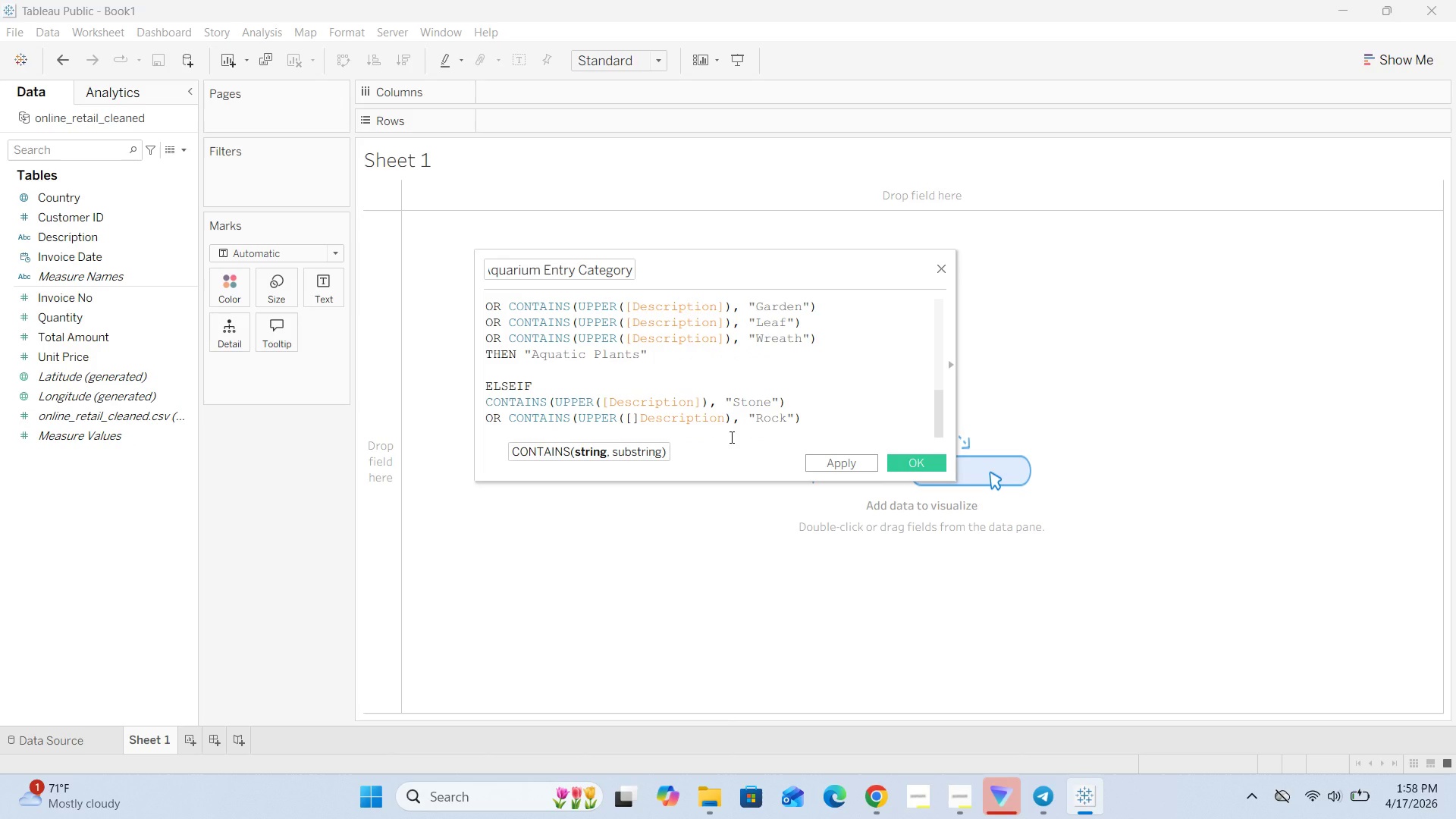 
type(OR CONTAINS())
 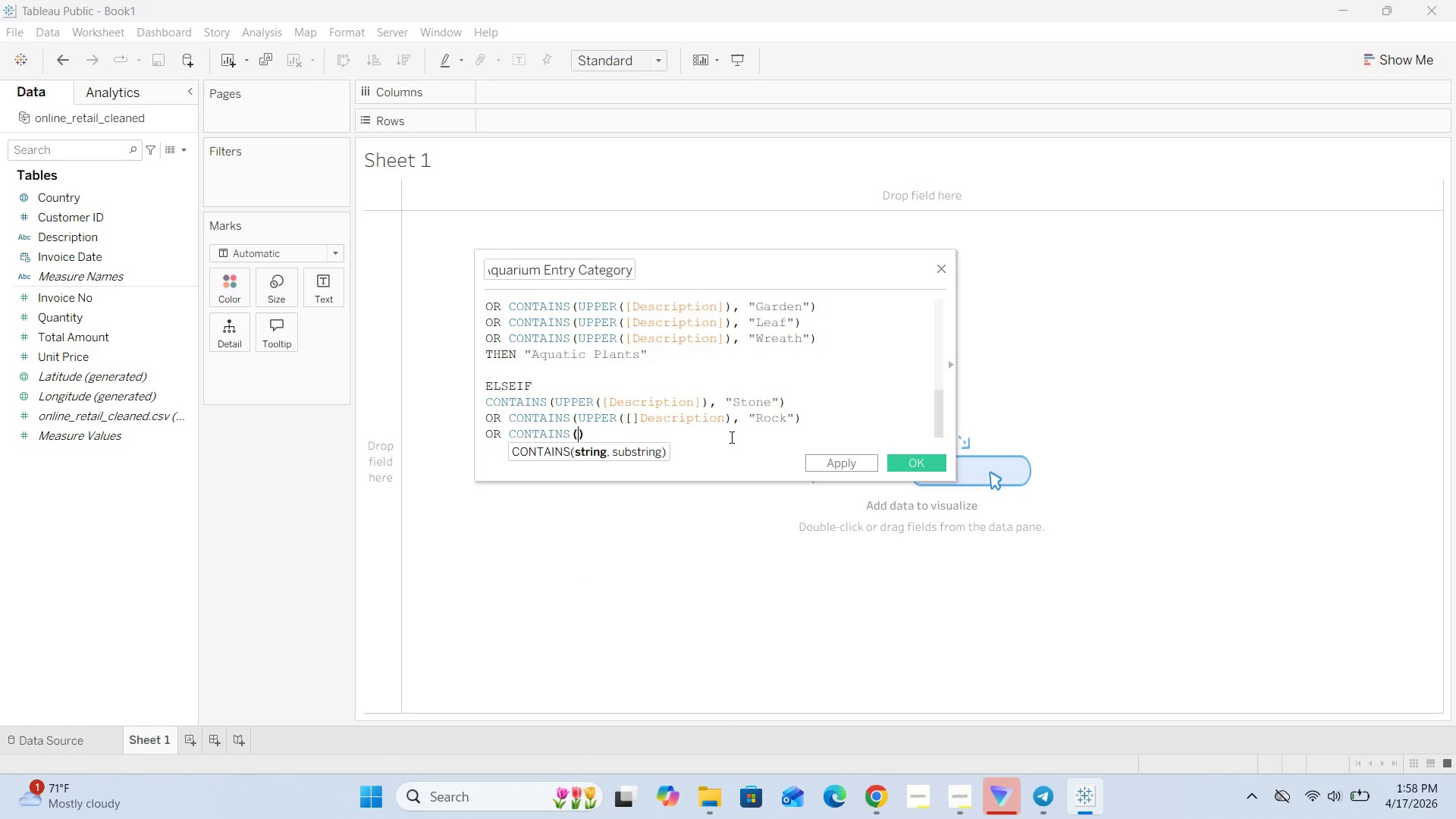 
 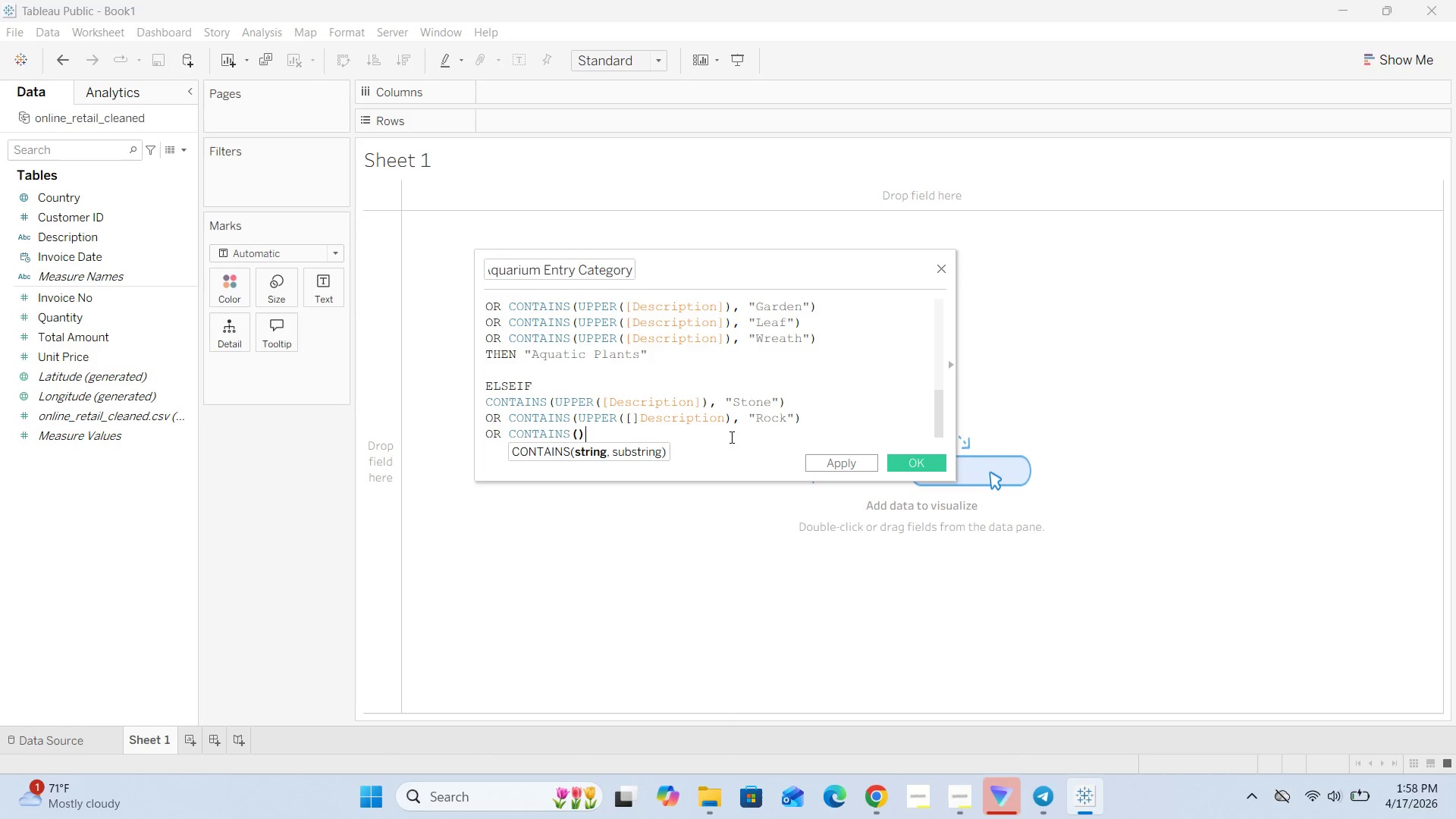 
key(ArrowLeft)
 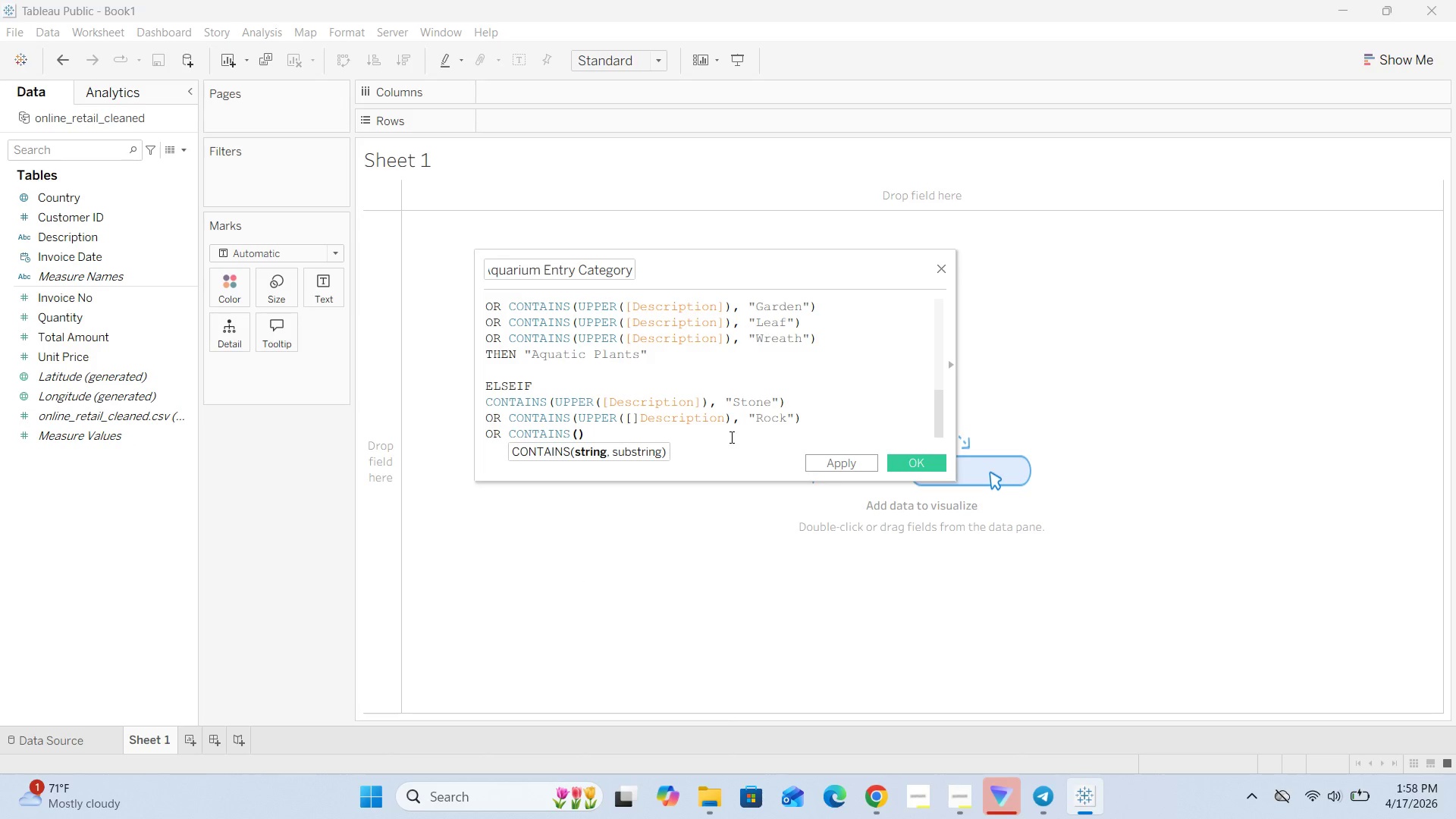 
type(I)
key(Backspace)
type(UPPER())
 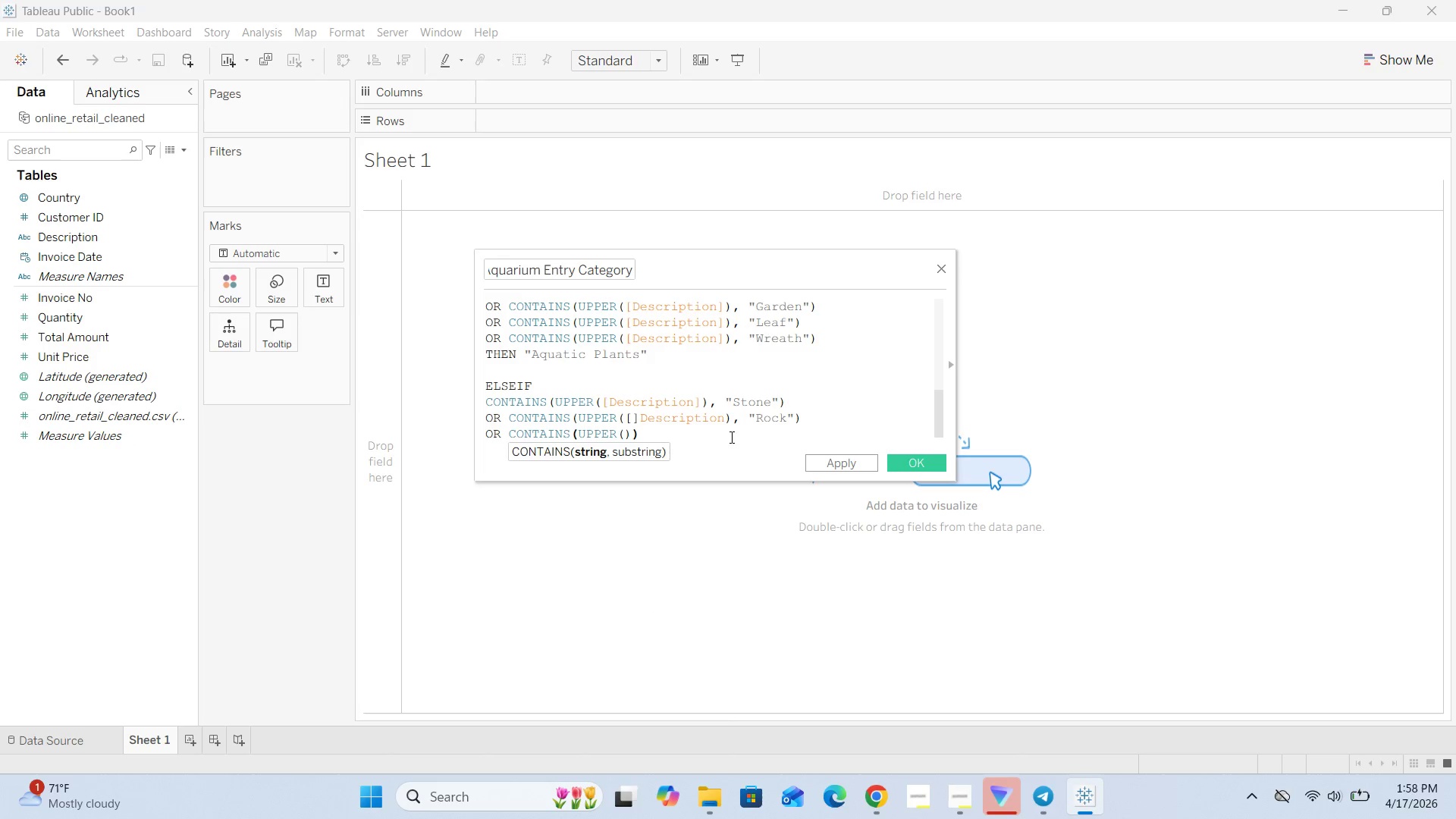 
key(ArrowLeft)
 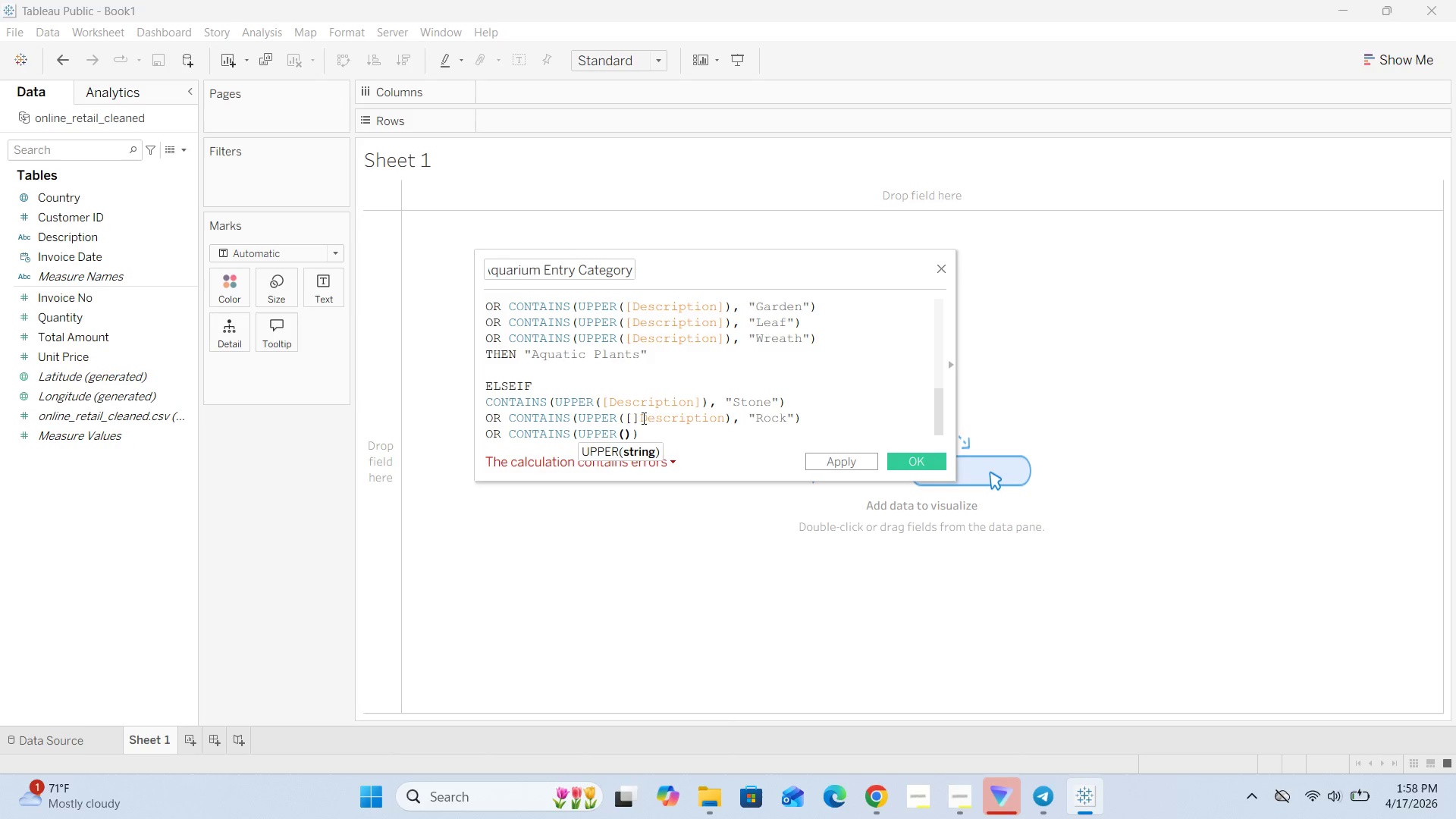 
left_click([639, 416])
 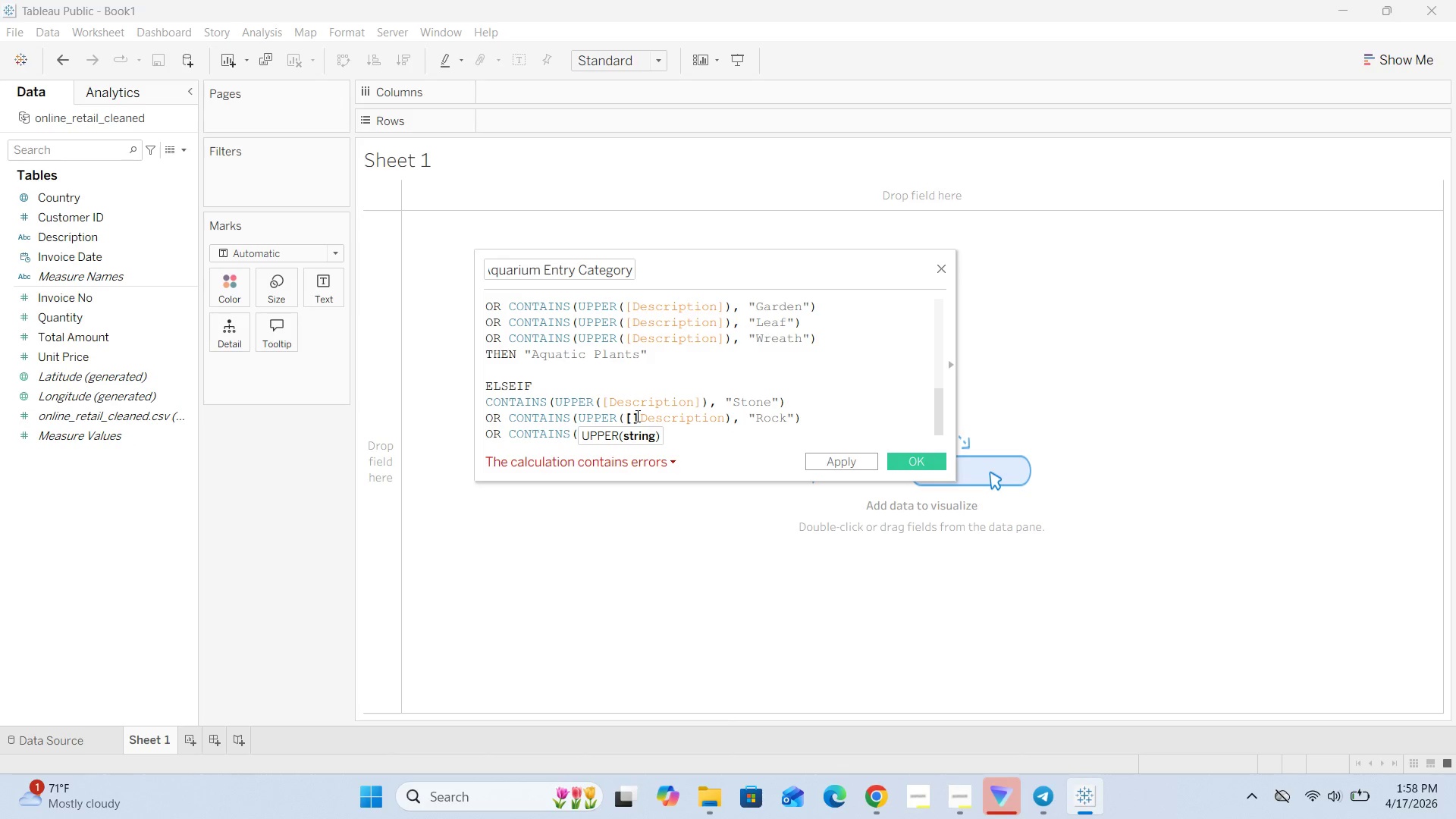 
key(Backspace)
 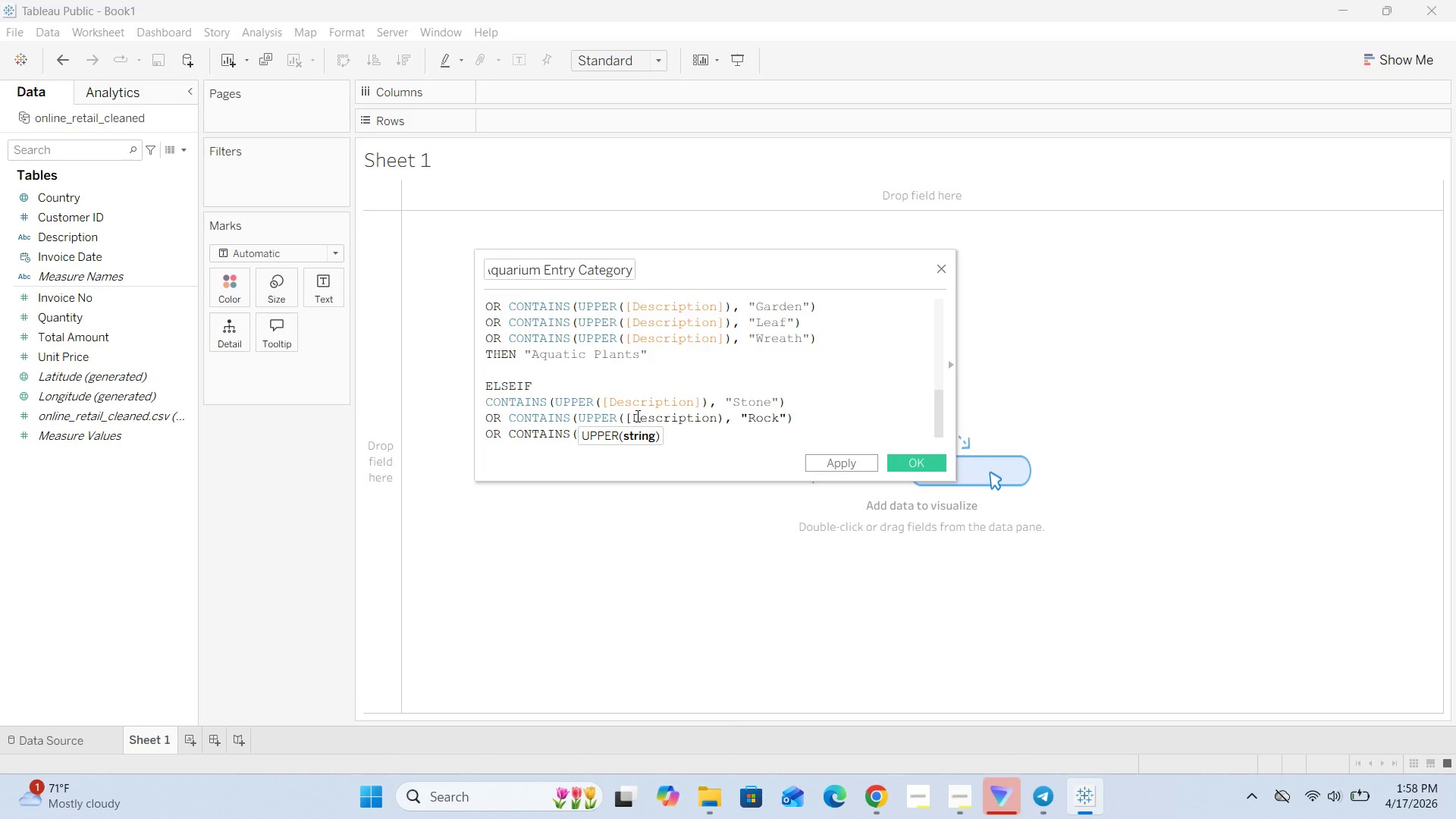 
key(ArrowRight)
 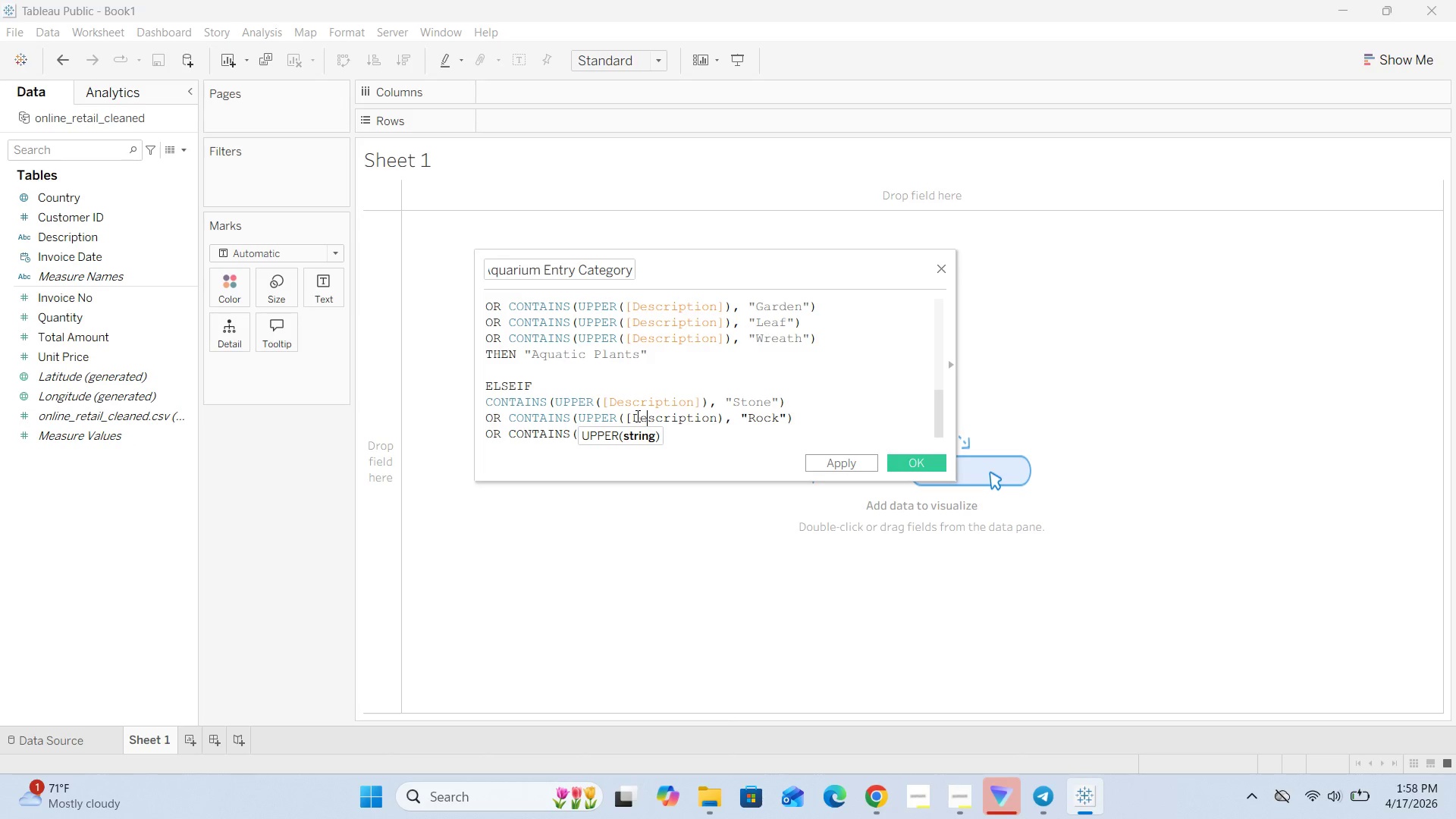 
hold_key(key=ArrowRight, duration=0.69)
 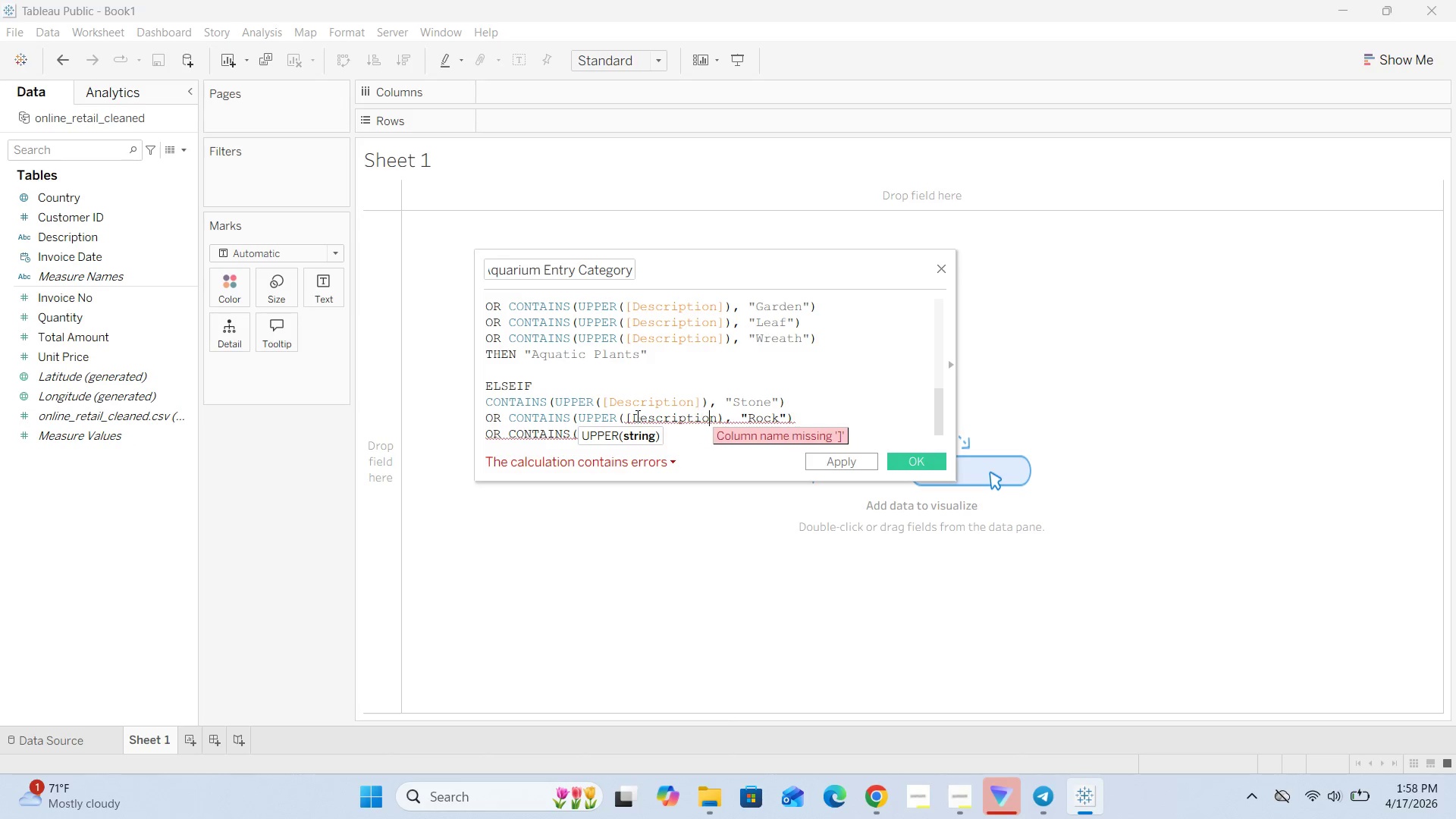 
key(ArrowRight)
 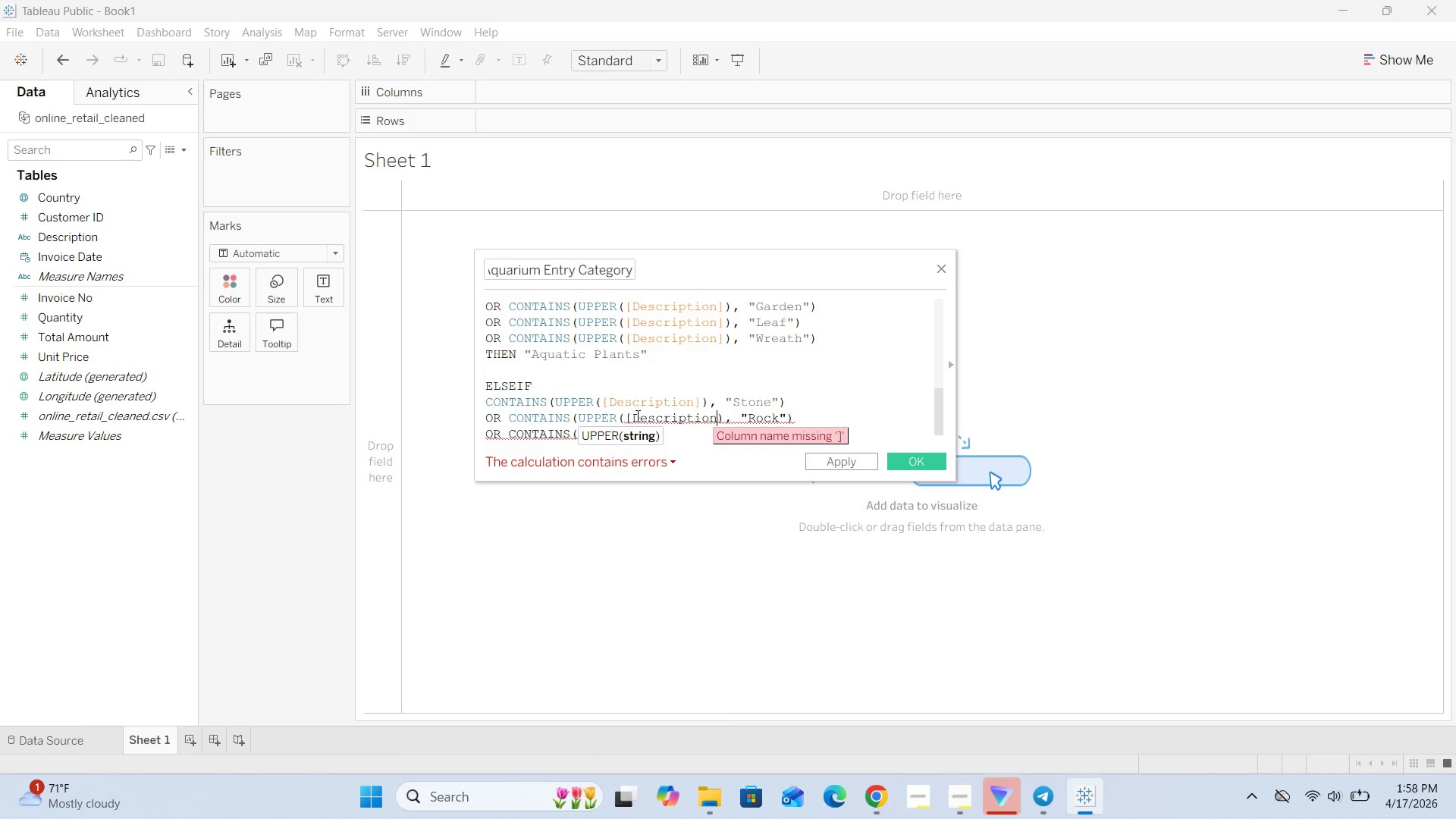 
key(ArrowRight)
 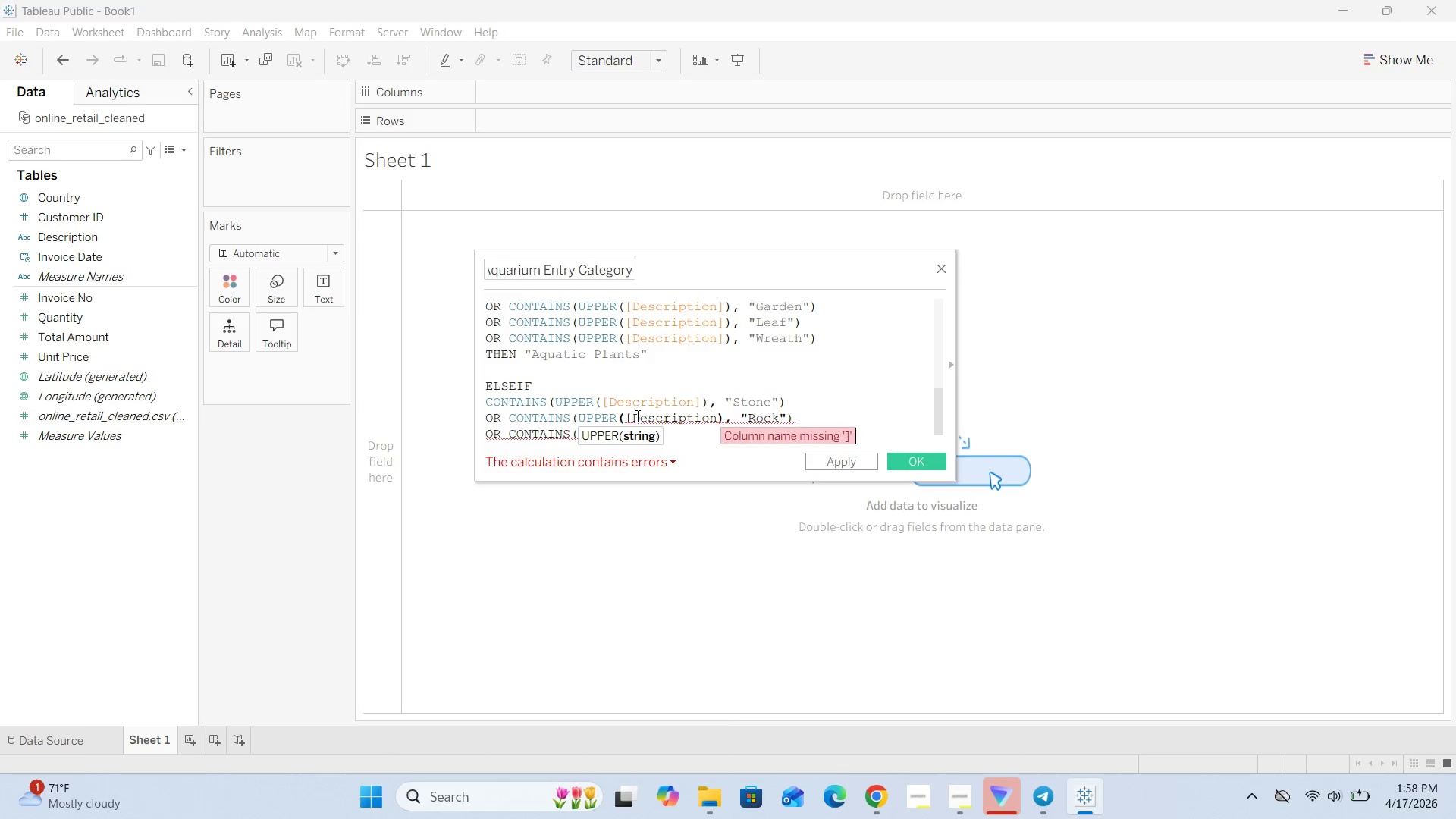 
key(BracketRight)
 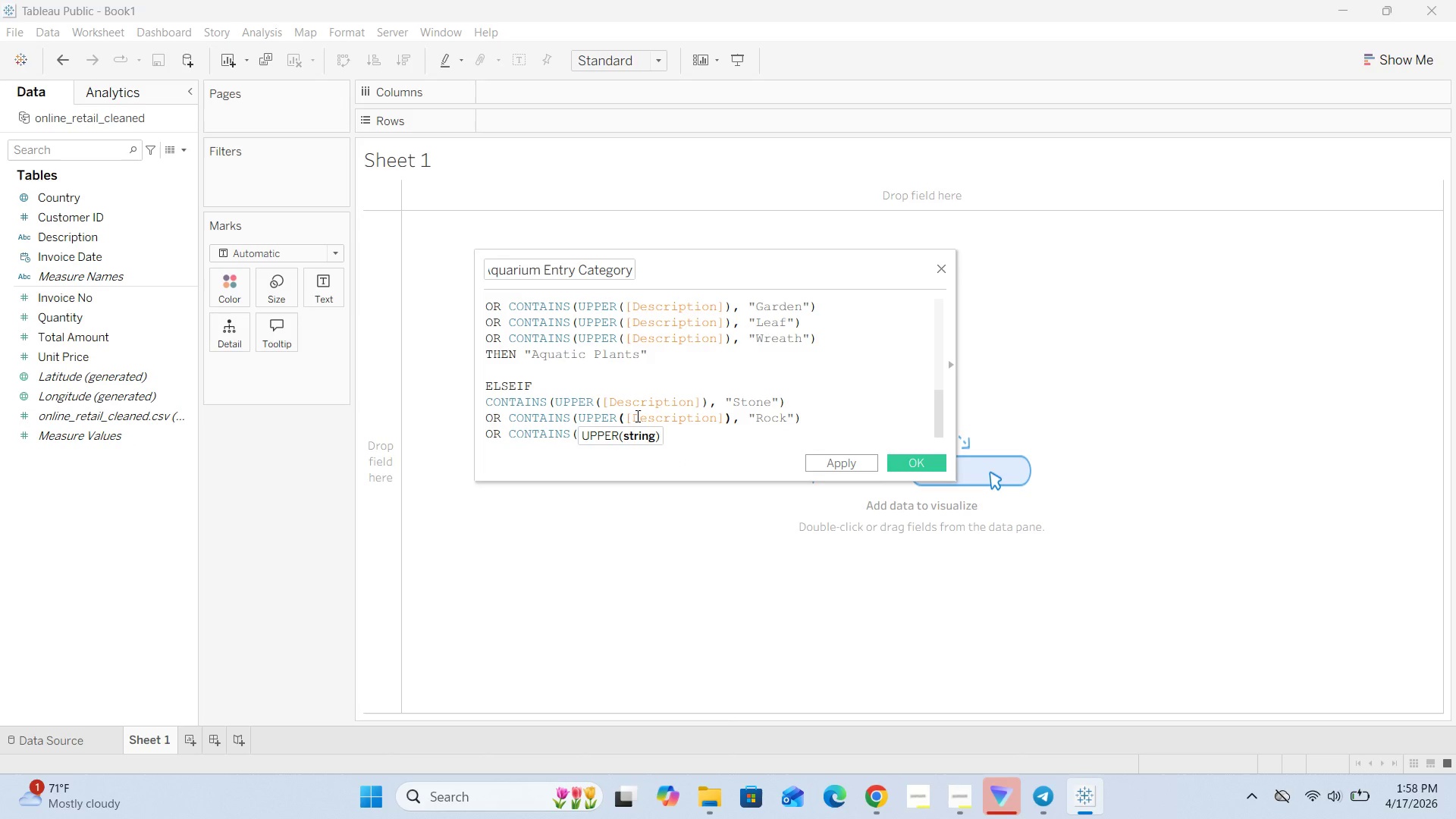 
key(ArrowDown)
 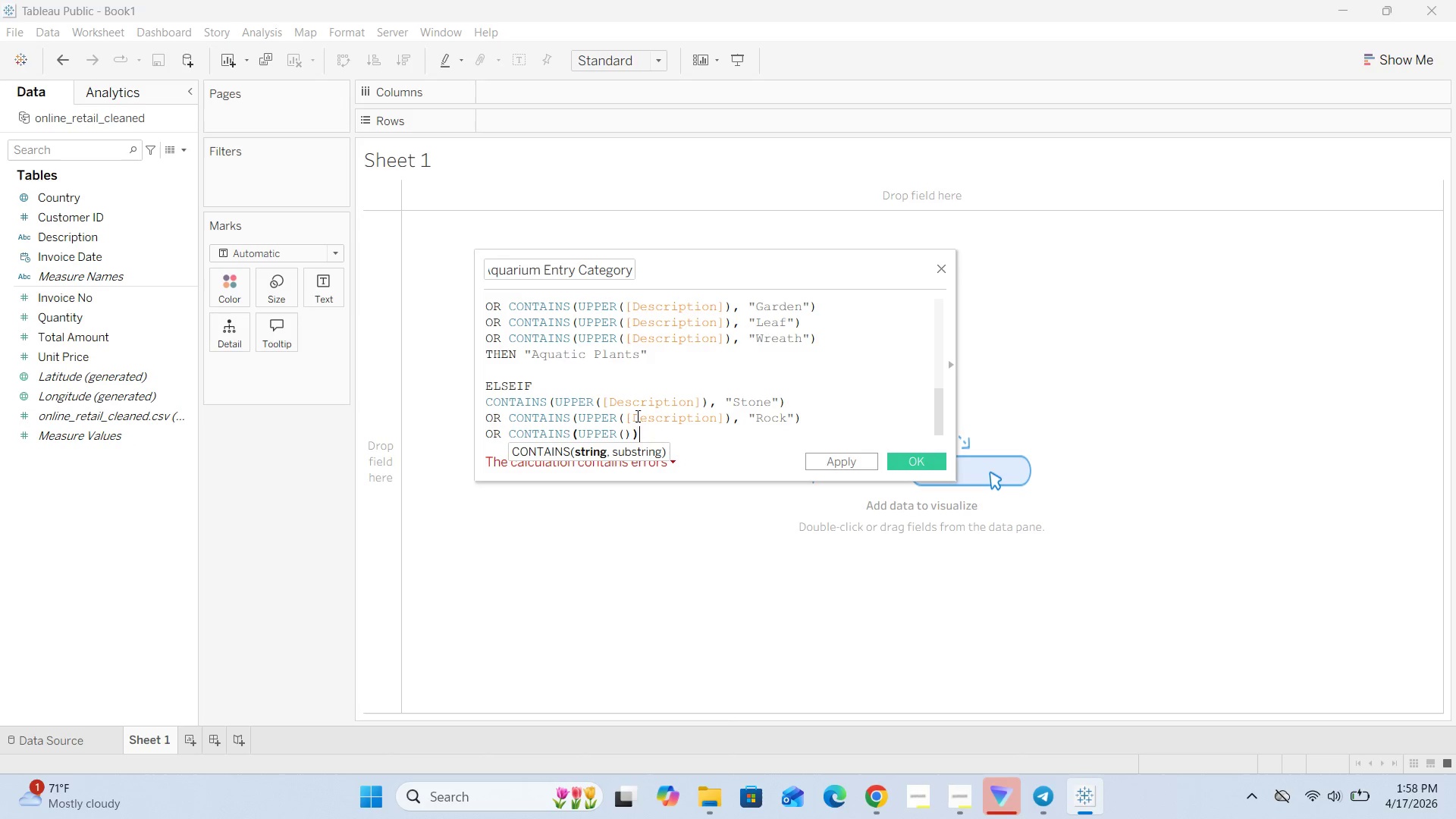 
key(ArrowLeft)
 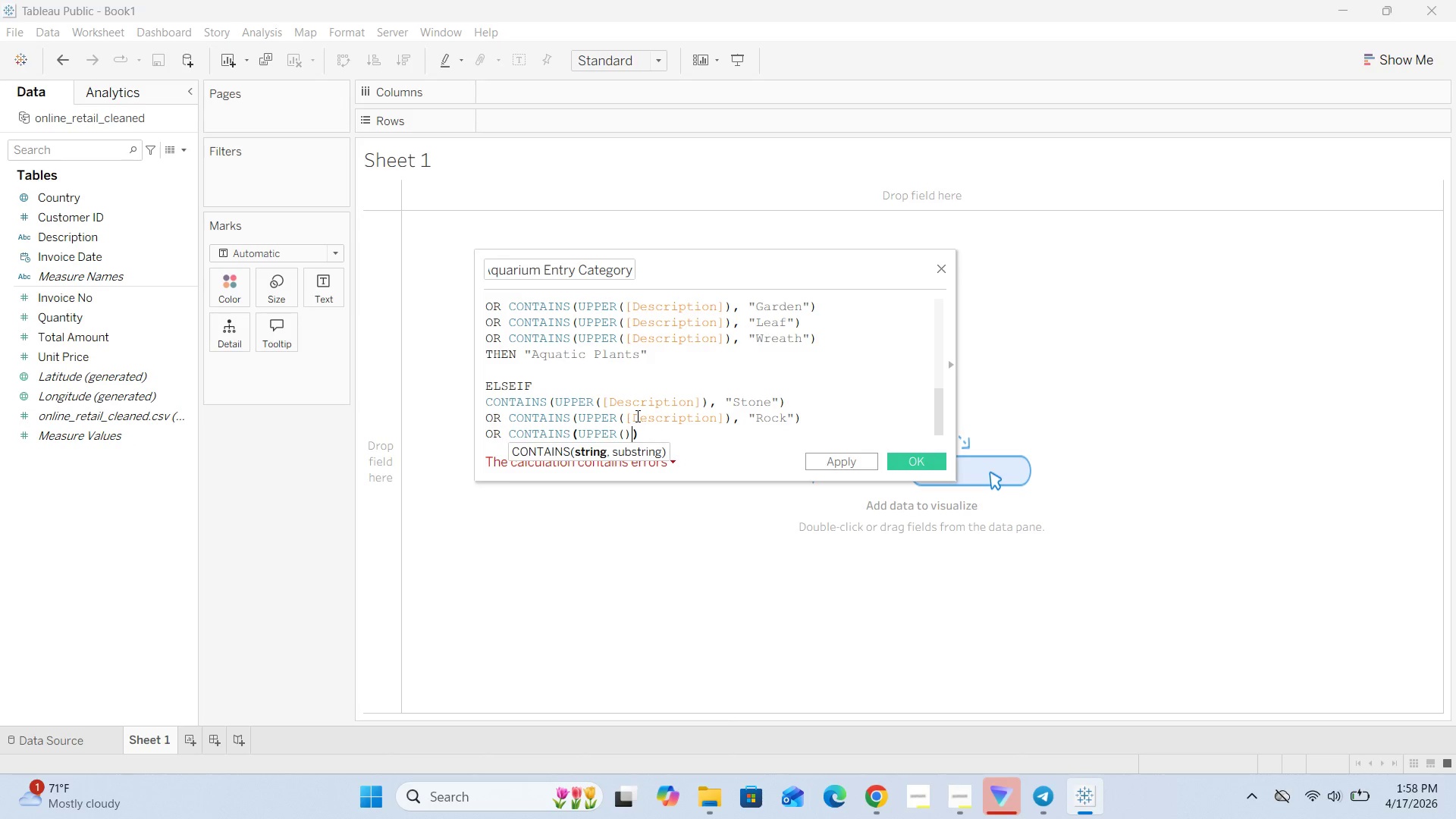 
key(ArrowLeft)
 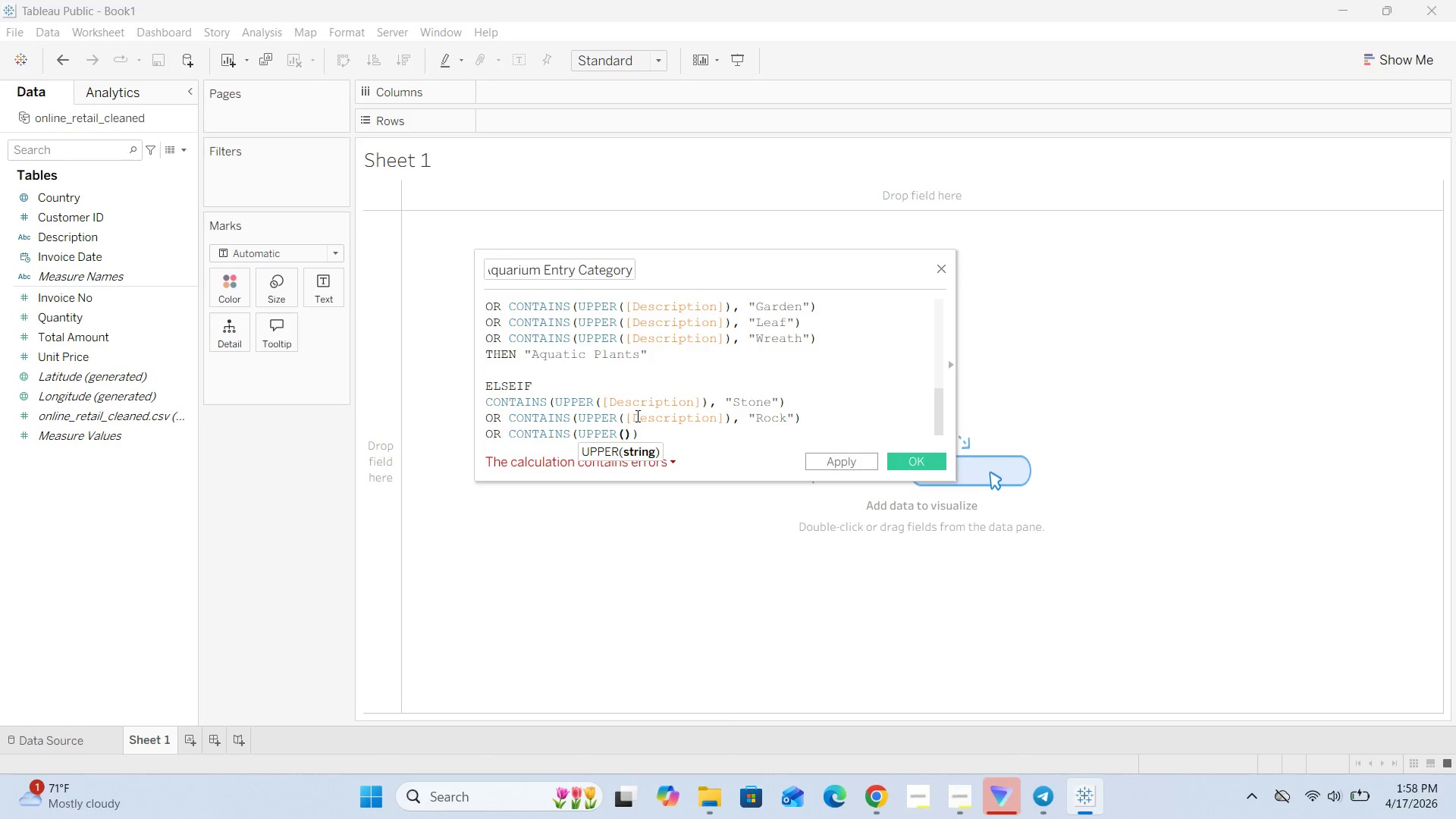 
key(BracketLeft)
 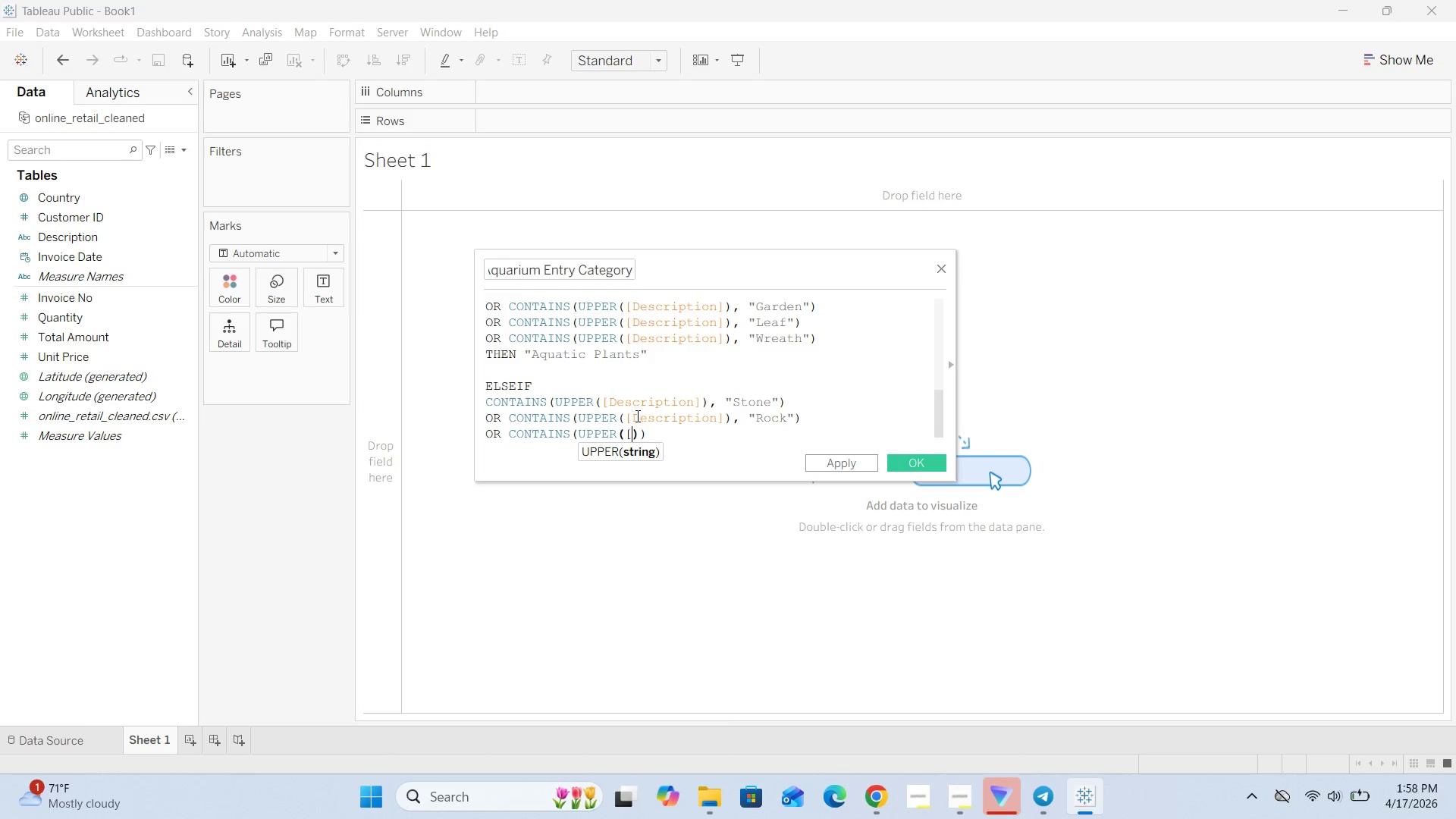 
key(BracketRight)
 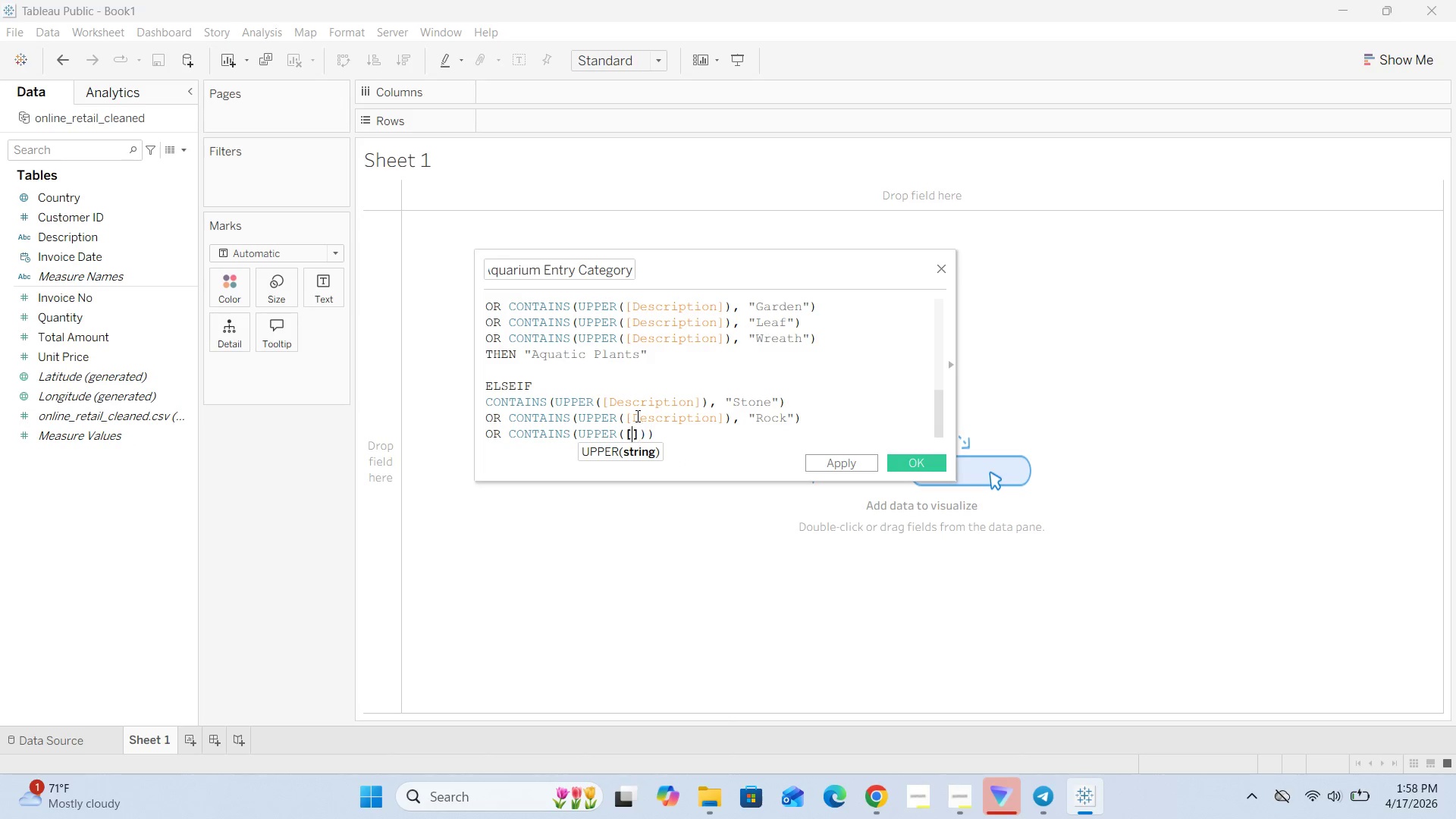 
key(ArrowLeft)
 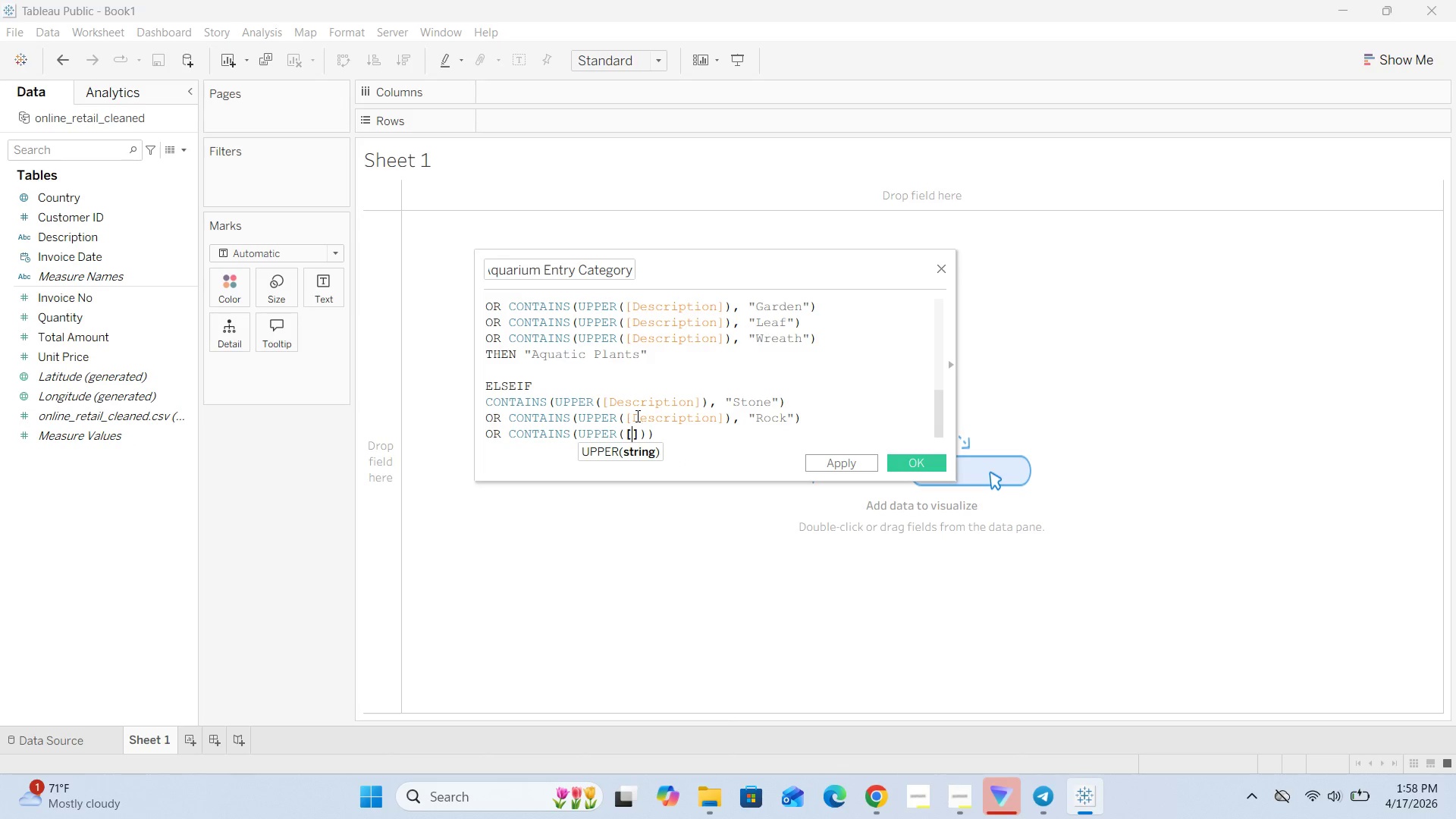 
type(Description)
 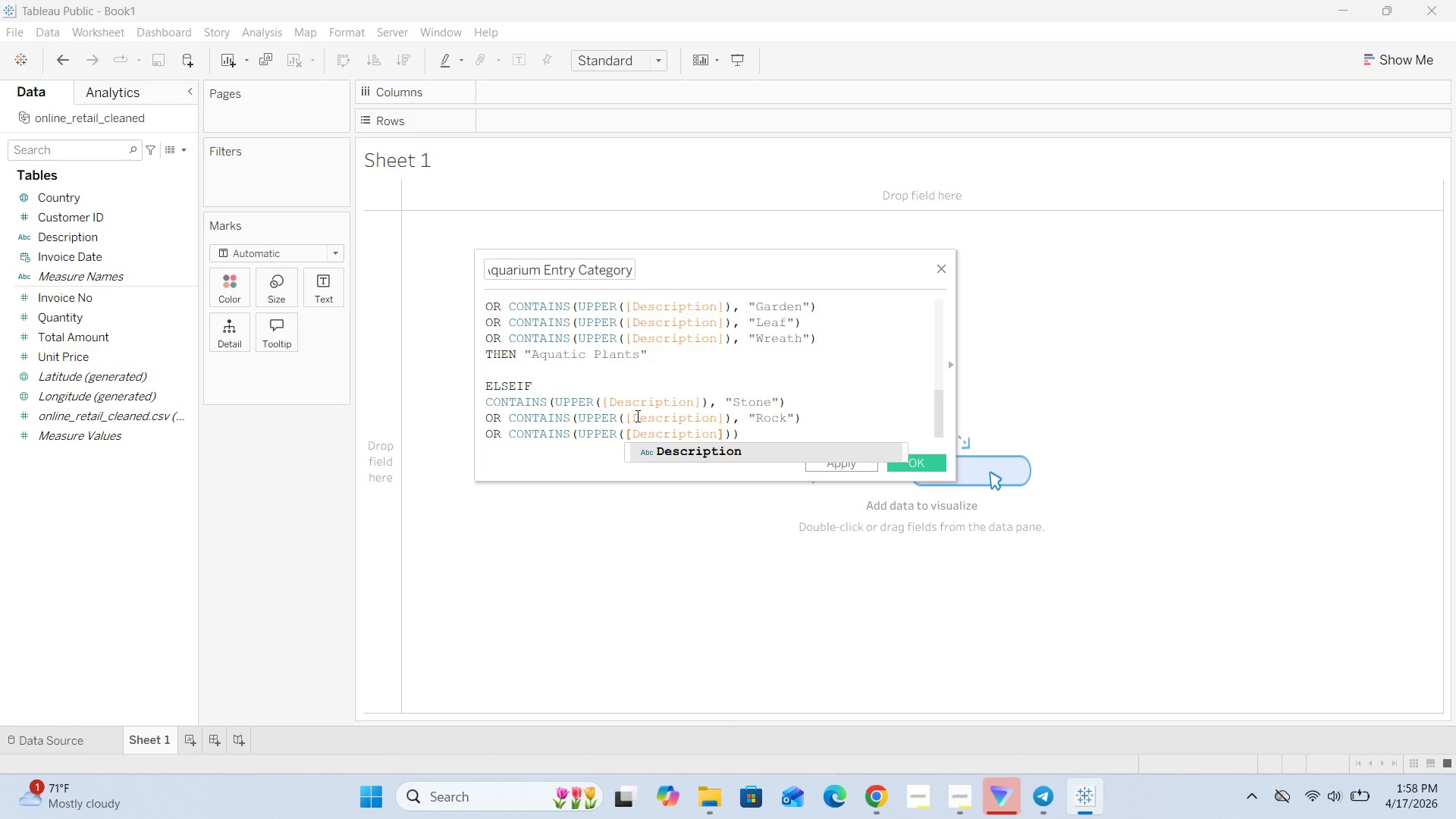 
key(ArrowRight)
 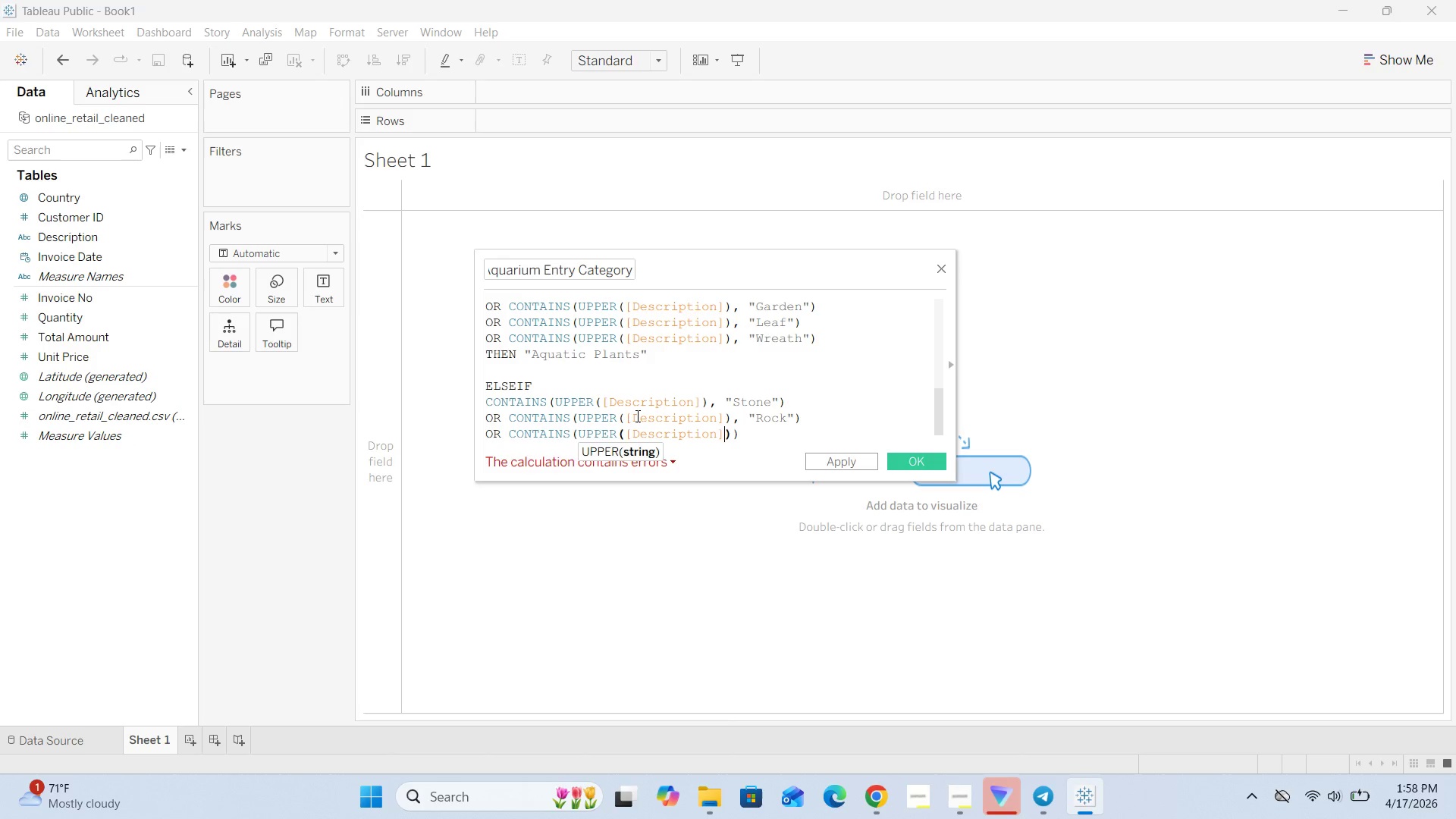 
key(ArrowRight)
 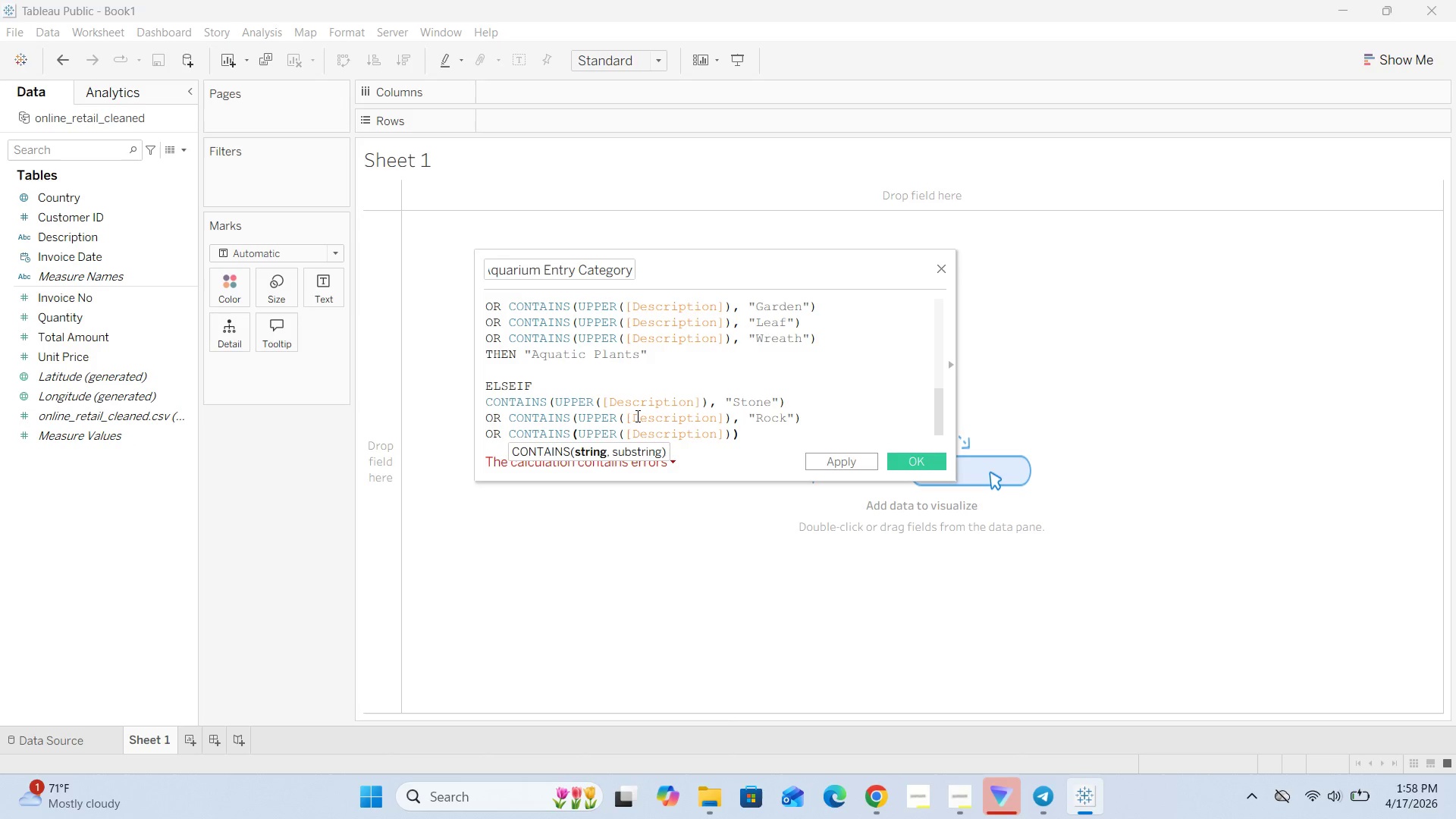 
key(Comma)
 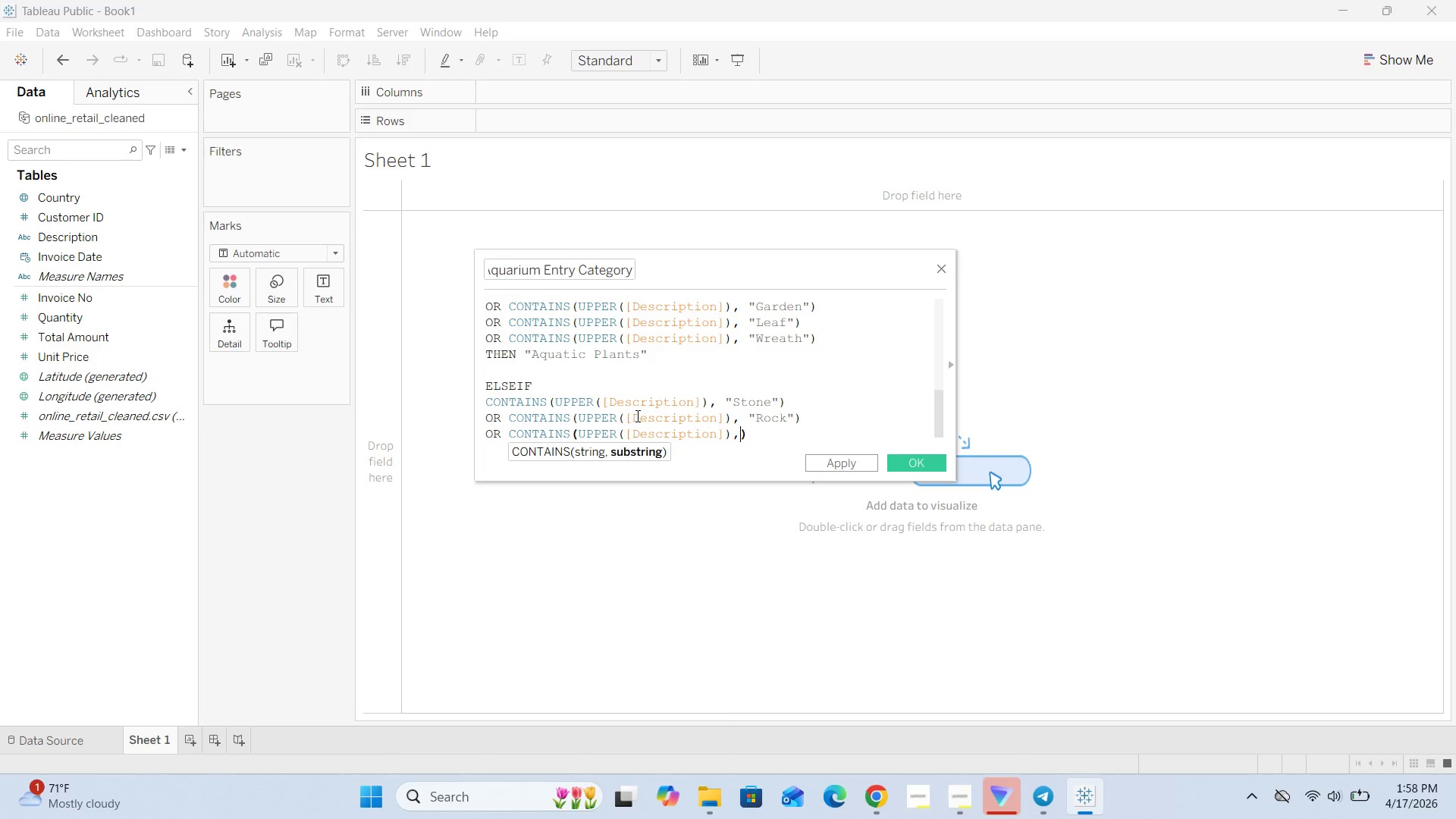 
key(Space)
 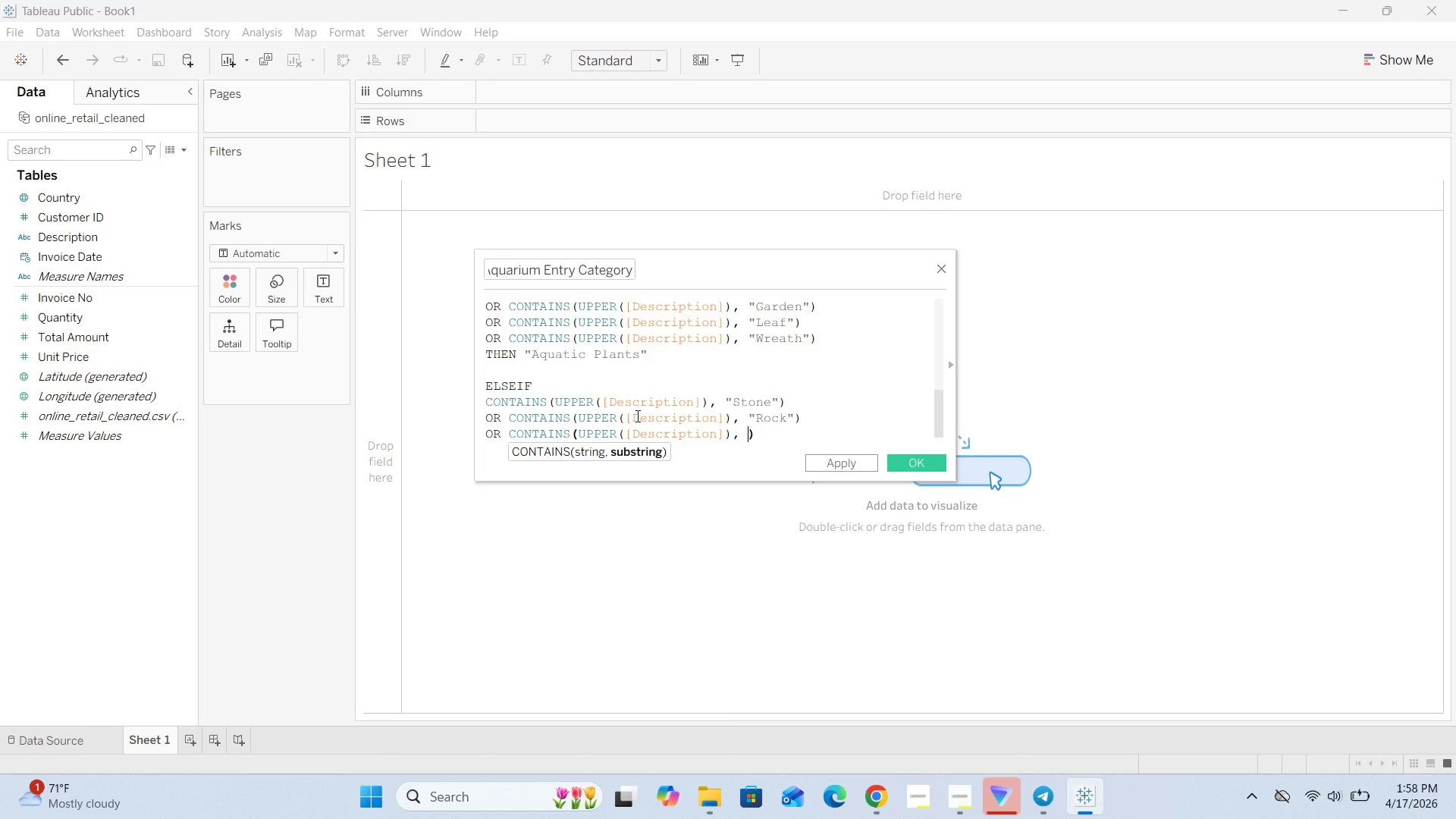 
key(Shift+Quote)
 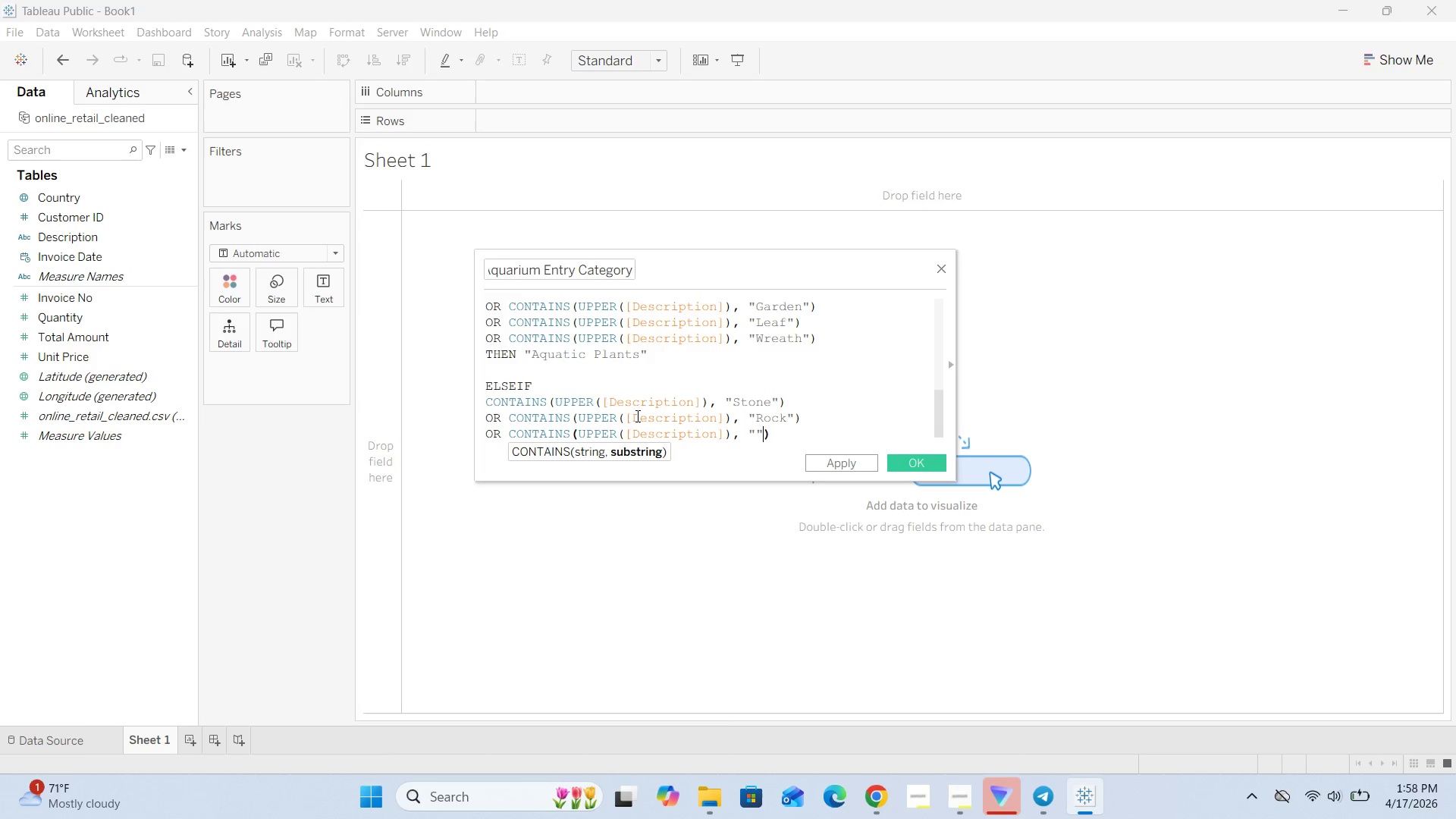 
key(Shift+Quote)
 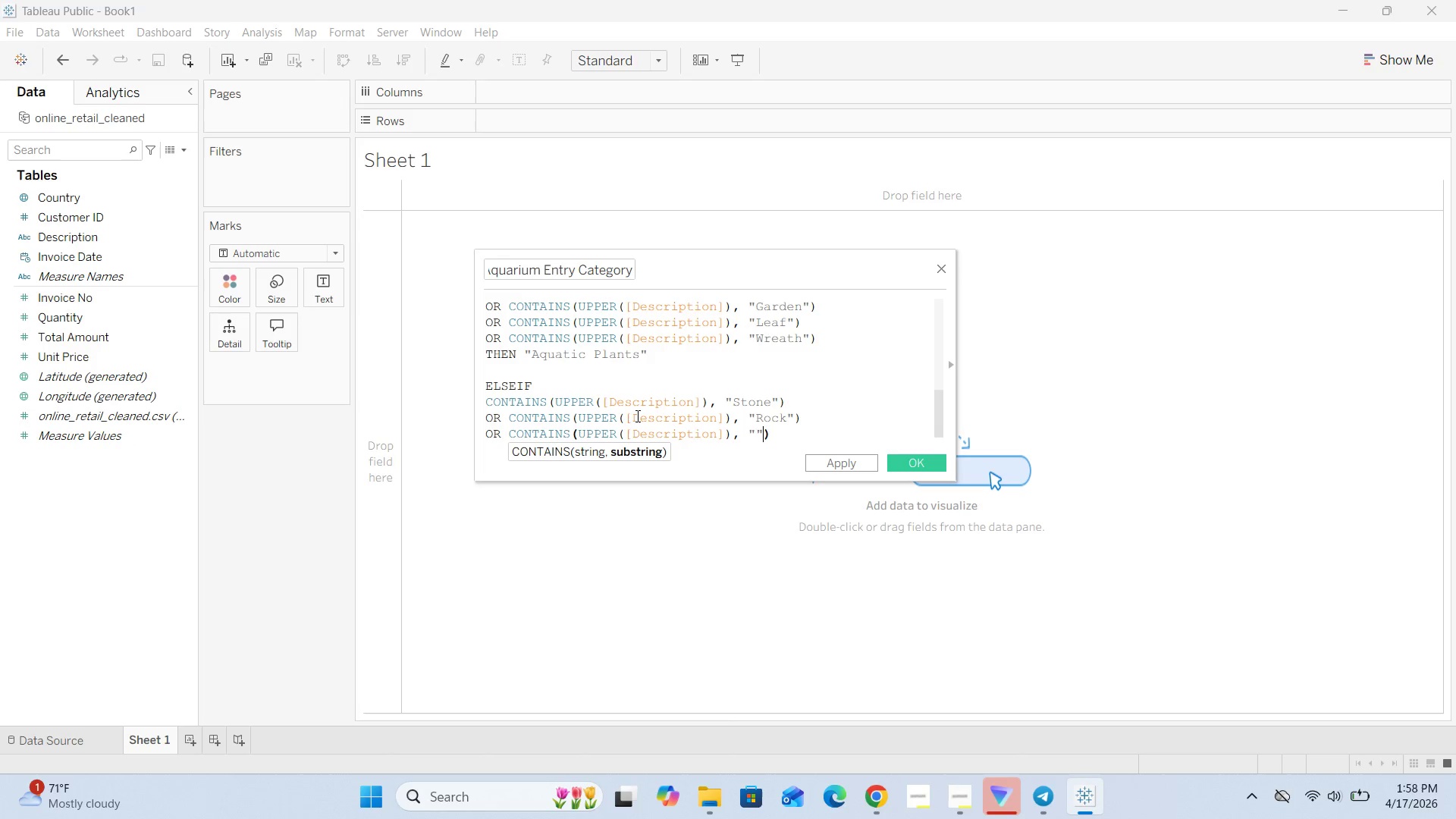 
key(ArrowLeft)
 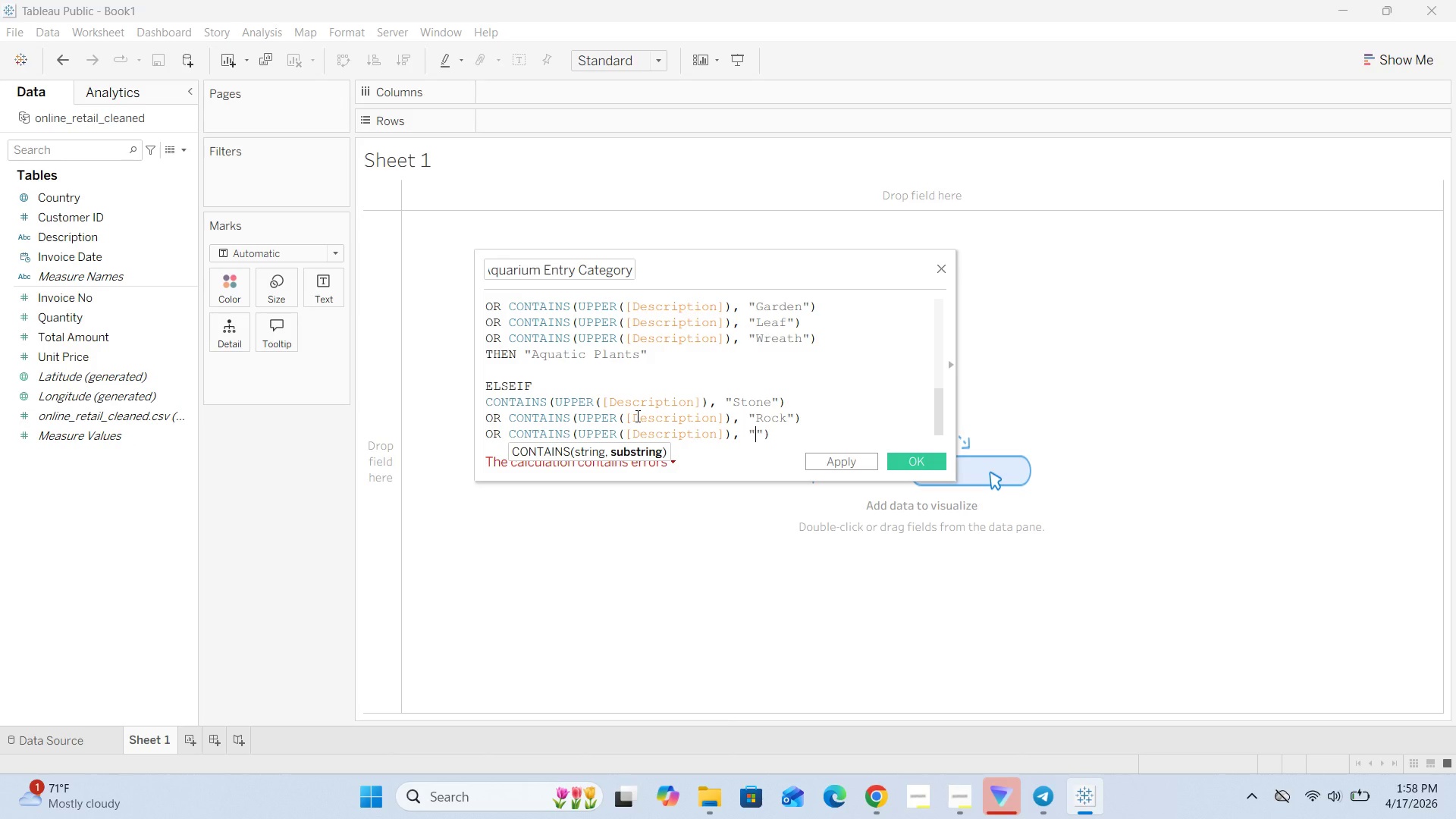 
type(Decore)
 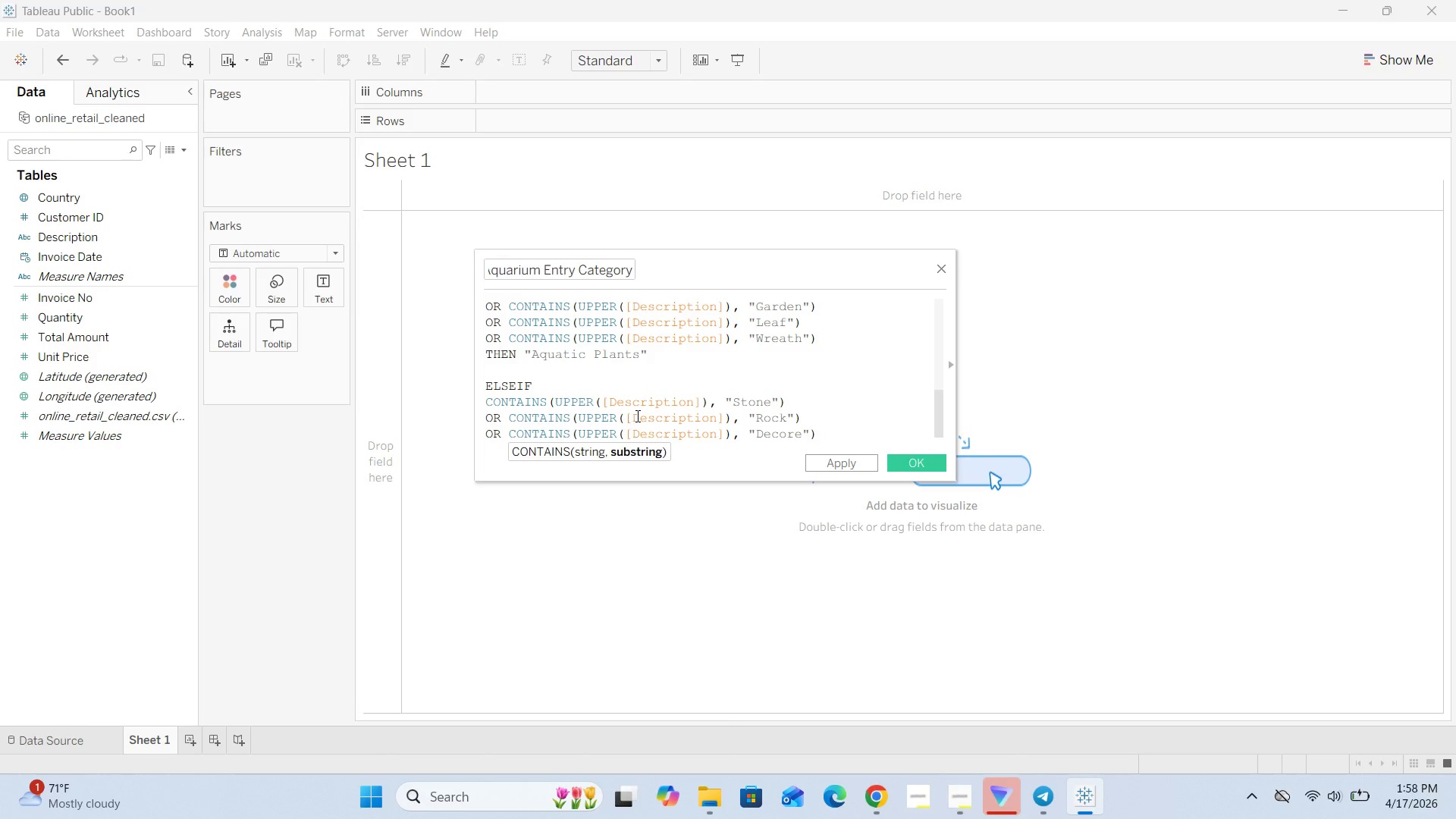 
key(ArrowRight)
 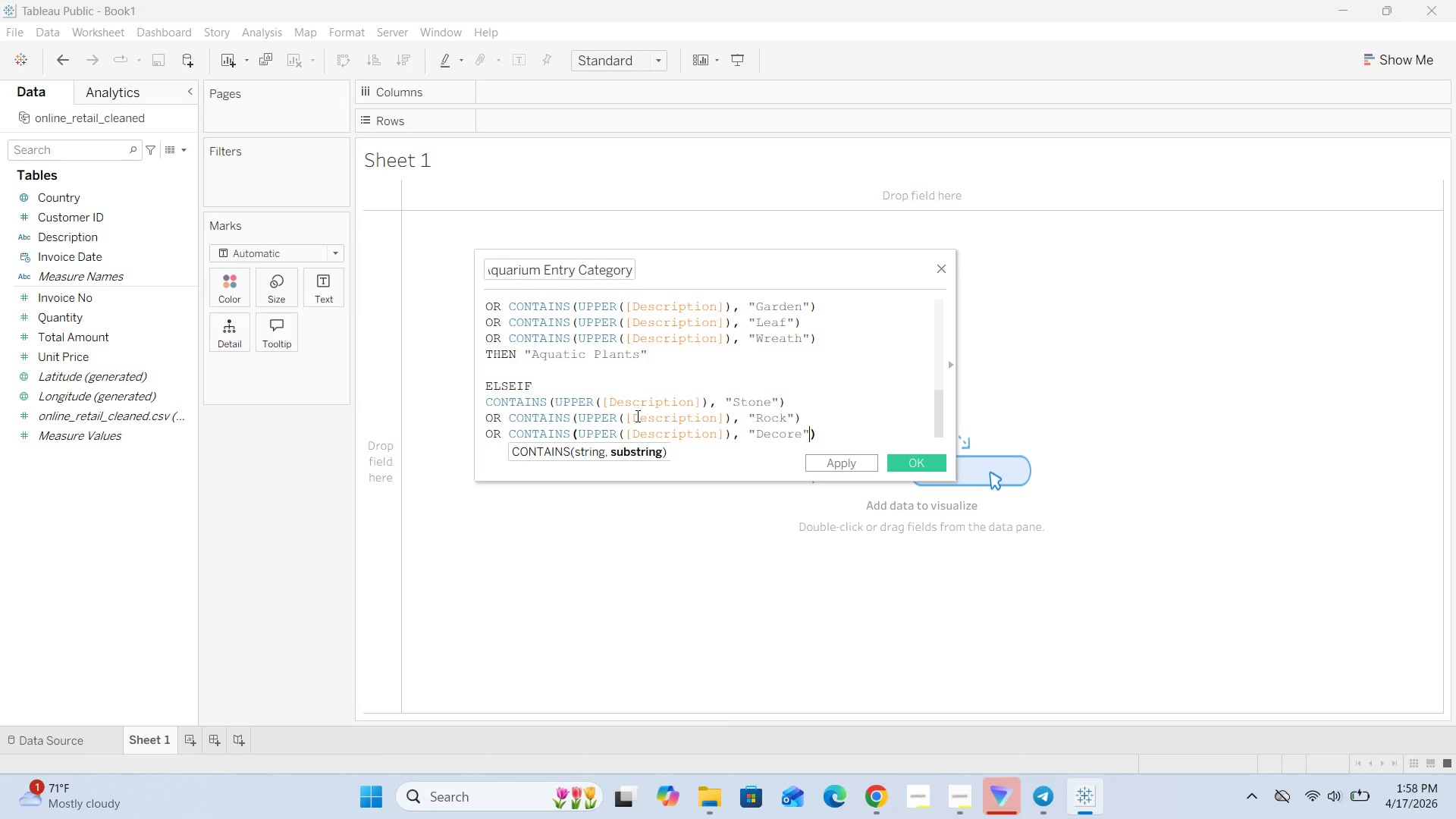 
key(ArrowRight)
 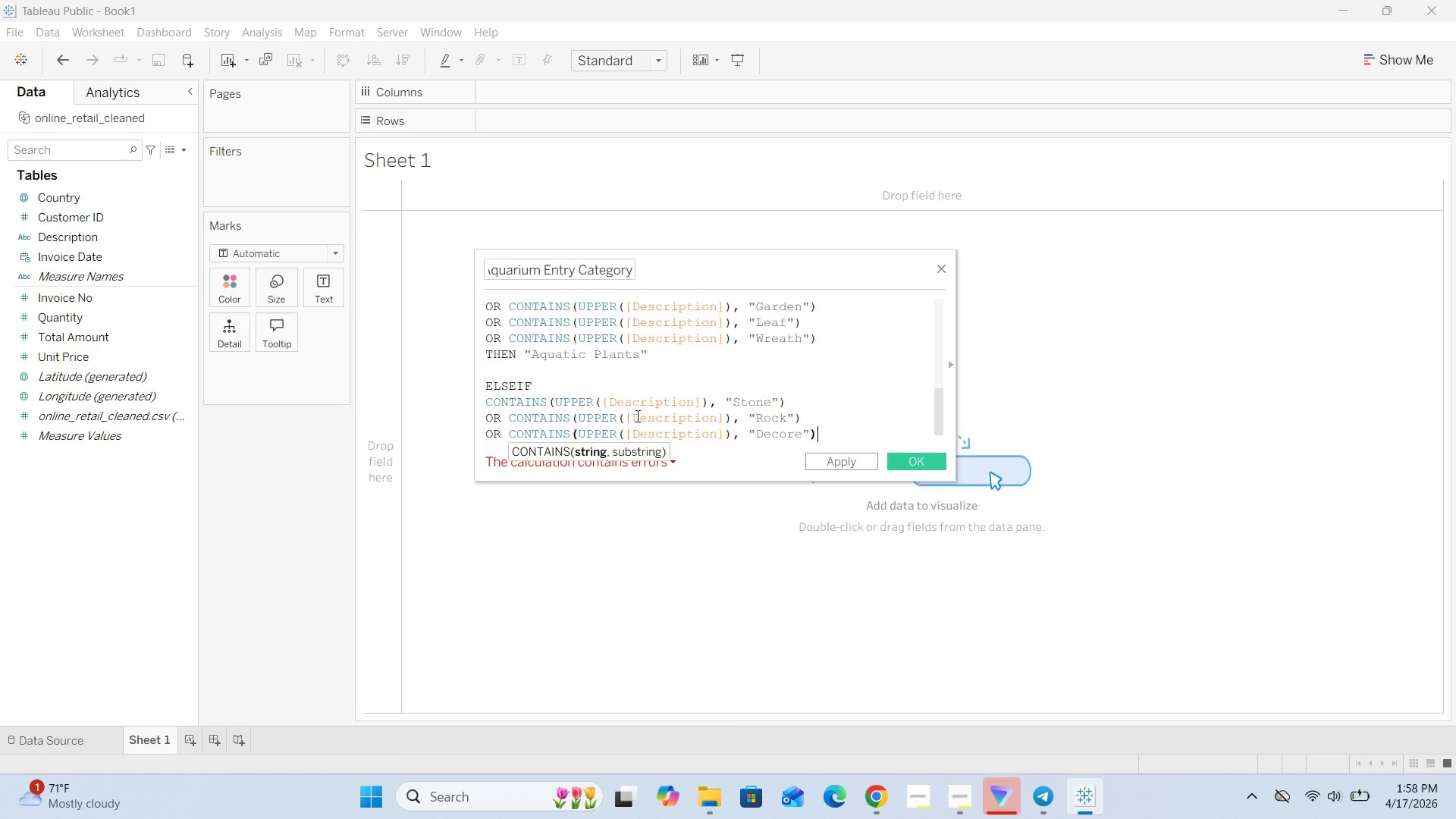 
key(Enter)
 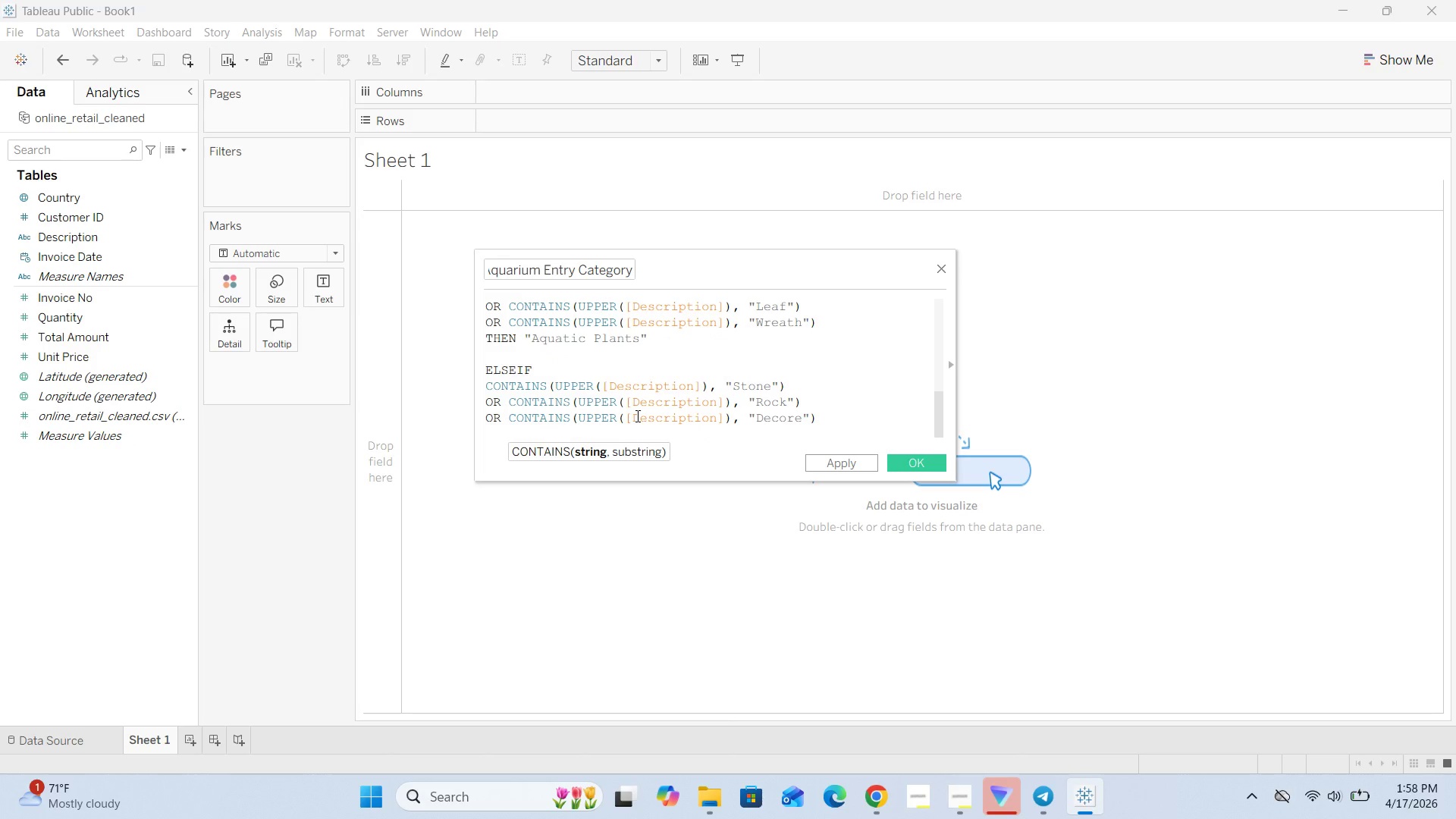 
type(OR CONTAINS())
 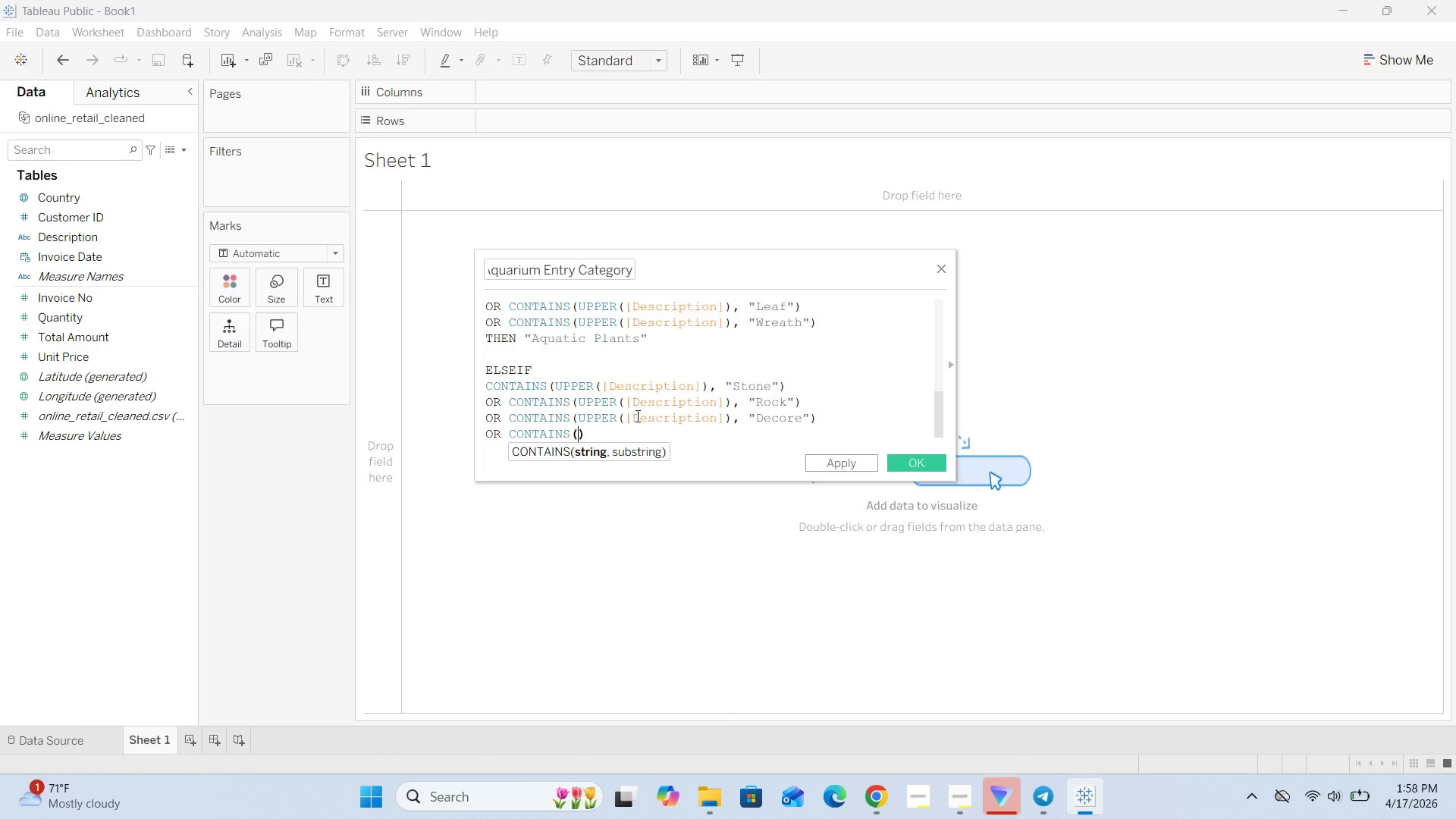 
 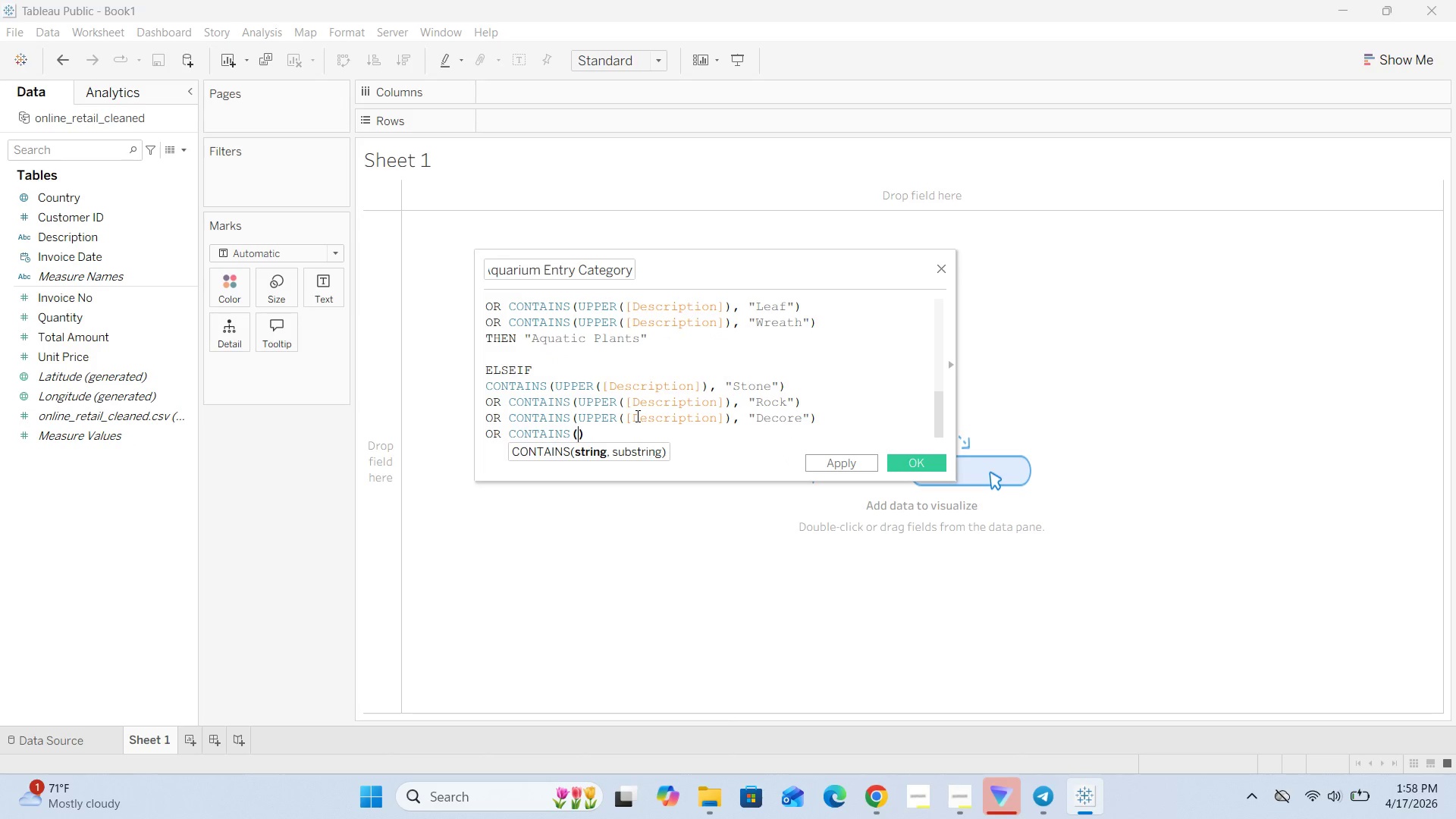 
key(ArrowLeft)
 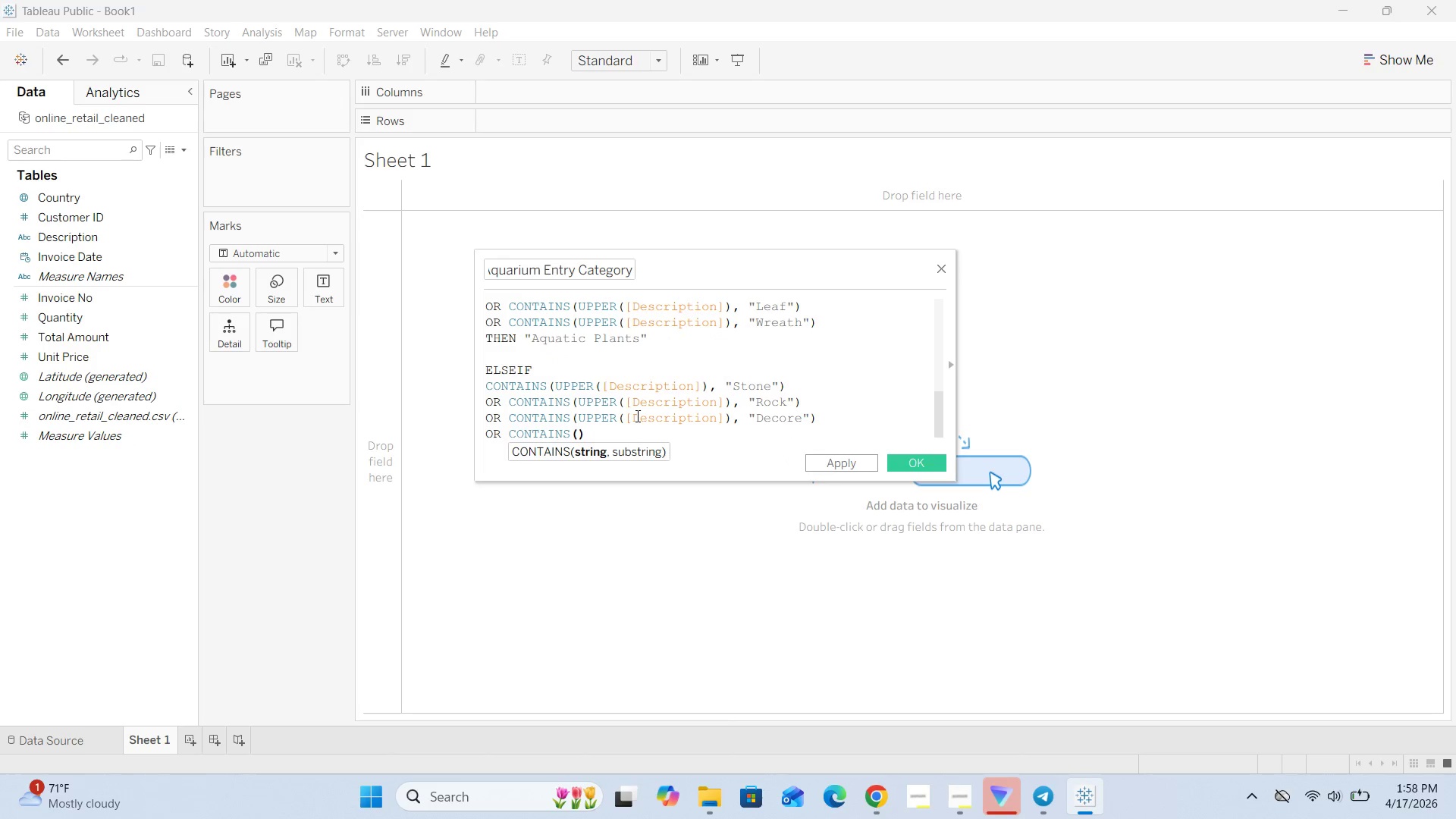 
type(UPPER()[])
key(Backspace)
key(Backspace)
key(Backspace)
type([])
 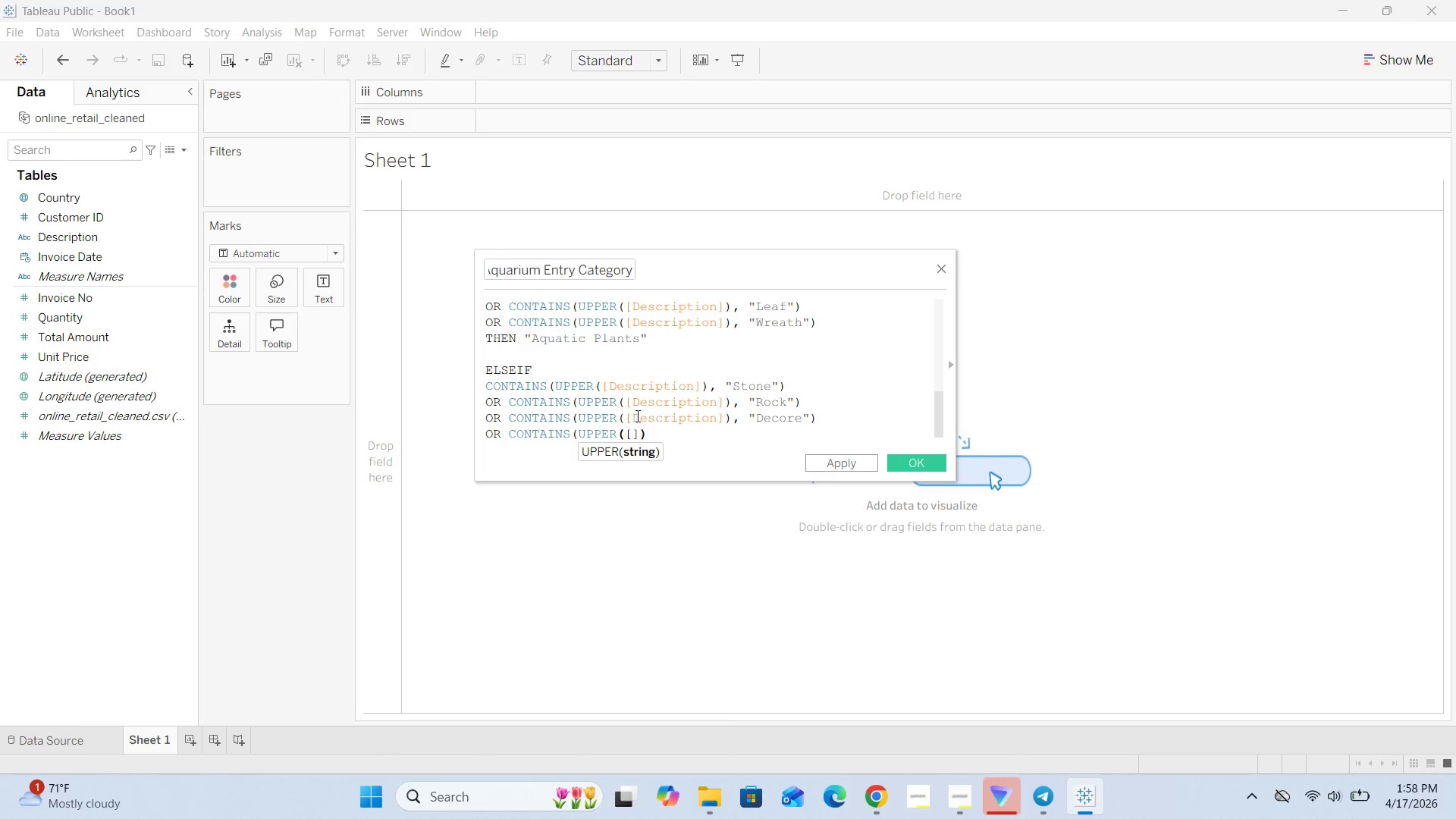 
key(ArrowLeft)
 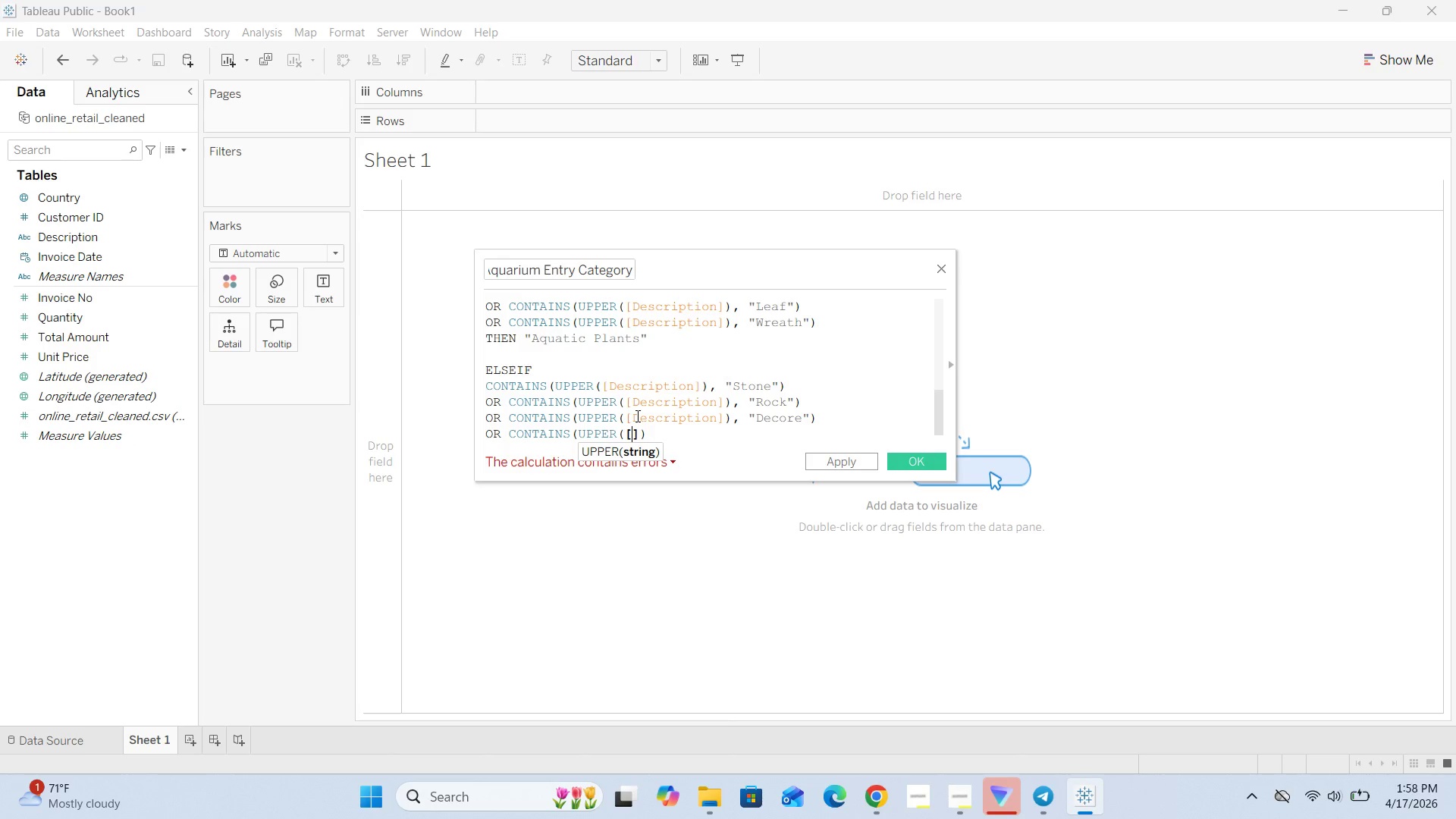 
type(Description)
 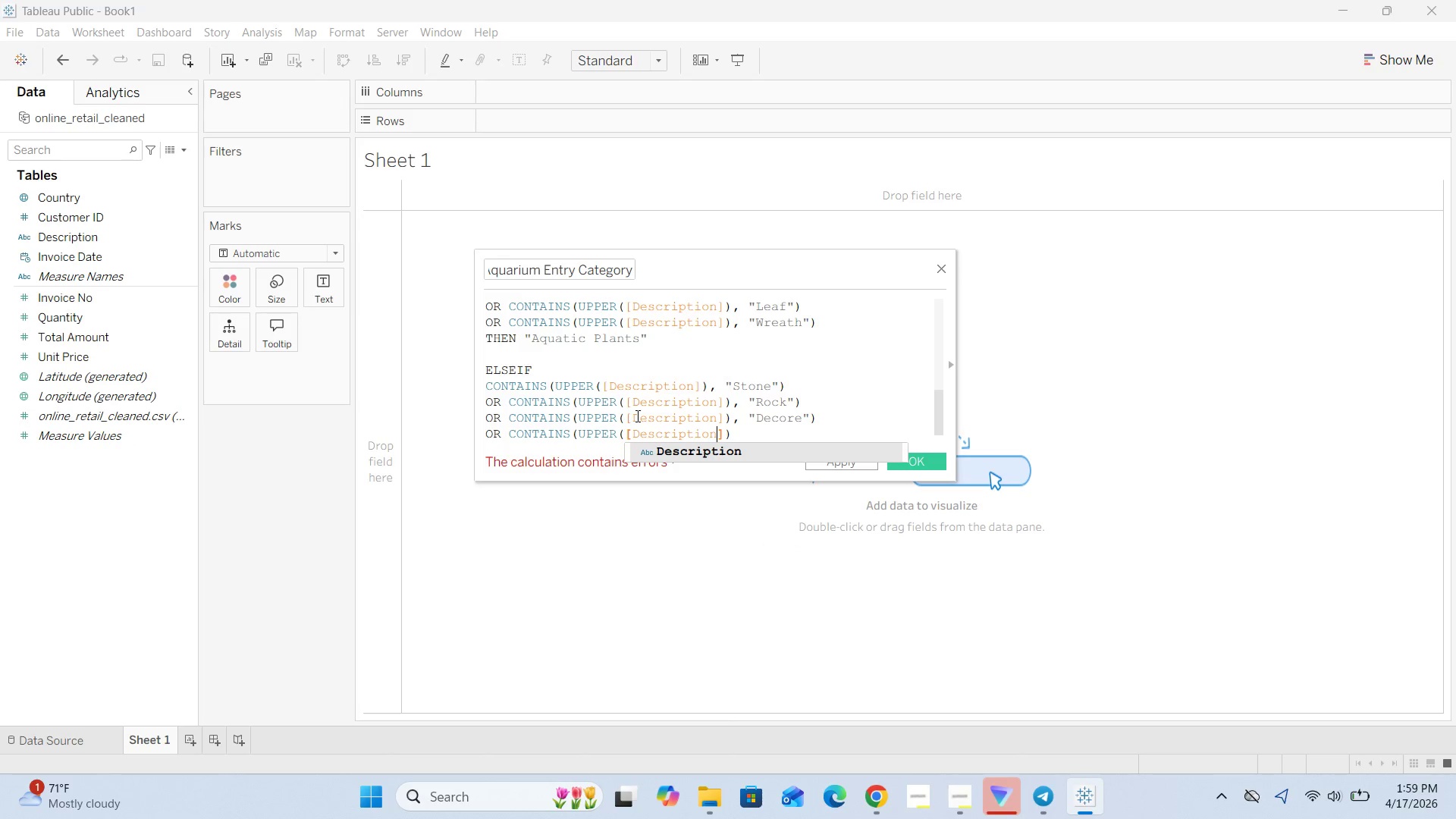 
key(ArrowRight)
 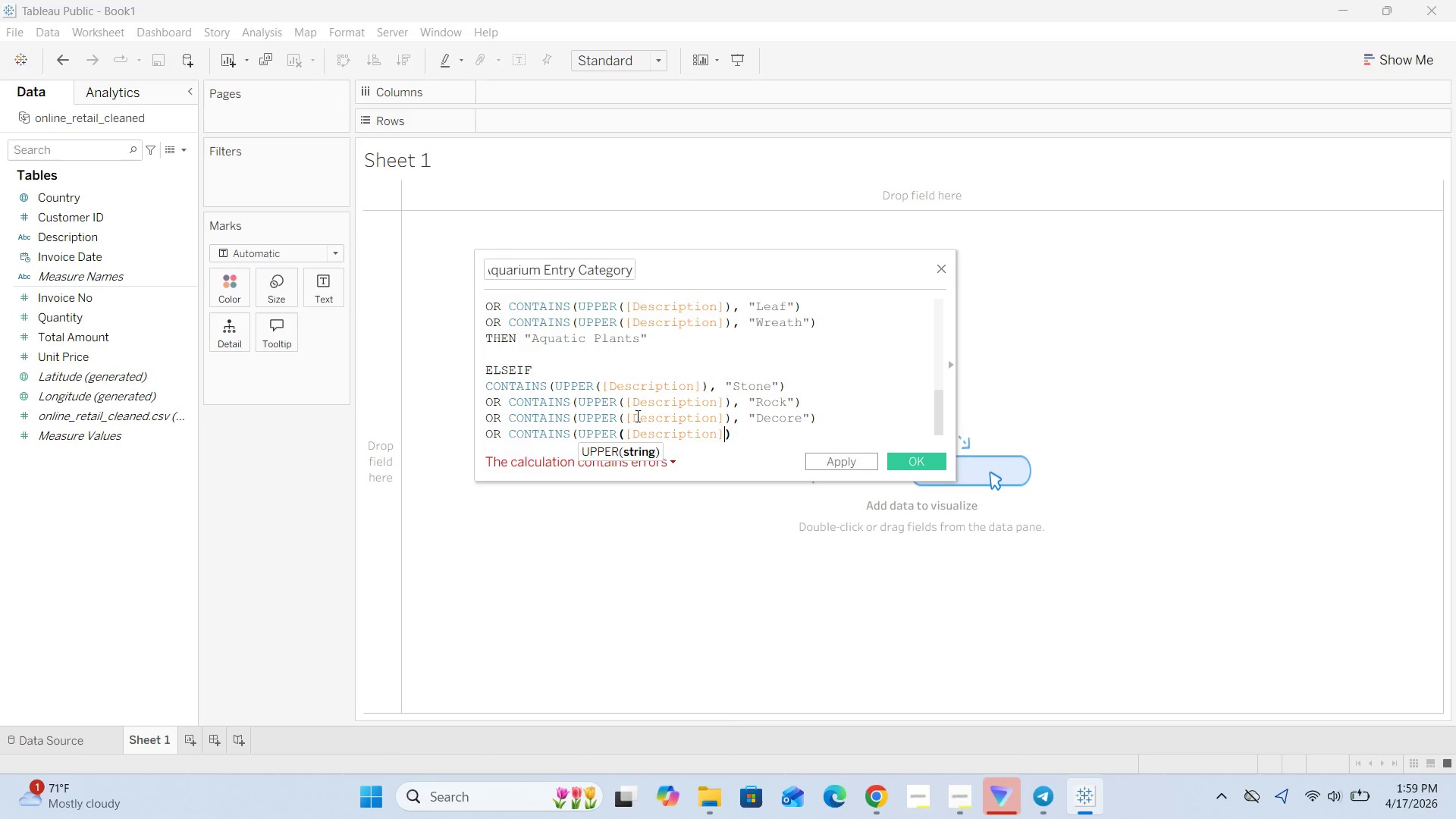 
key(ArrowRight)
 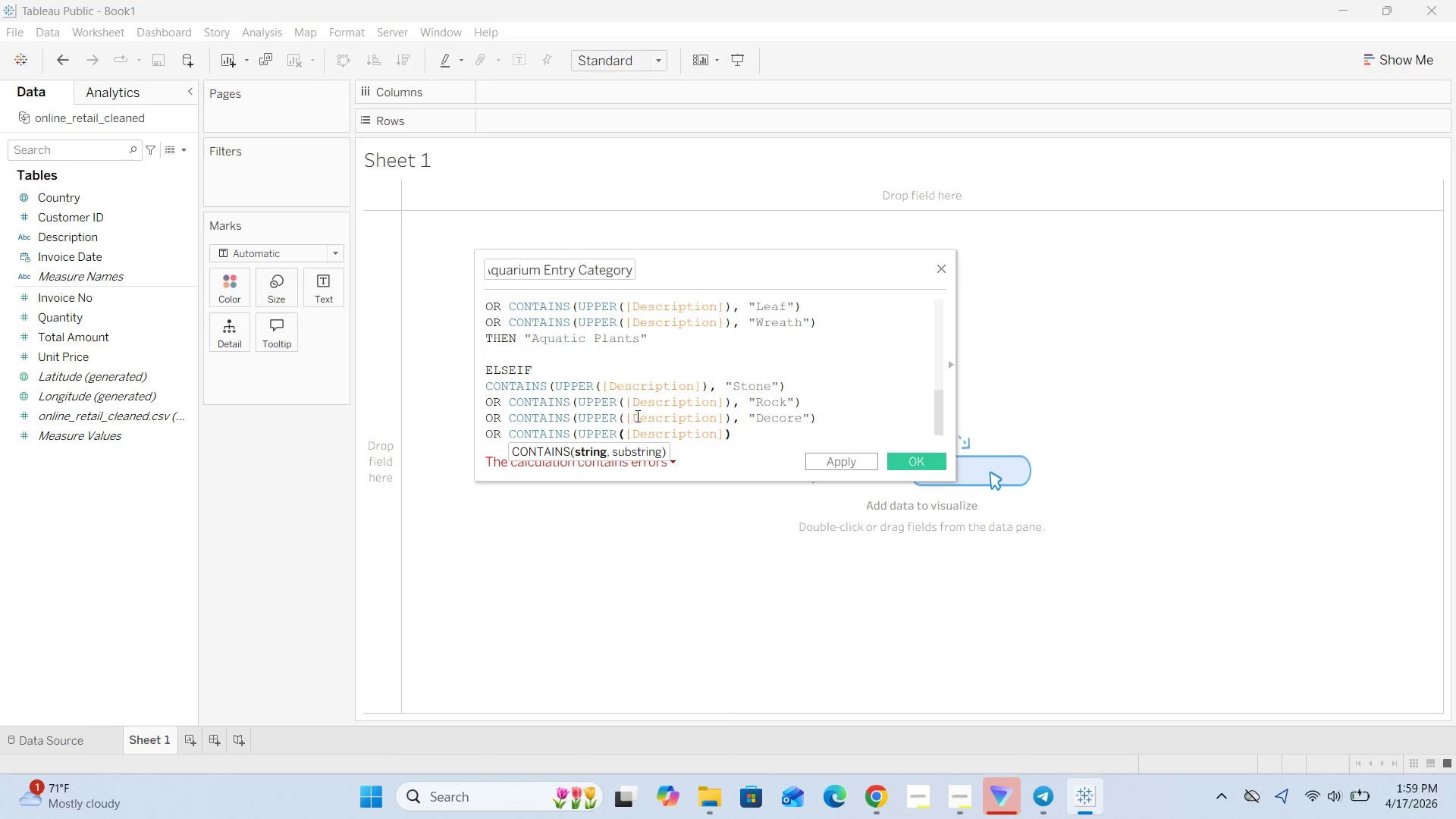 
key(Comma)
 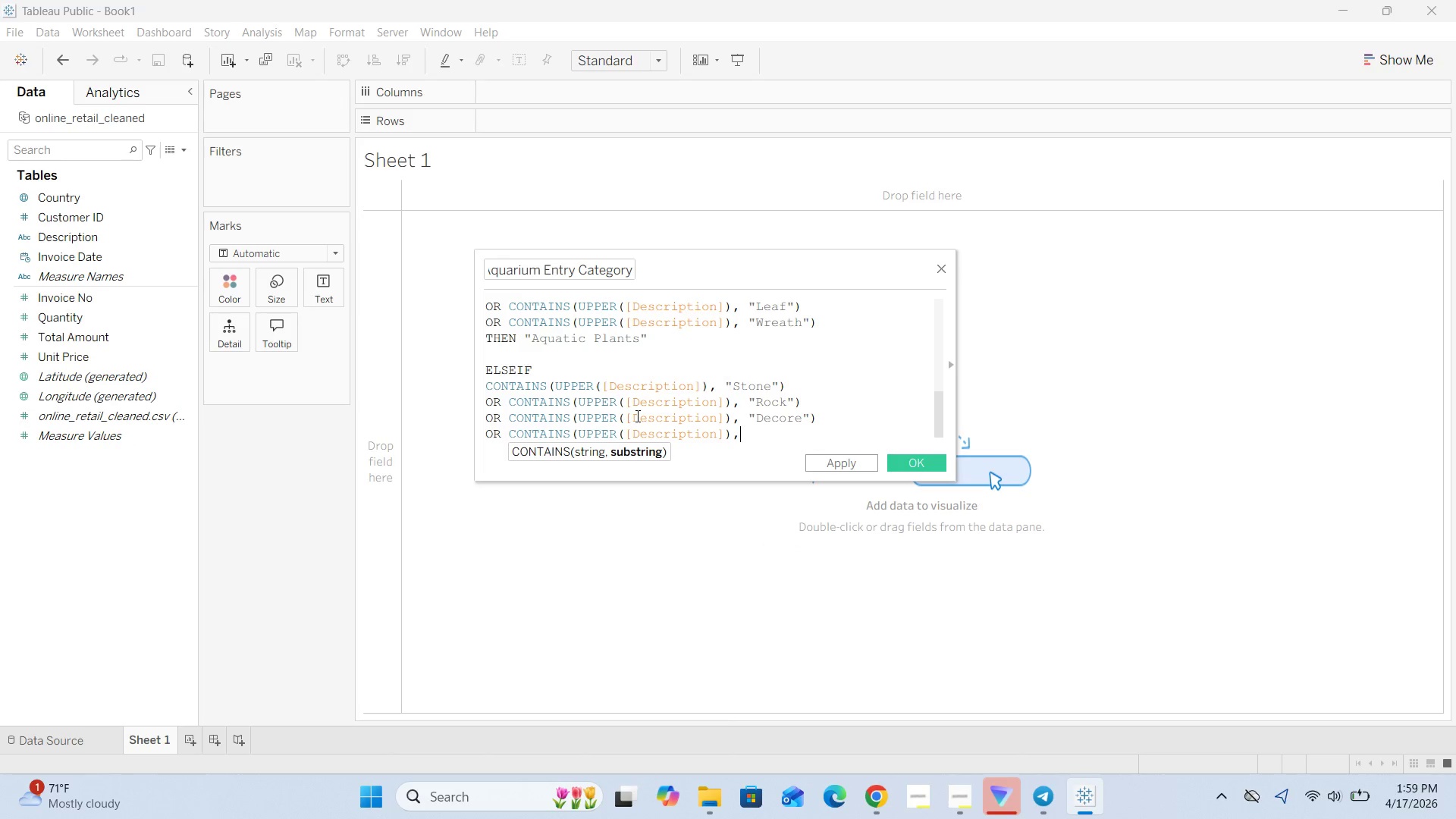 
key(Space)
 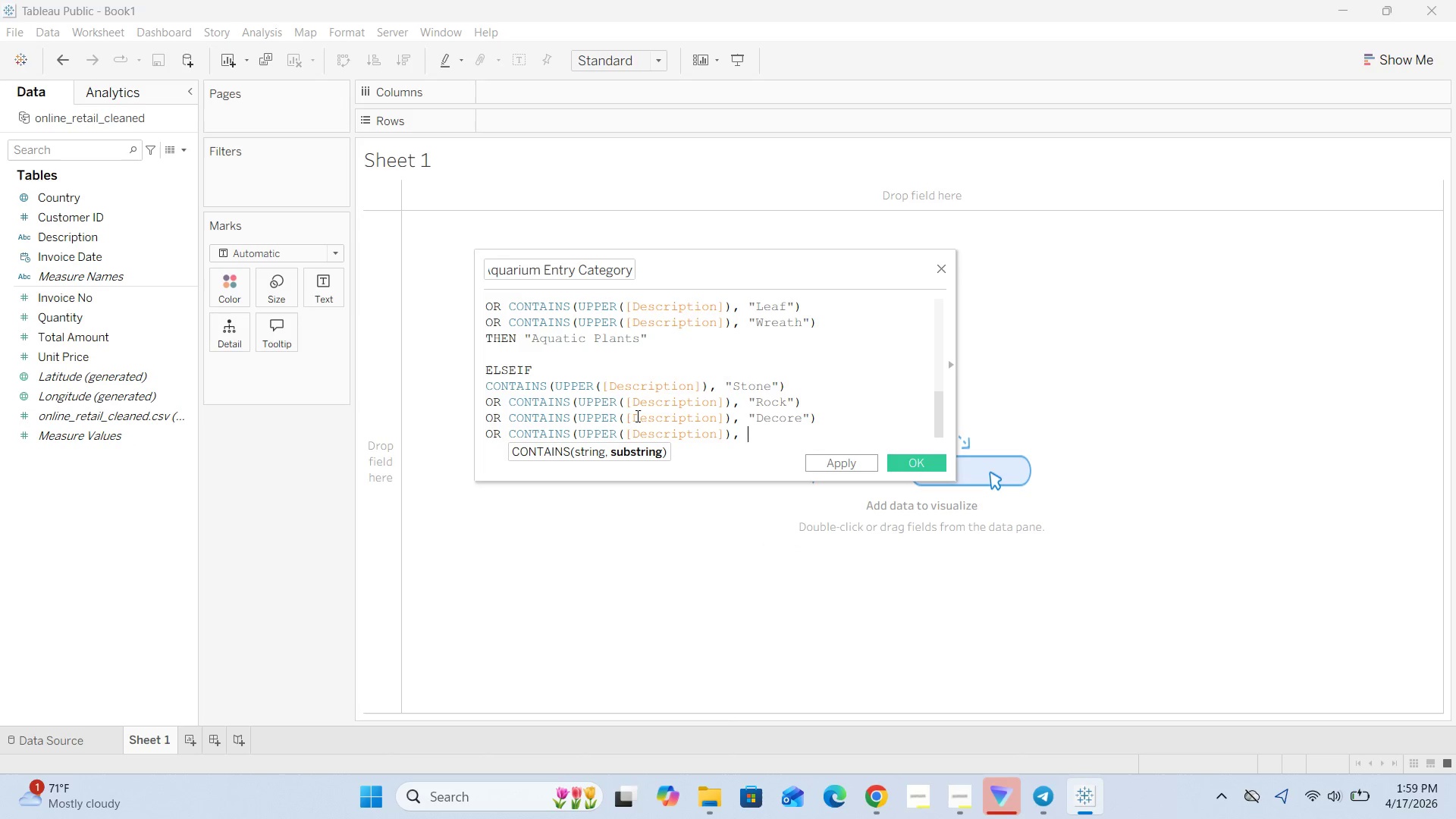 
key(Shift+Quote)
 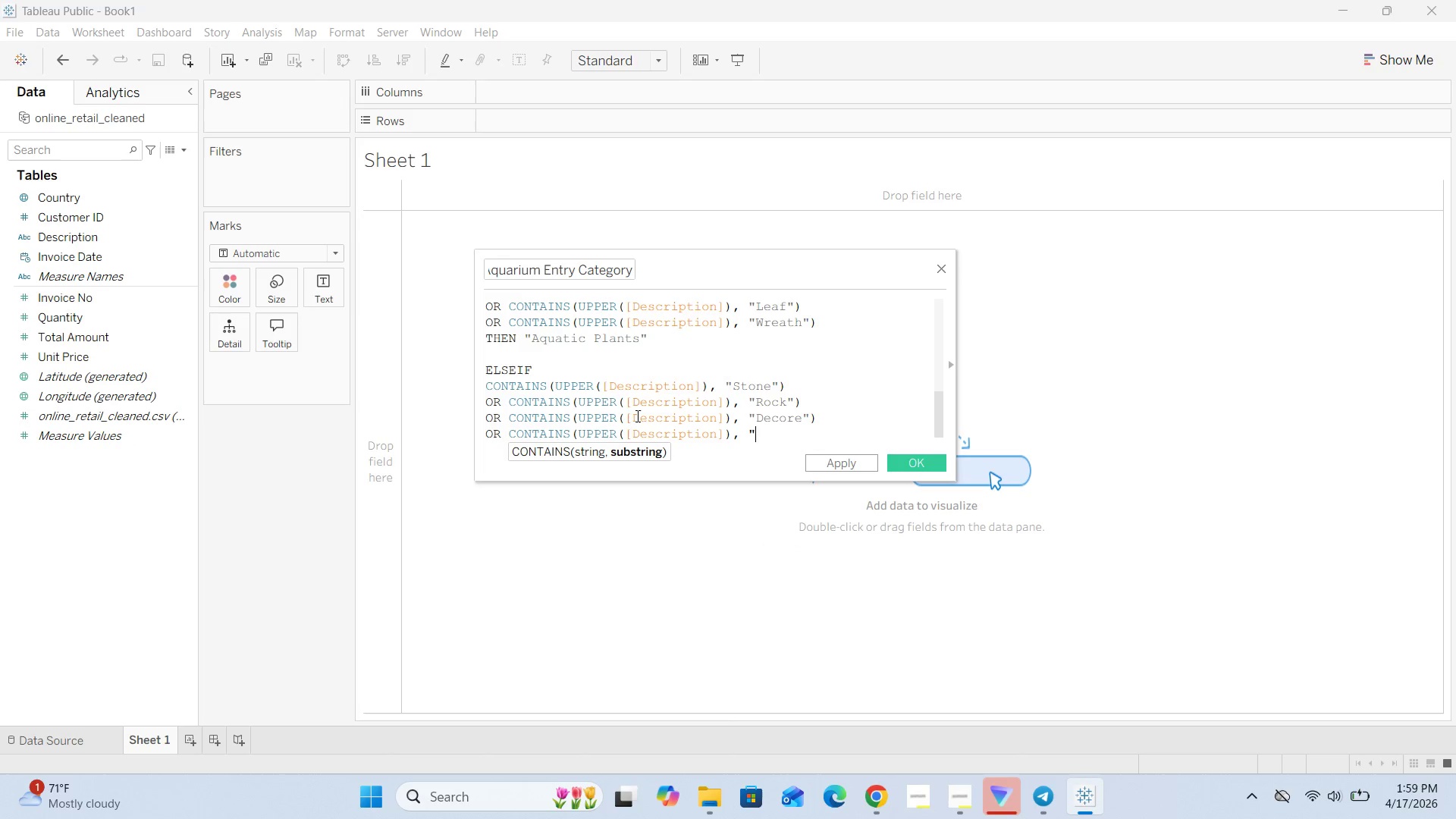 
key(Shift+Quote)
 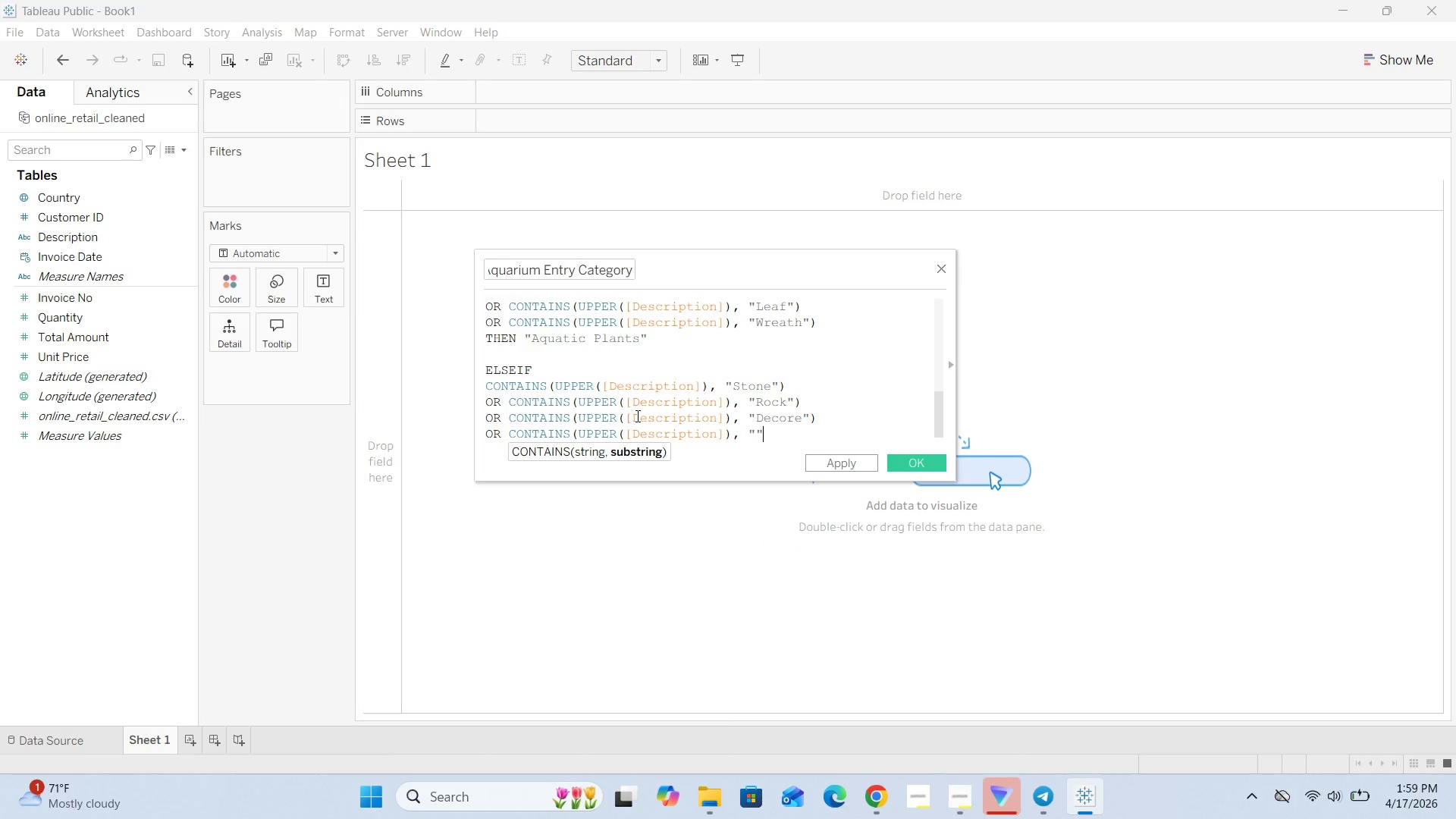 
key(ArrowLeft)
 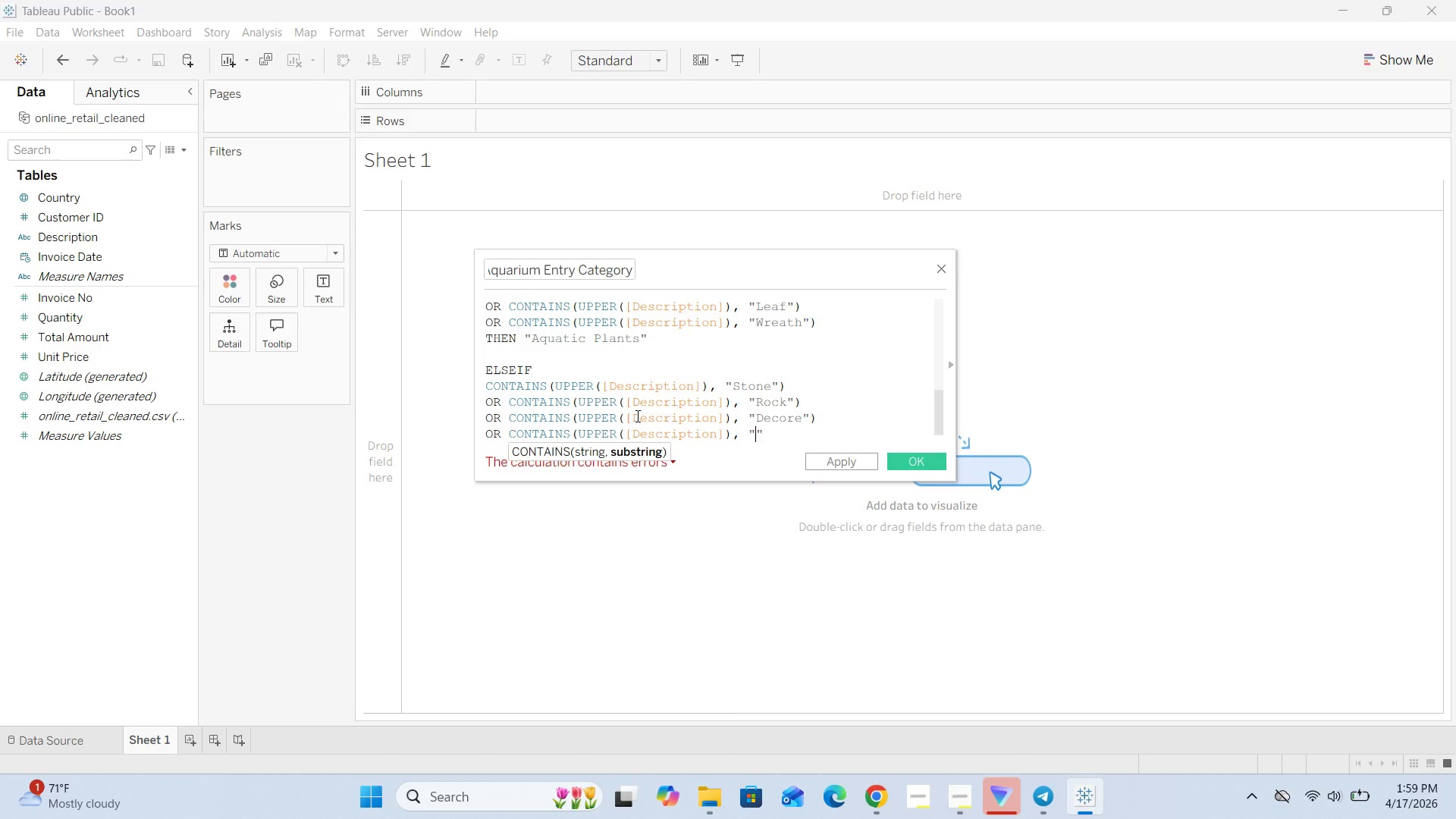 
type(Ornament)
 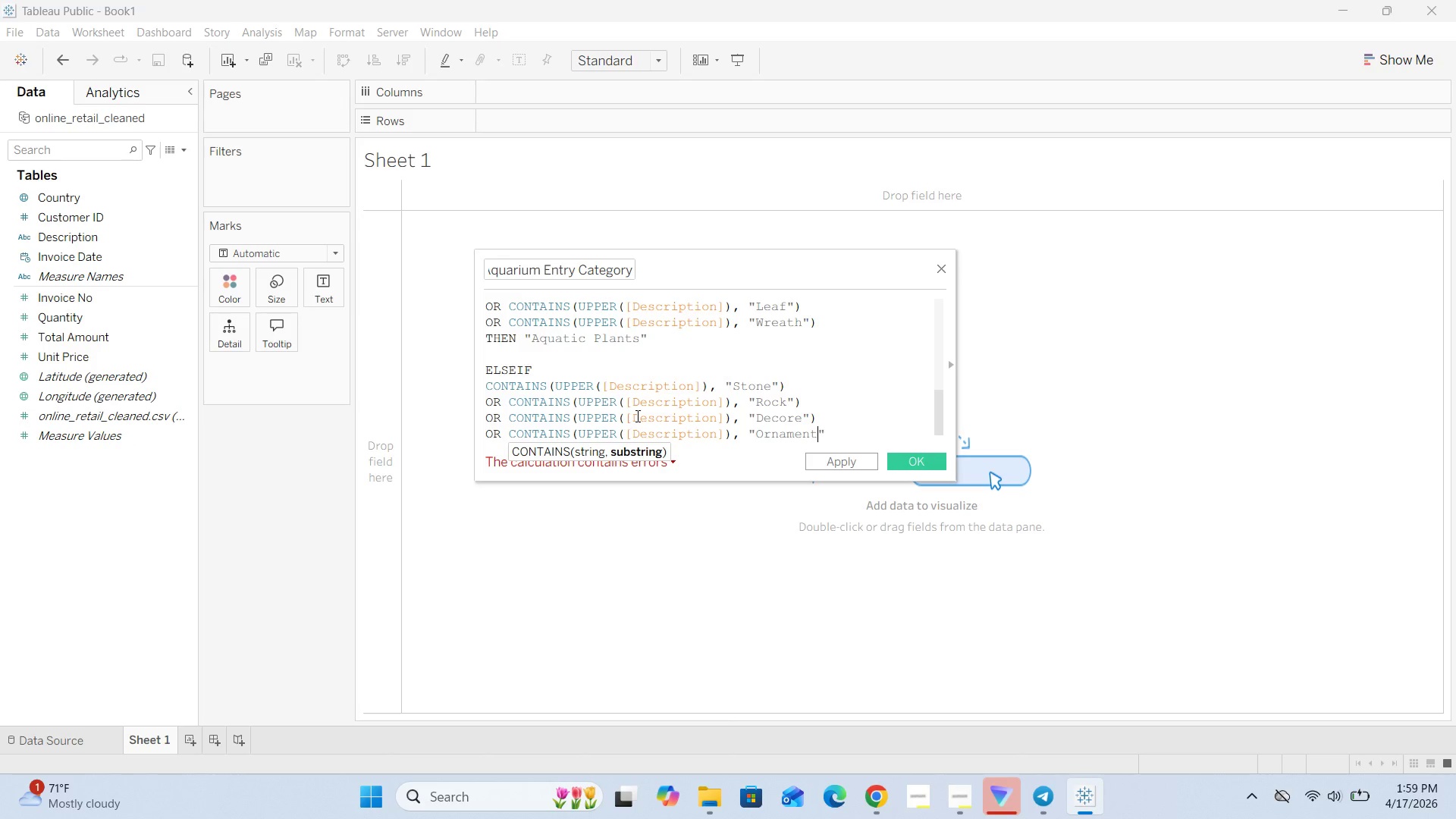 
key(ArrowRight)
 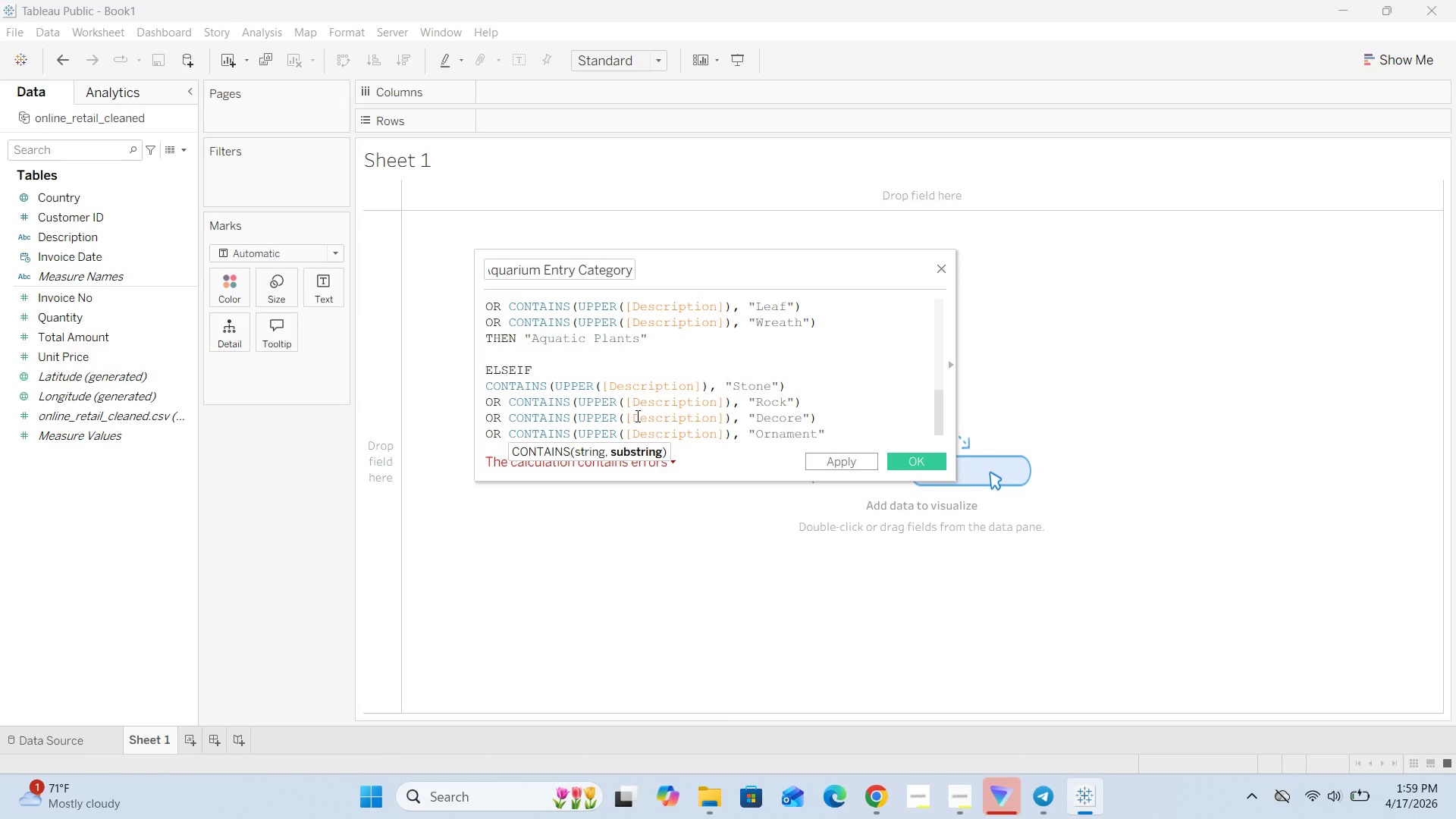 
key(Shift+0)
 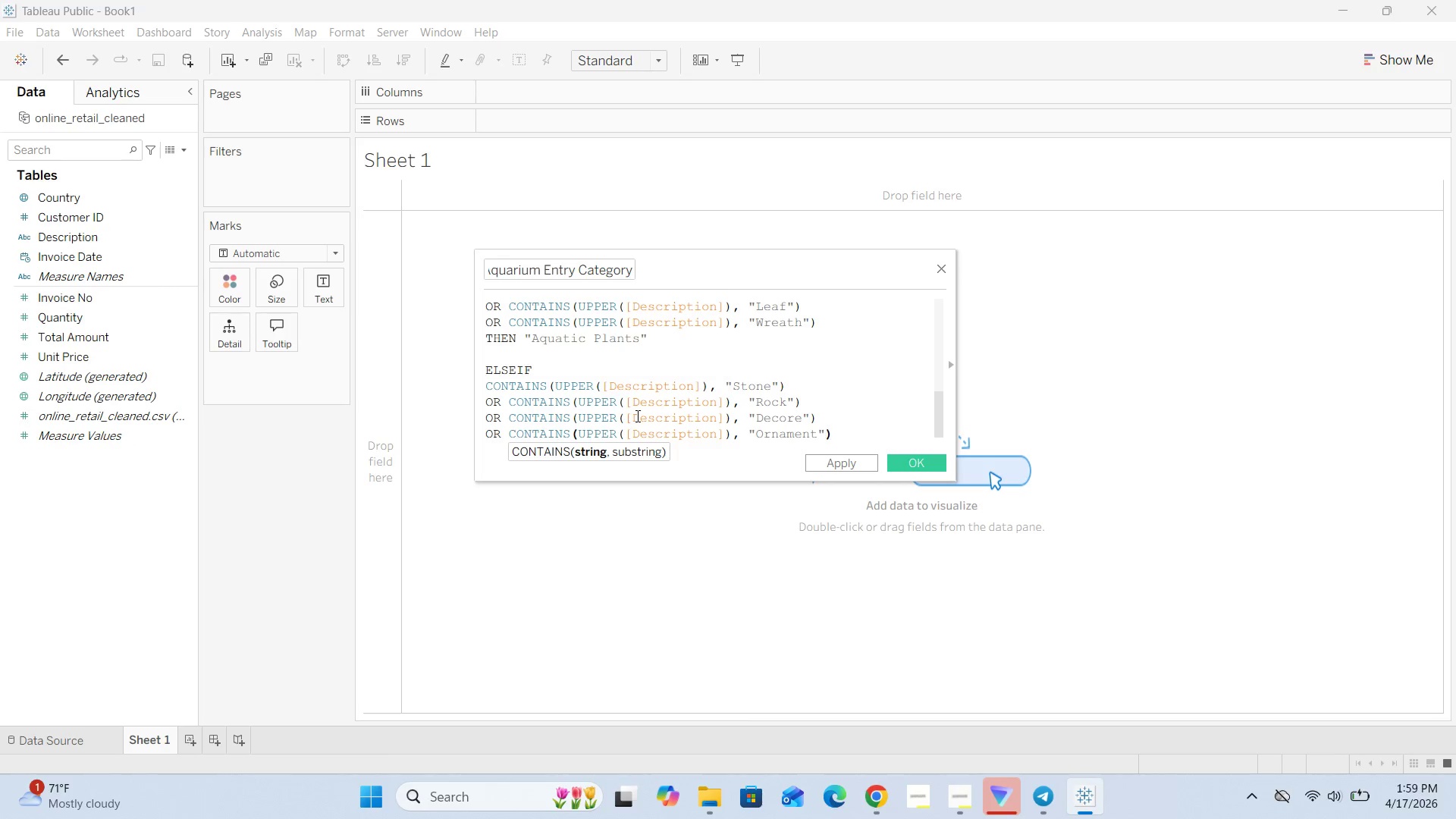 
key(Enter)
 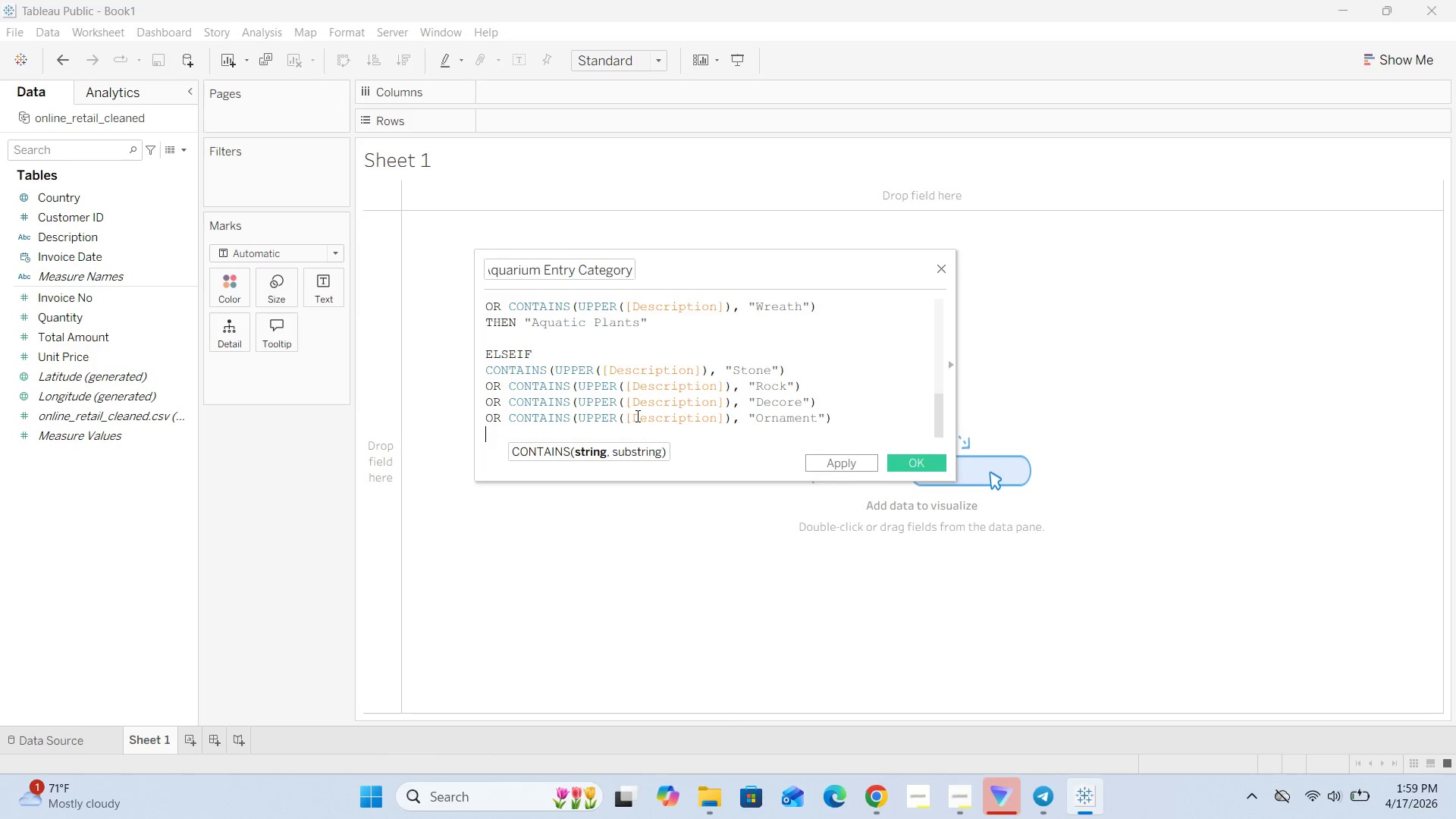 
type(OR CONTAIJ)
key(Backspace)
type(NS())
 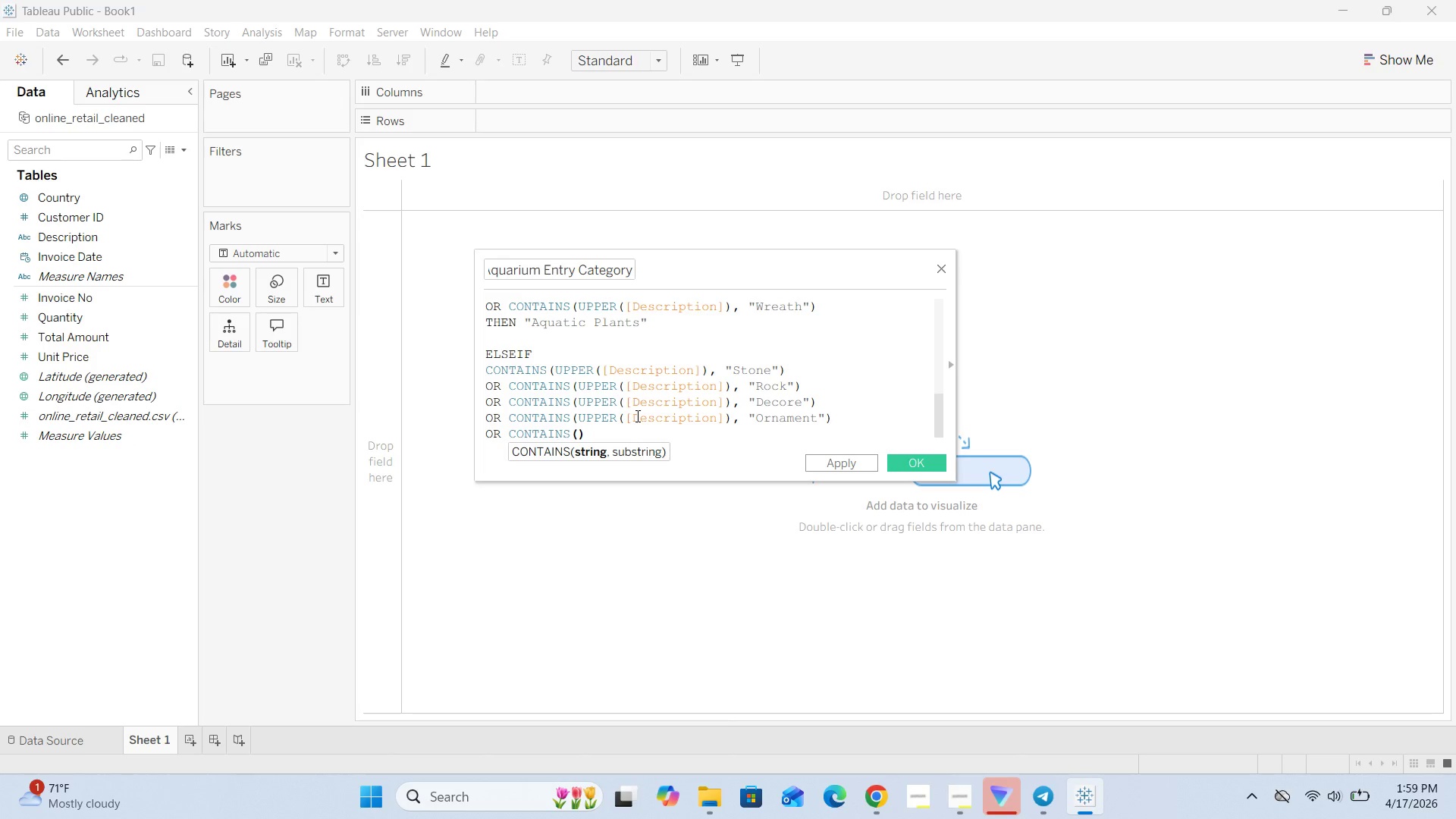 
key(ArrowLeft)
 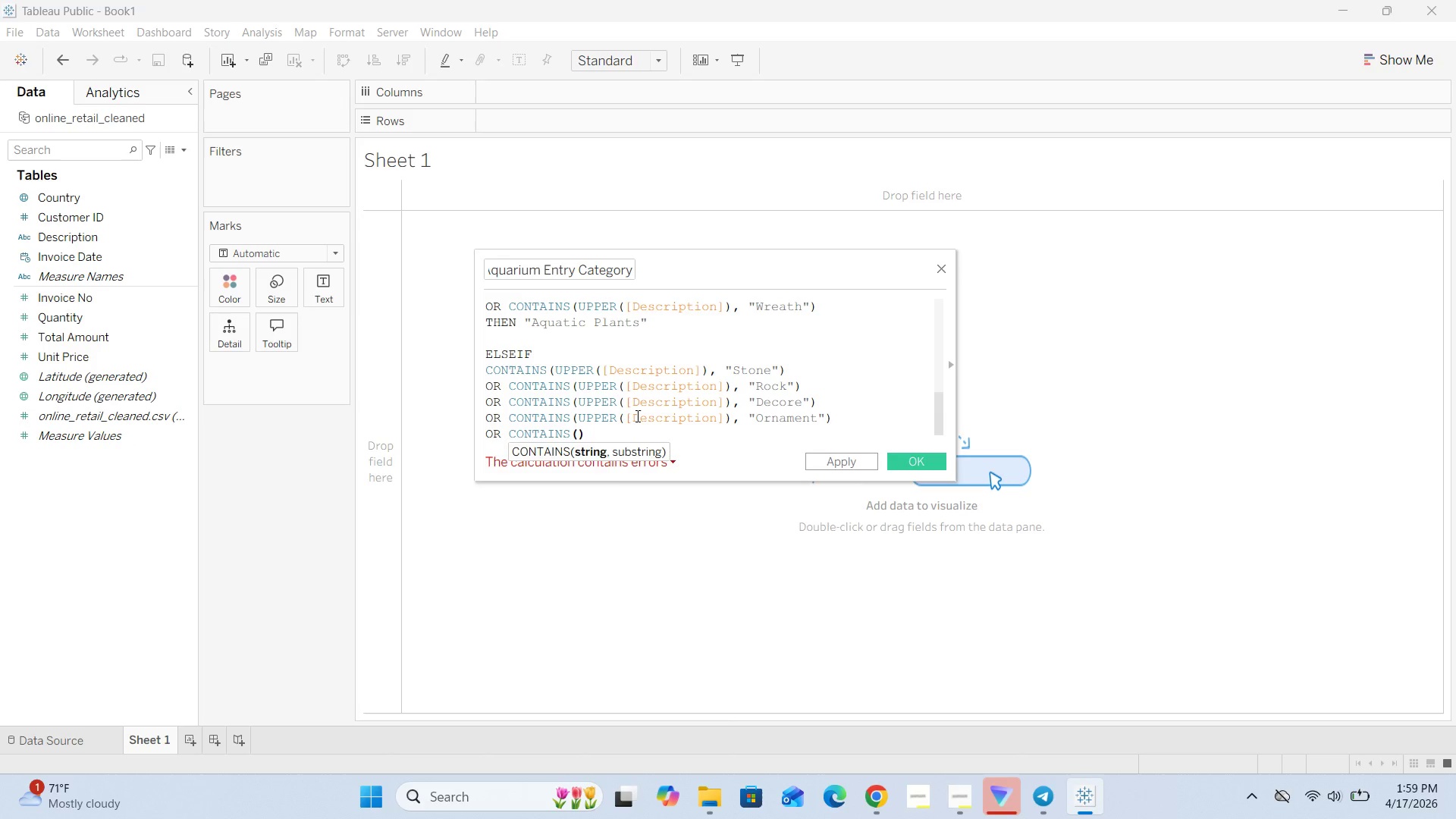 
type(UPPER())
 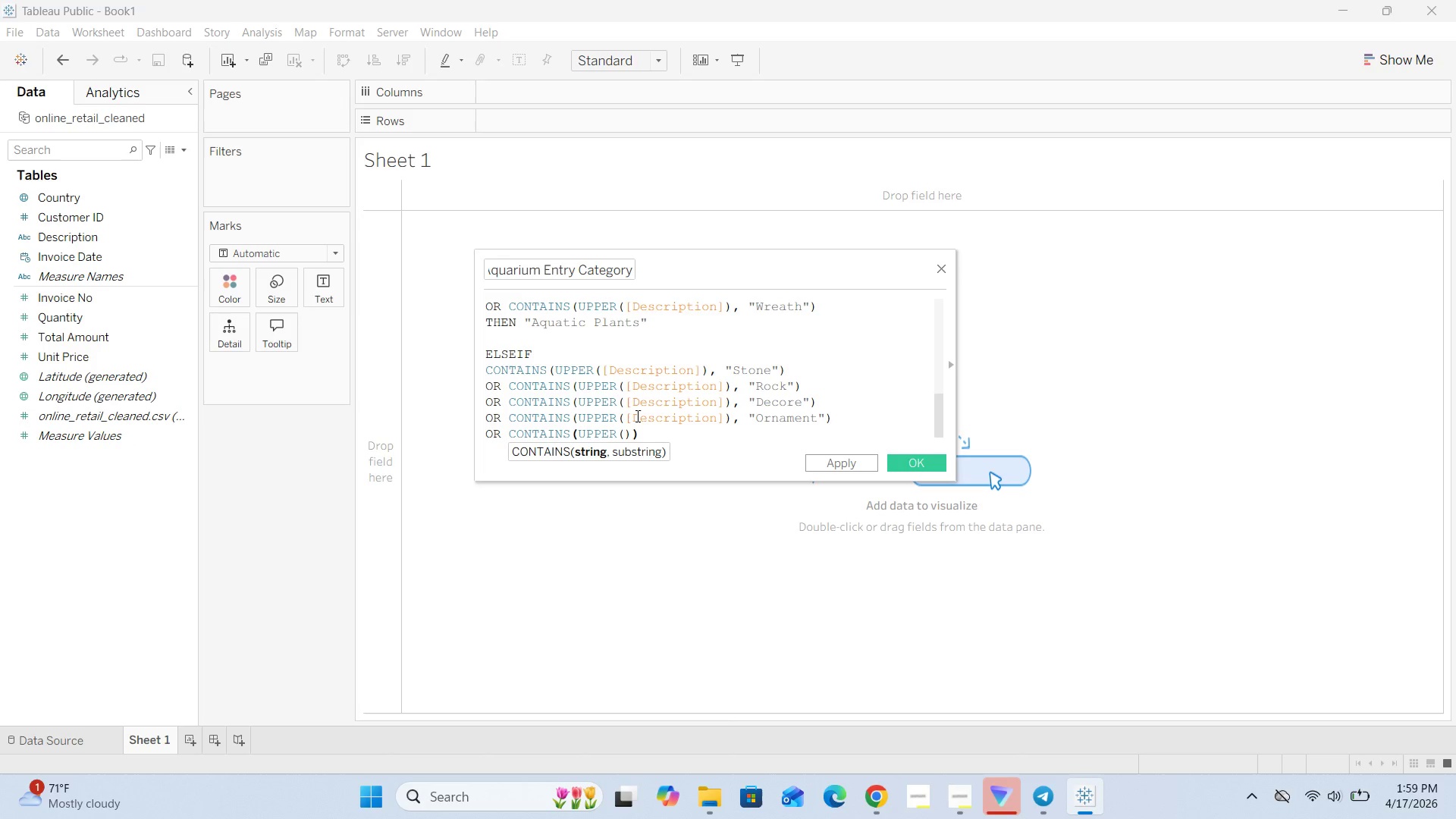 
key(ArrowLeft)
 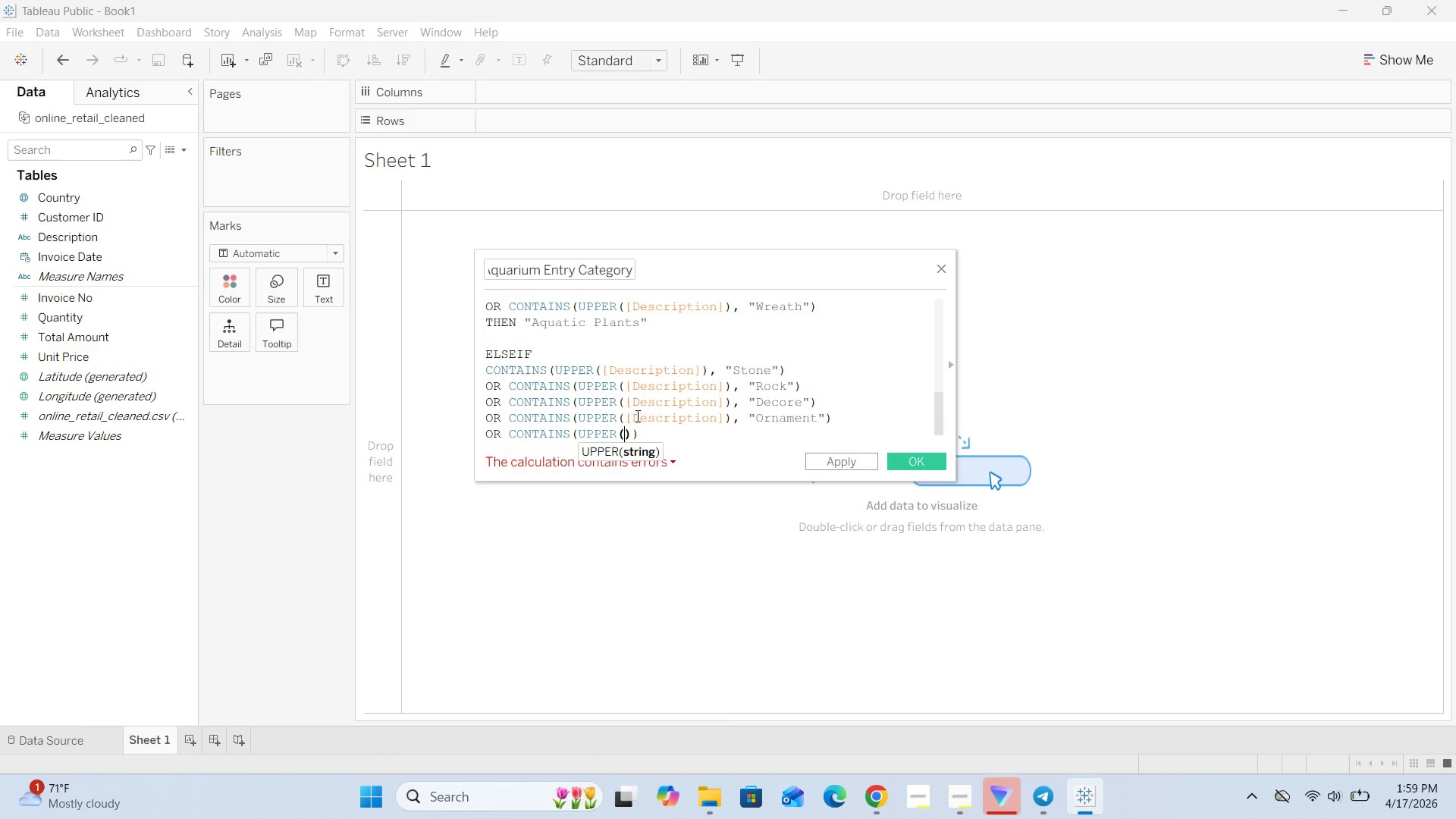 
key(BracketLeft)
 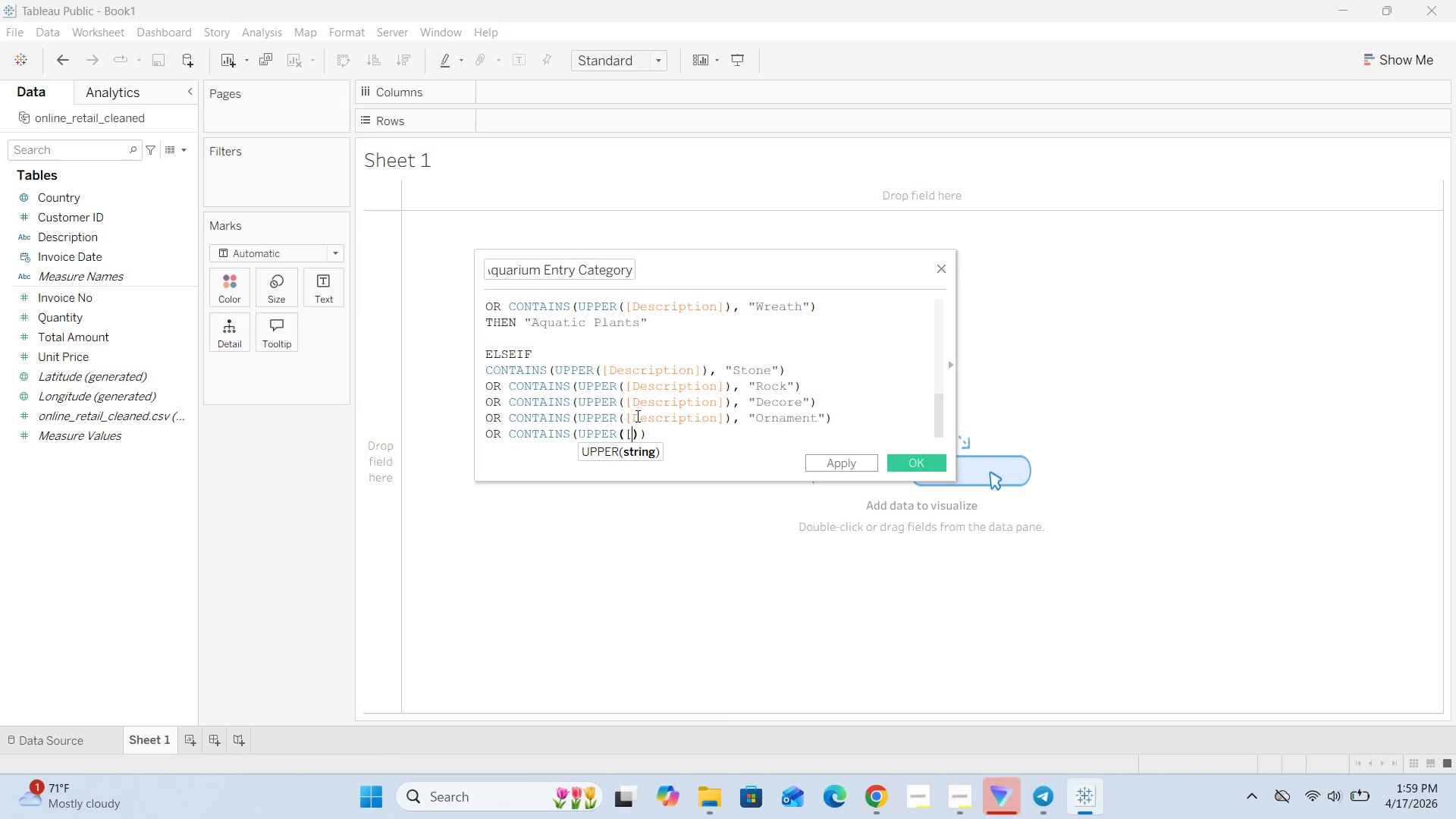 
key(BracketRight)
 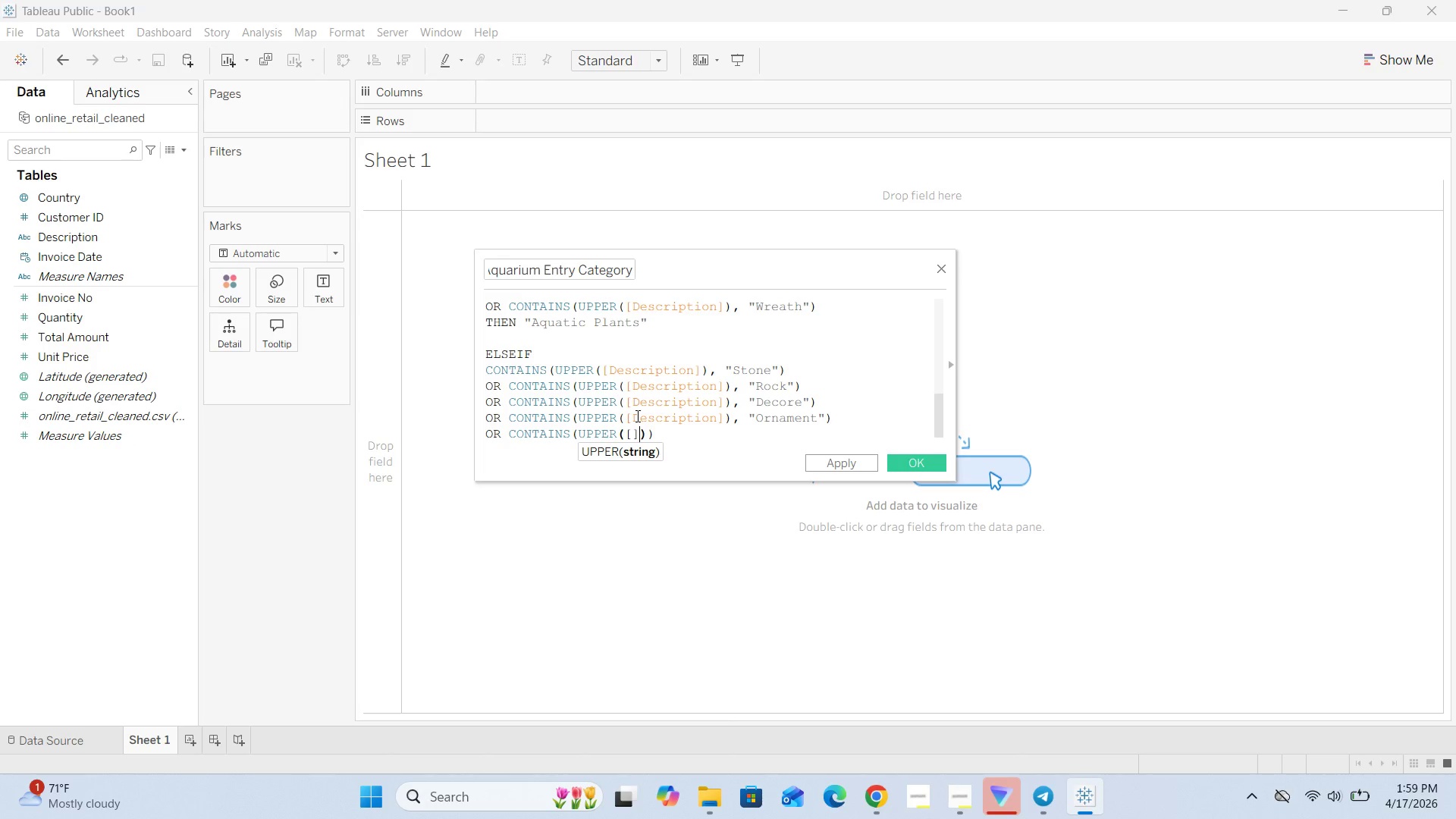 
key(ArrowLeft)
 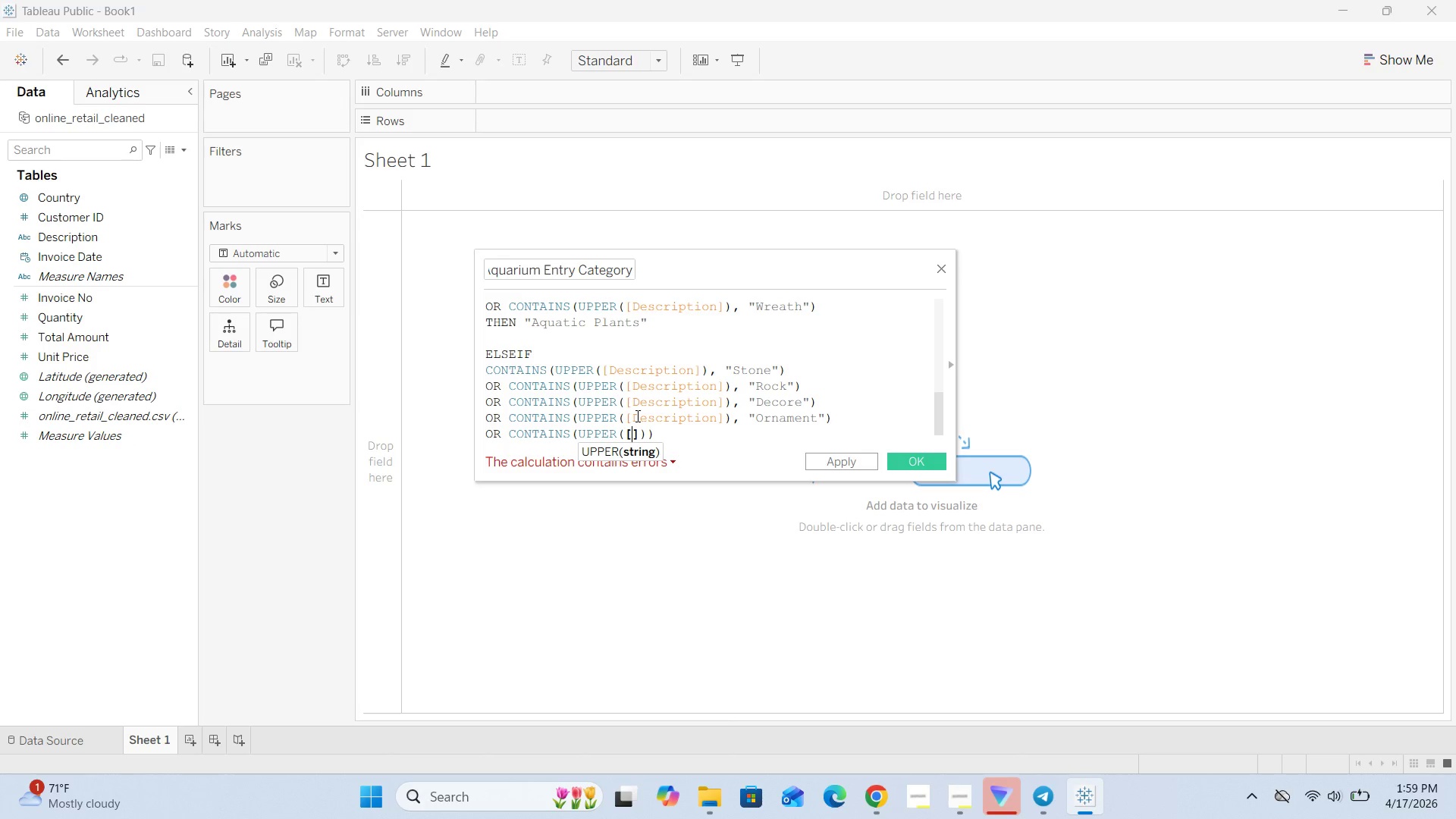 
type(Description)
 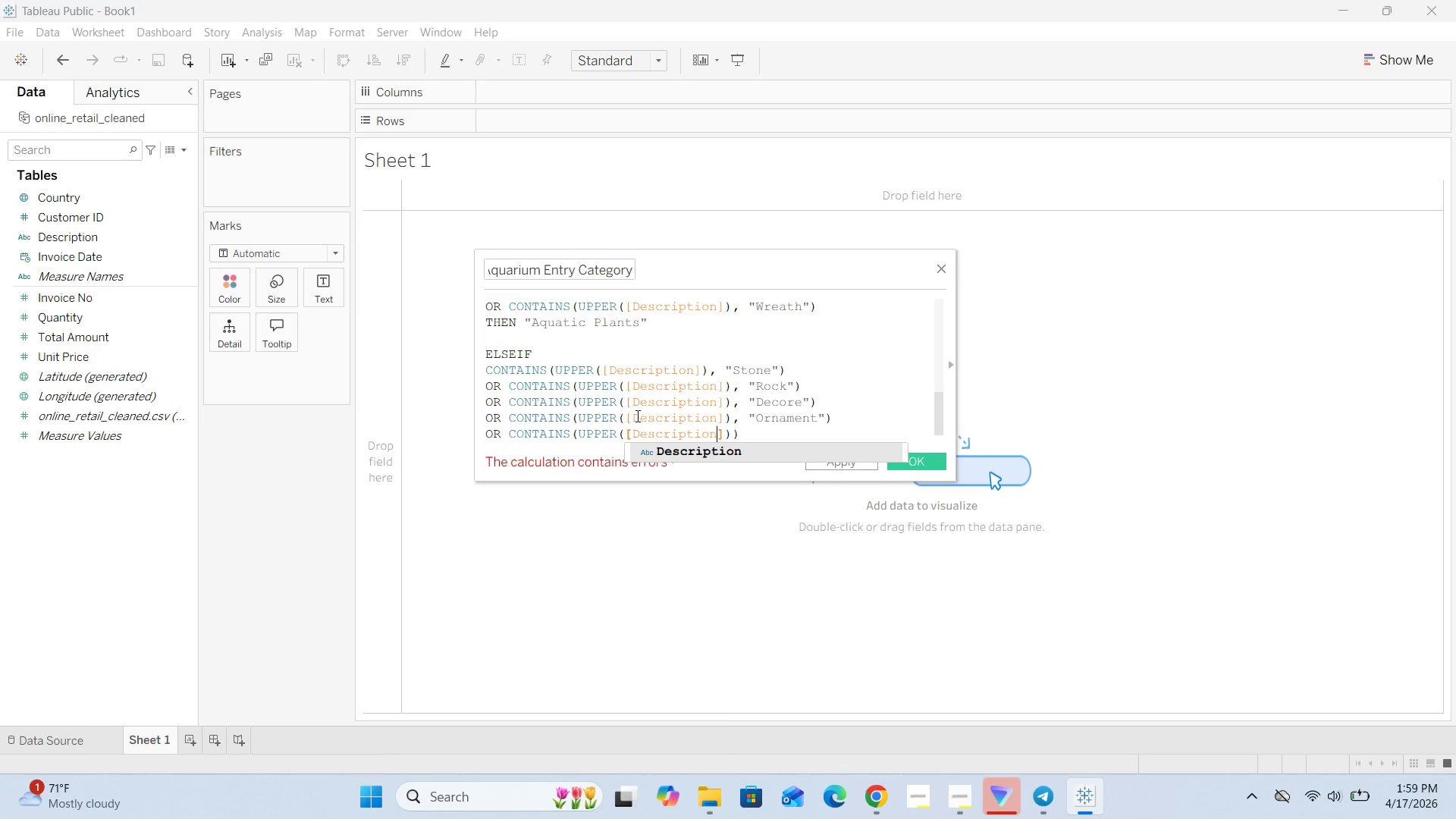 
key(ArrowRight)
 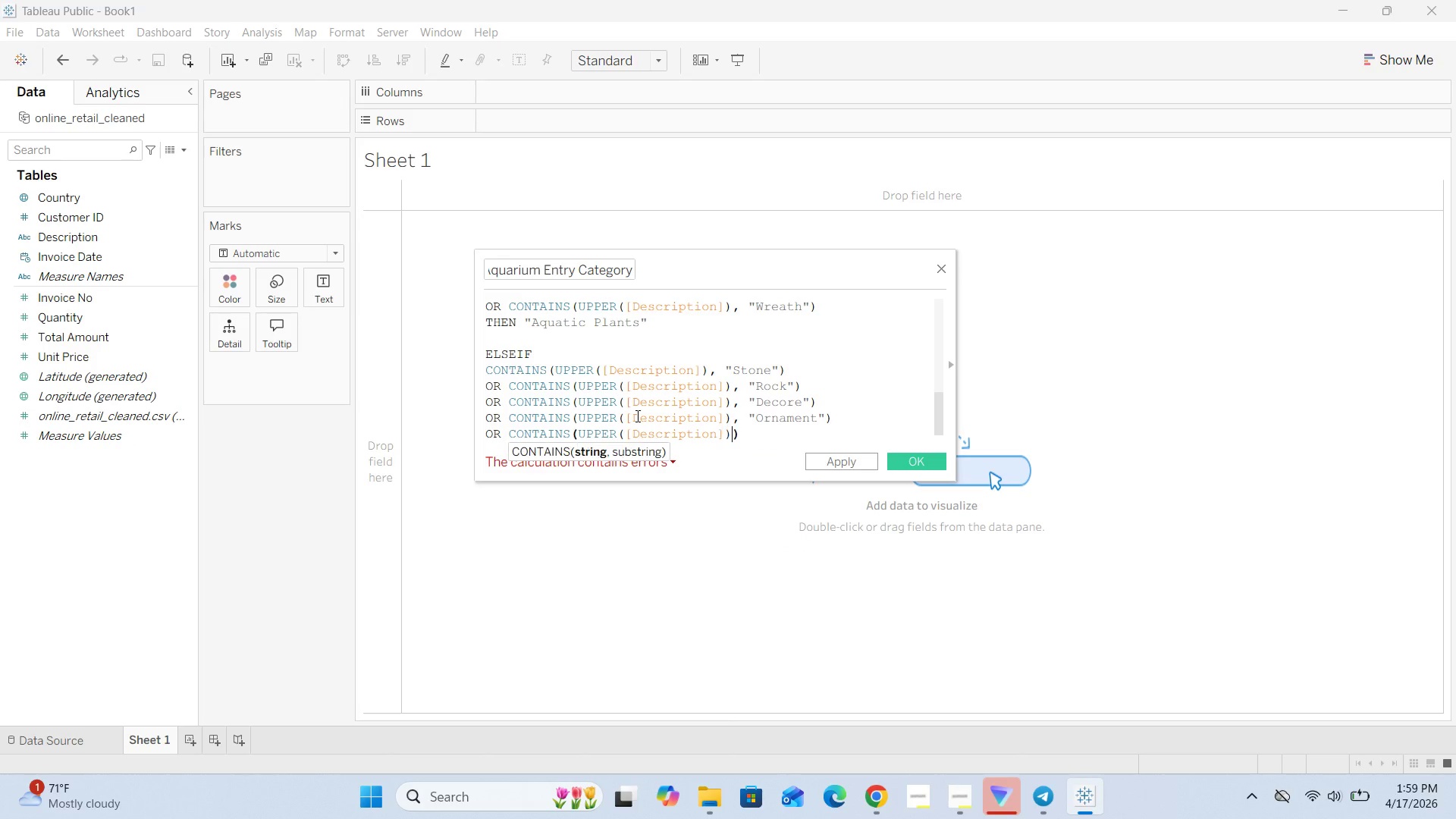 
key(ArrowRight)
 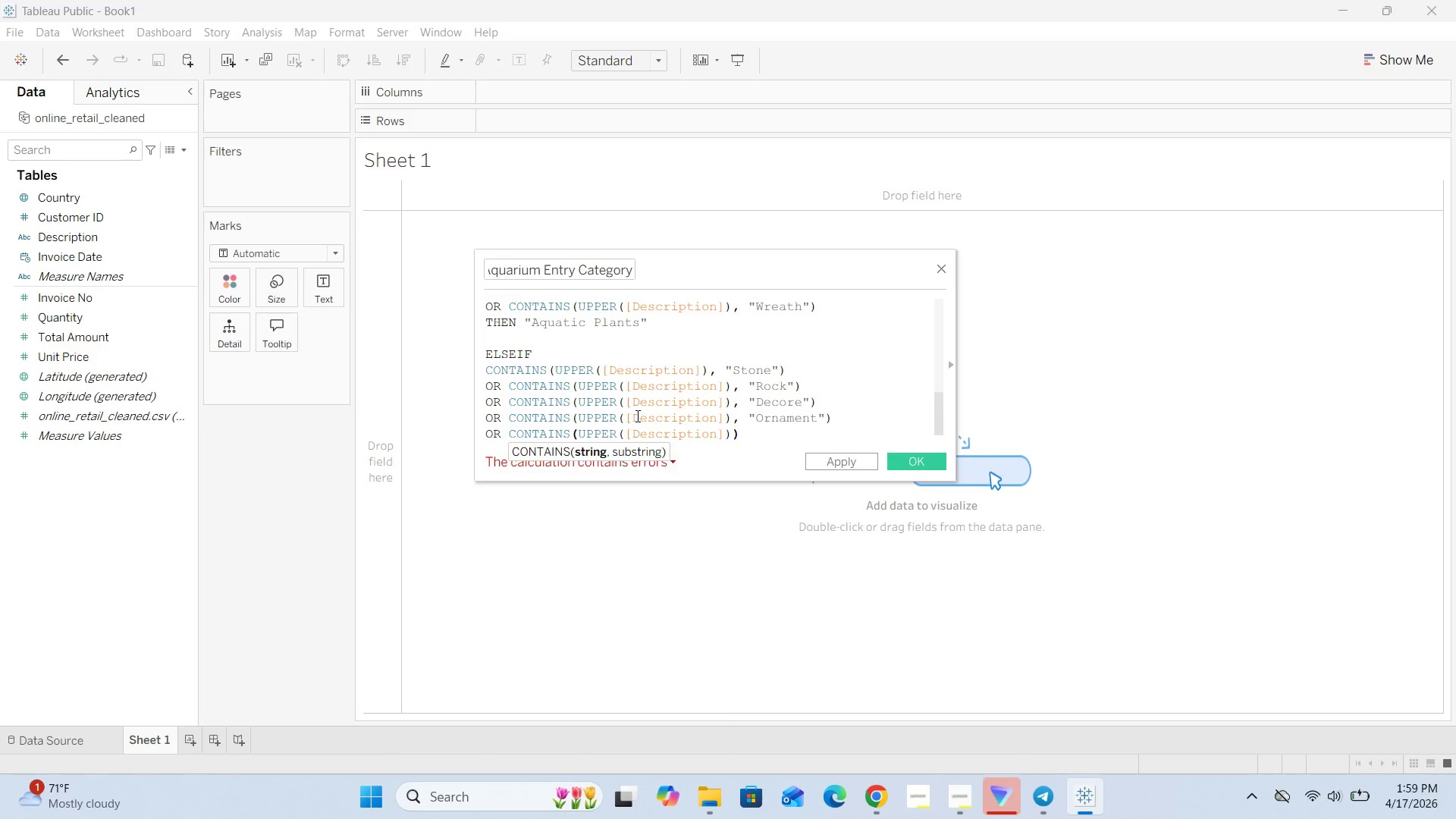 
key(Comma)
 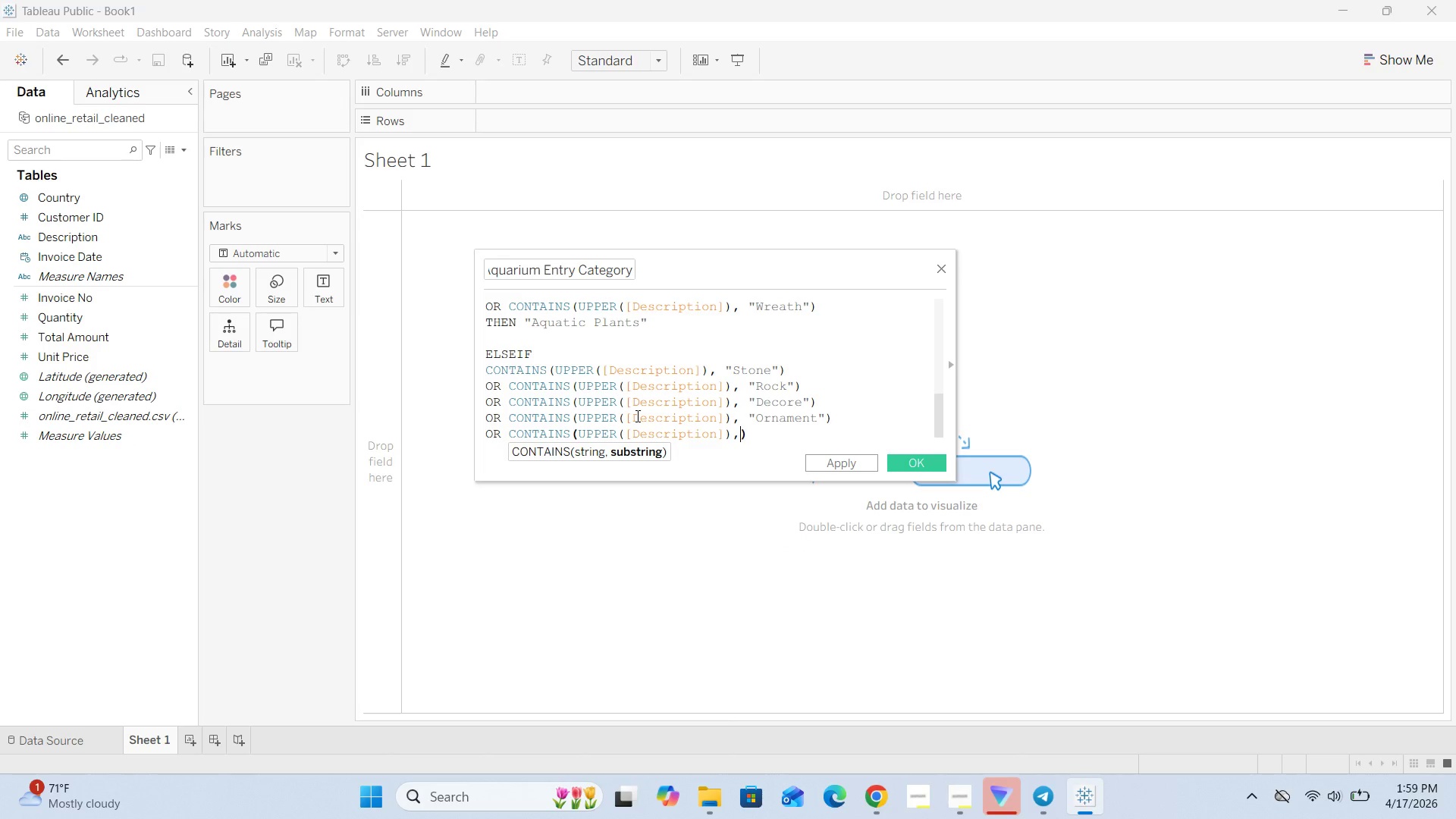 
key(Space)
 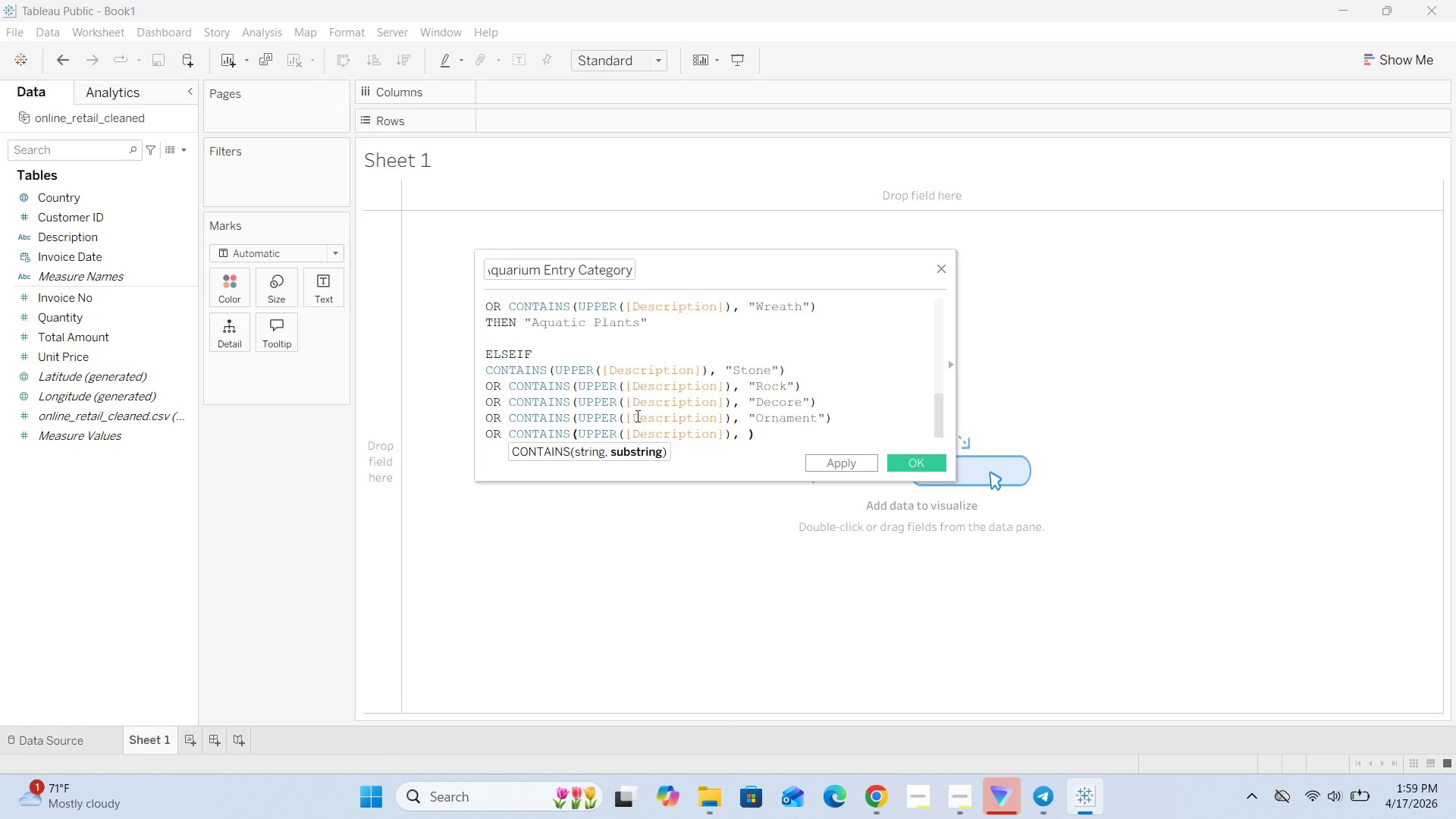 
key(Shift+Quote)
 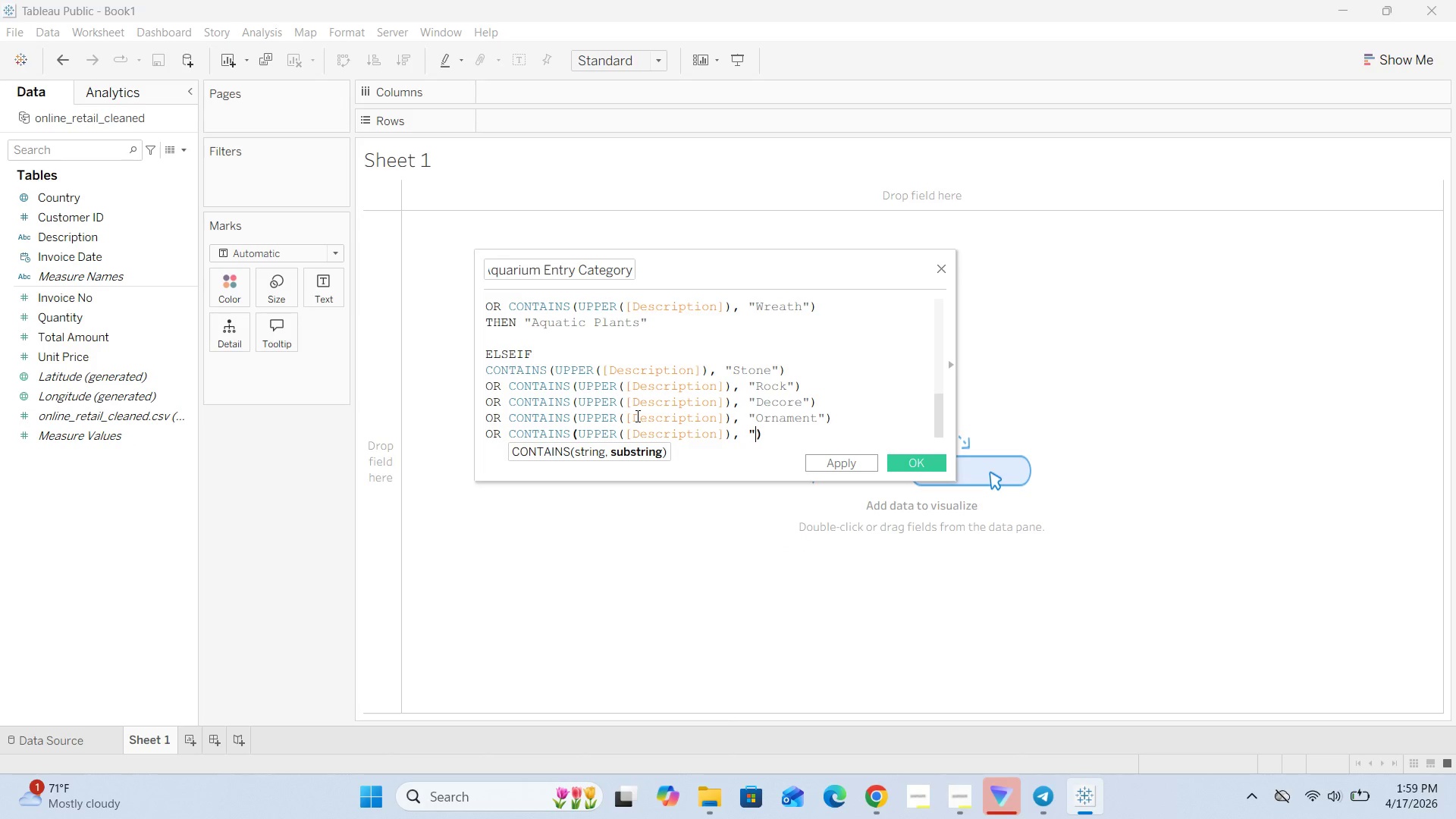 
key(Shift+Quote)
 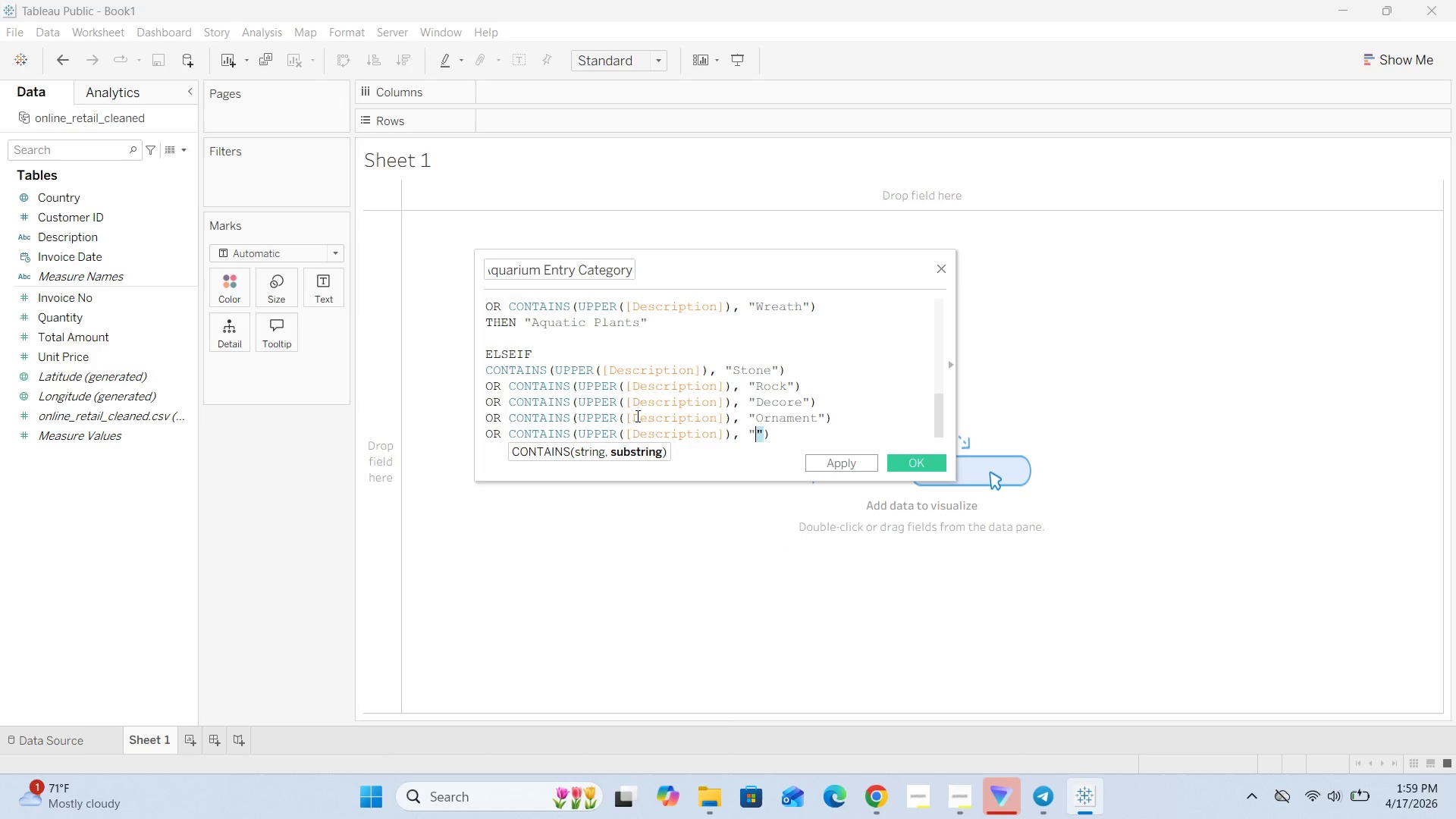 
key(Shift+ArrowLeft)
 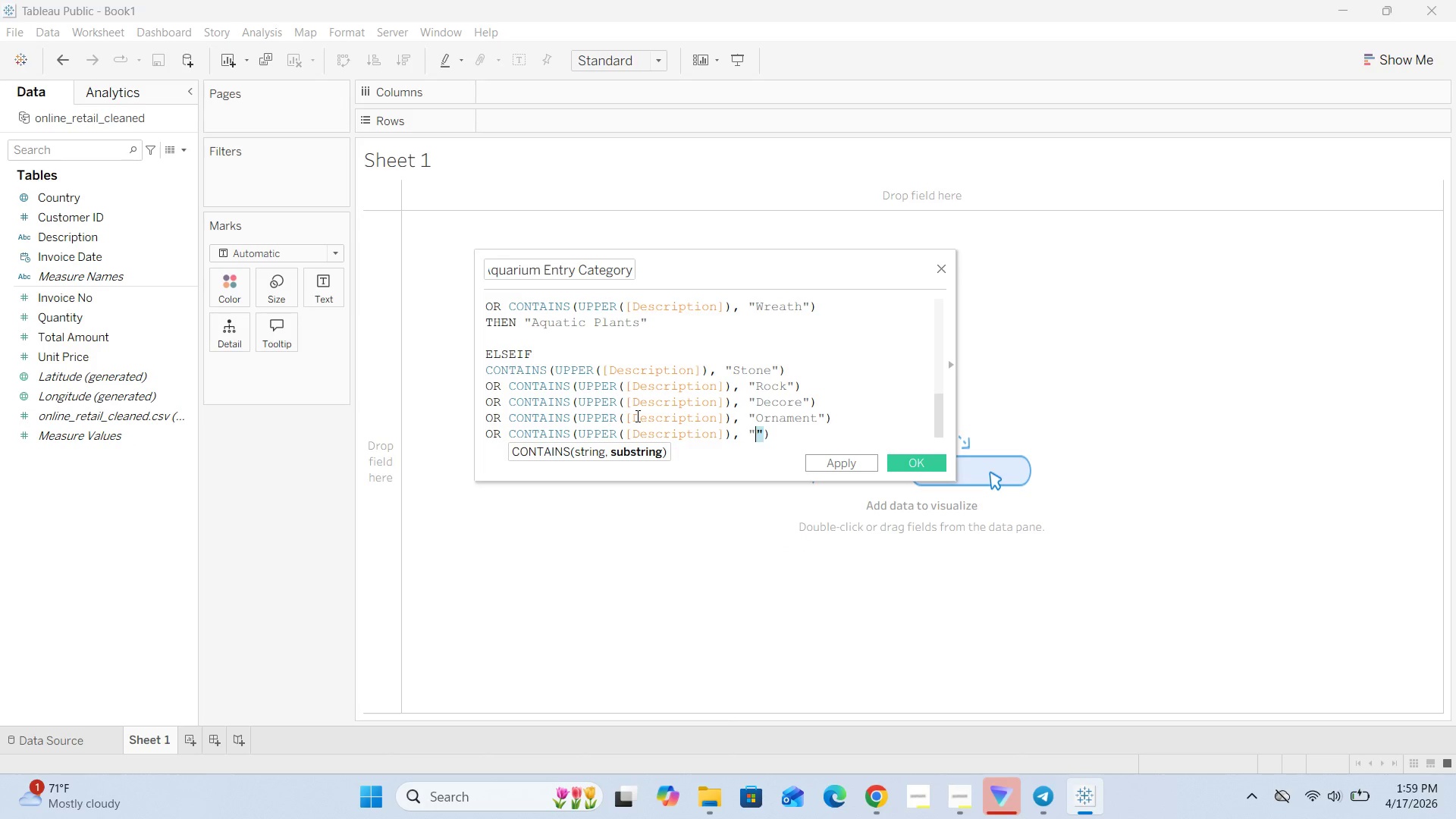 
key(ArrowLeft)
 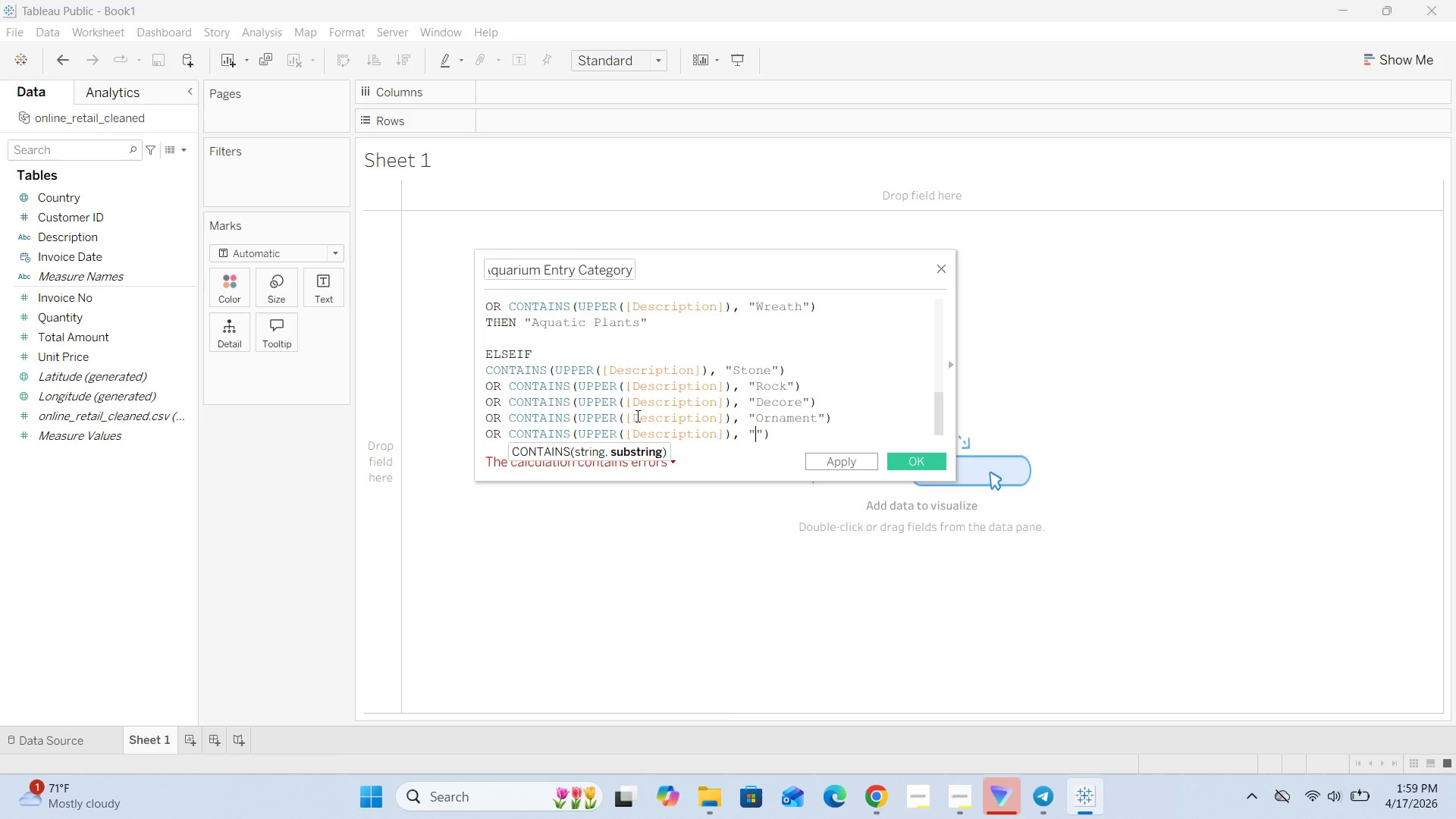 
left_click([1347, 816])
 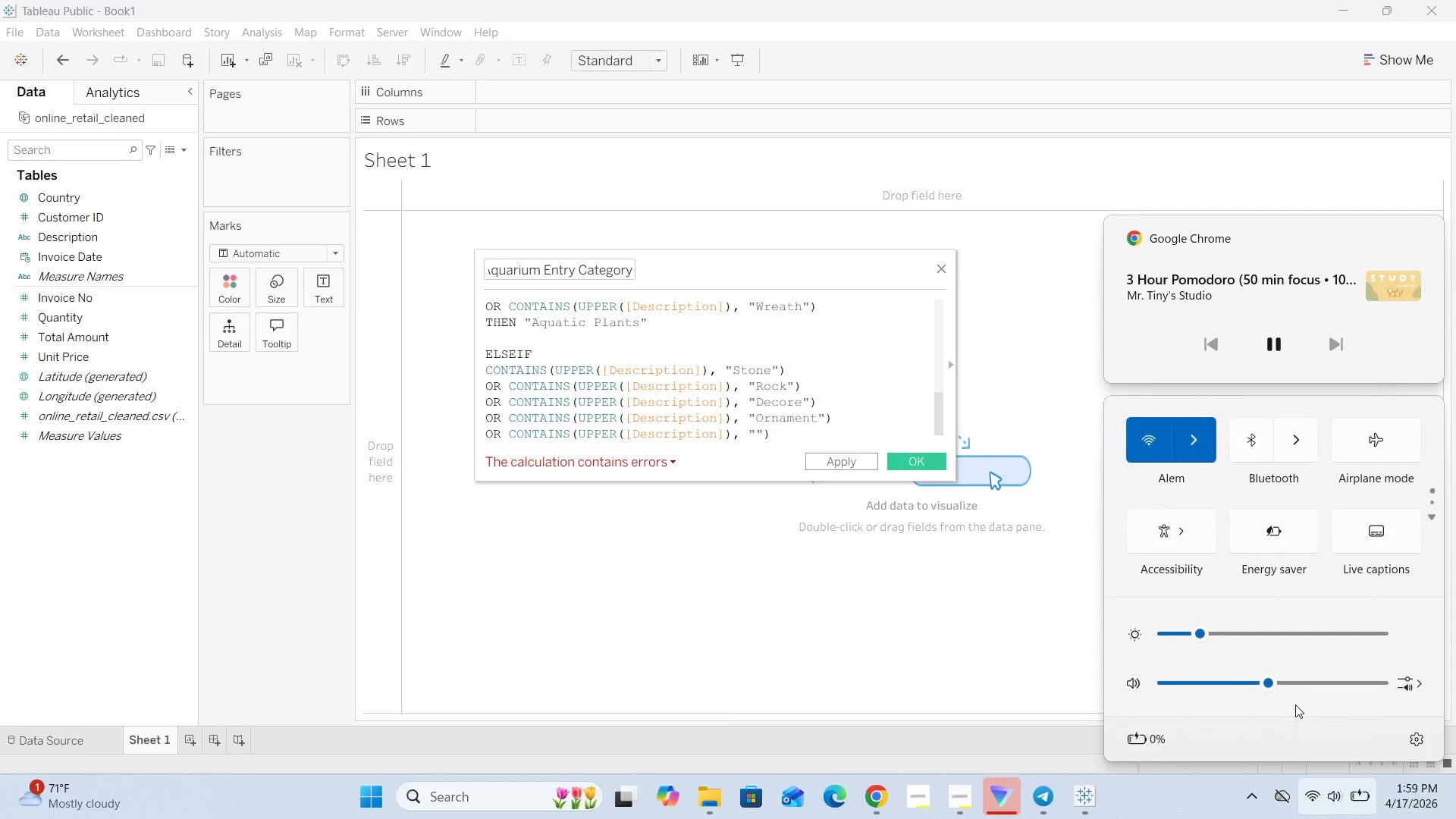 
left_click([1298, 682])
 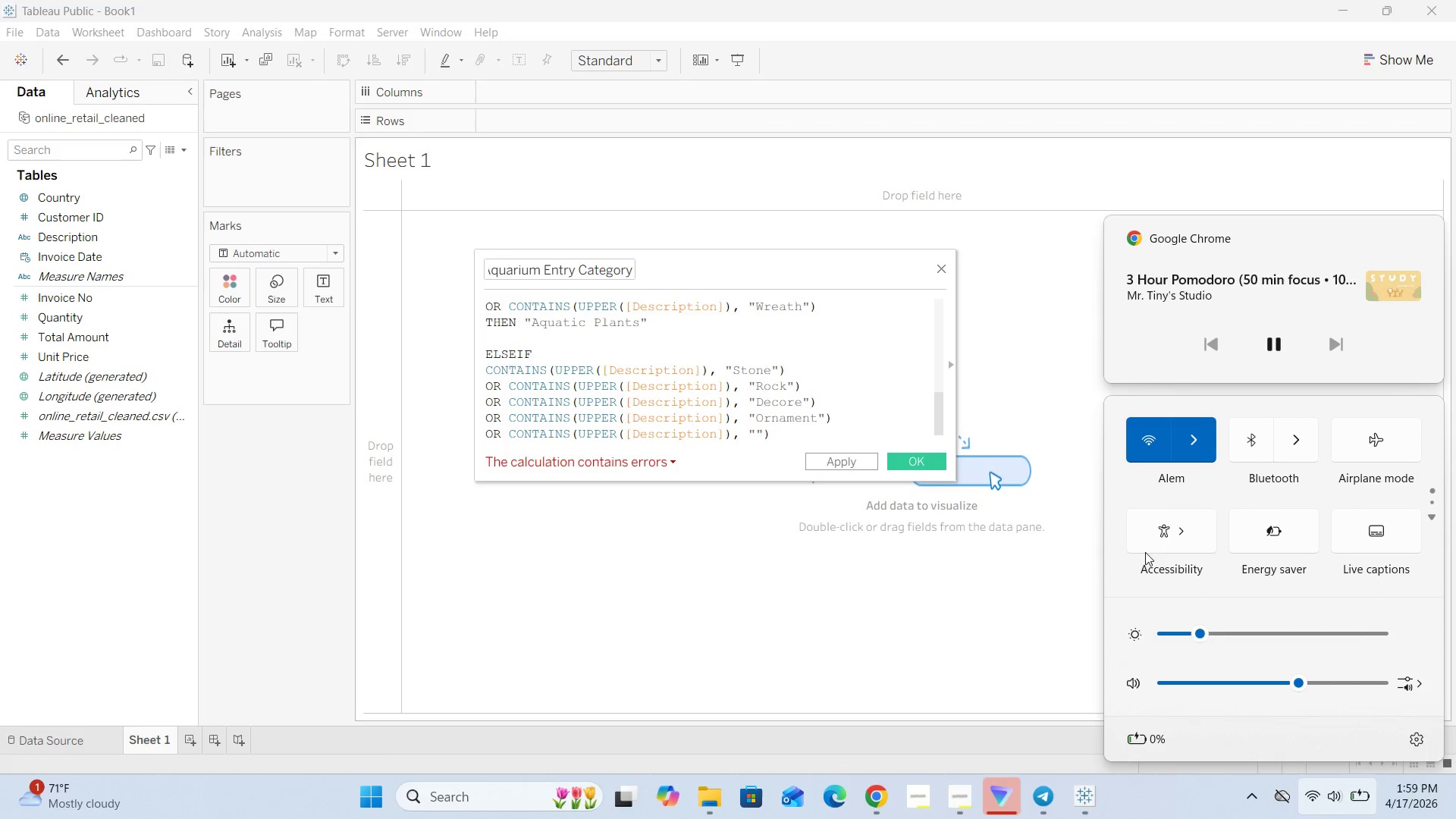 
left_click([1339, 684])
 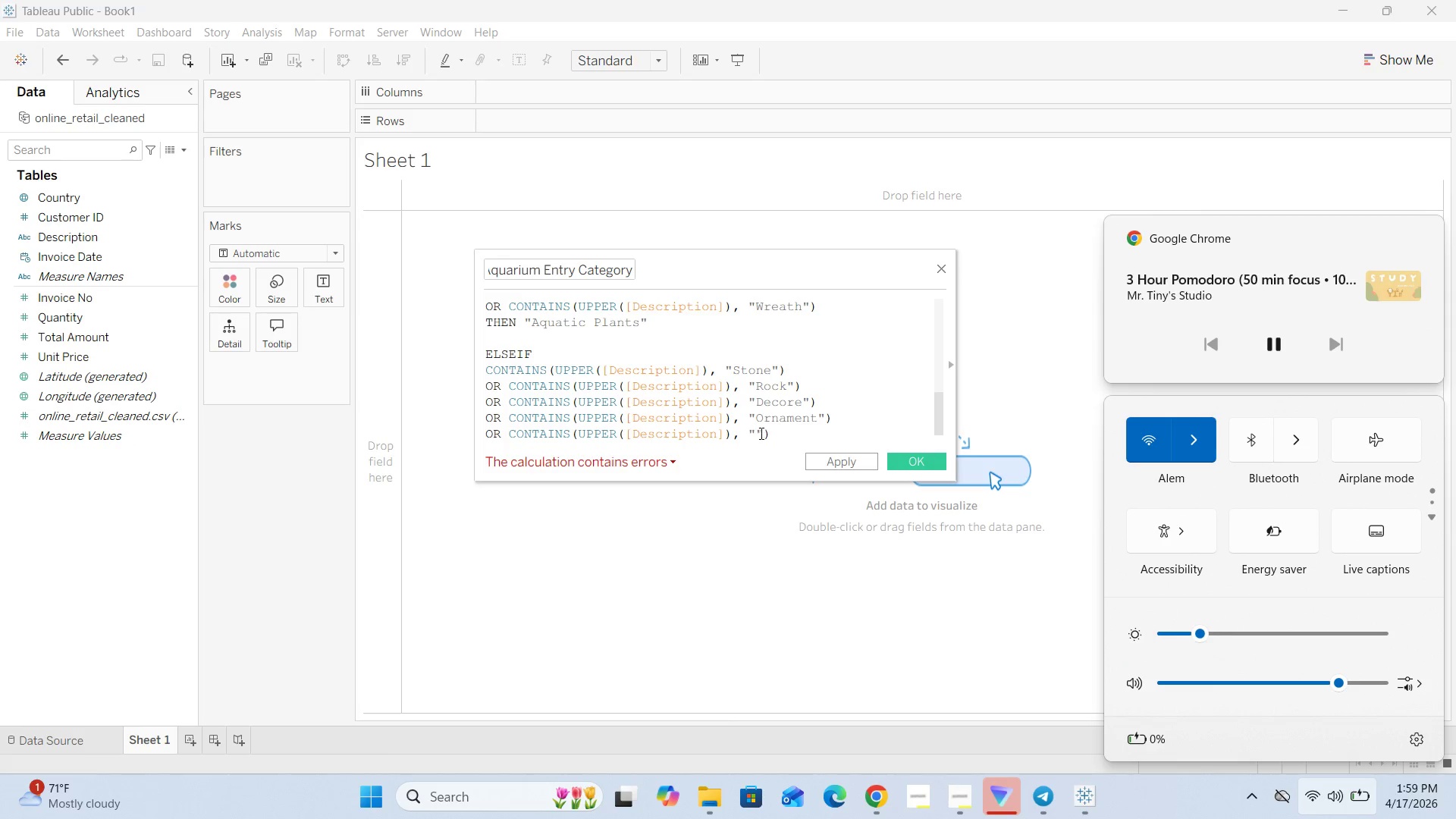 
left_click([754, 433])
 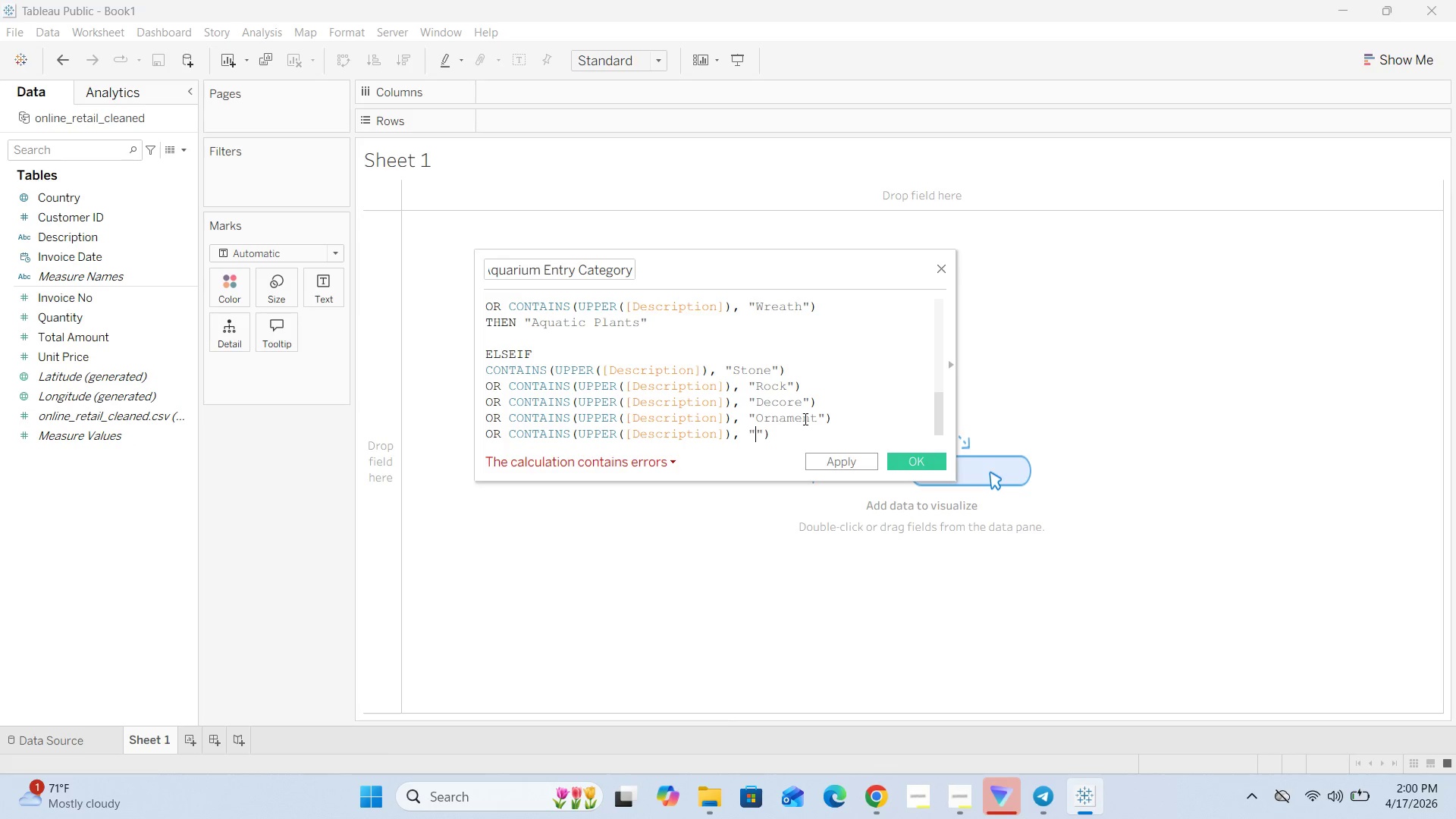 
type(Heart)
 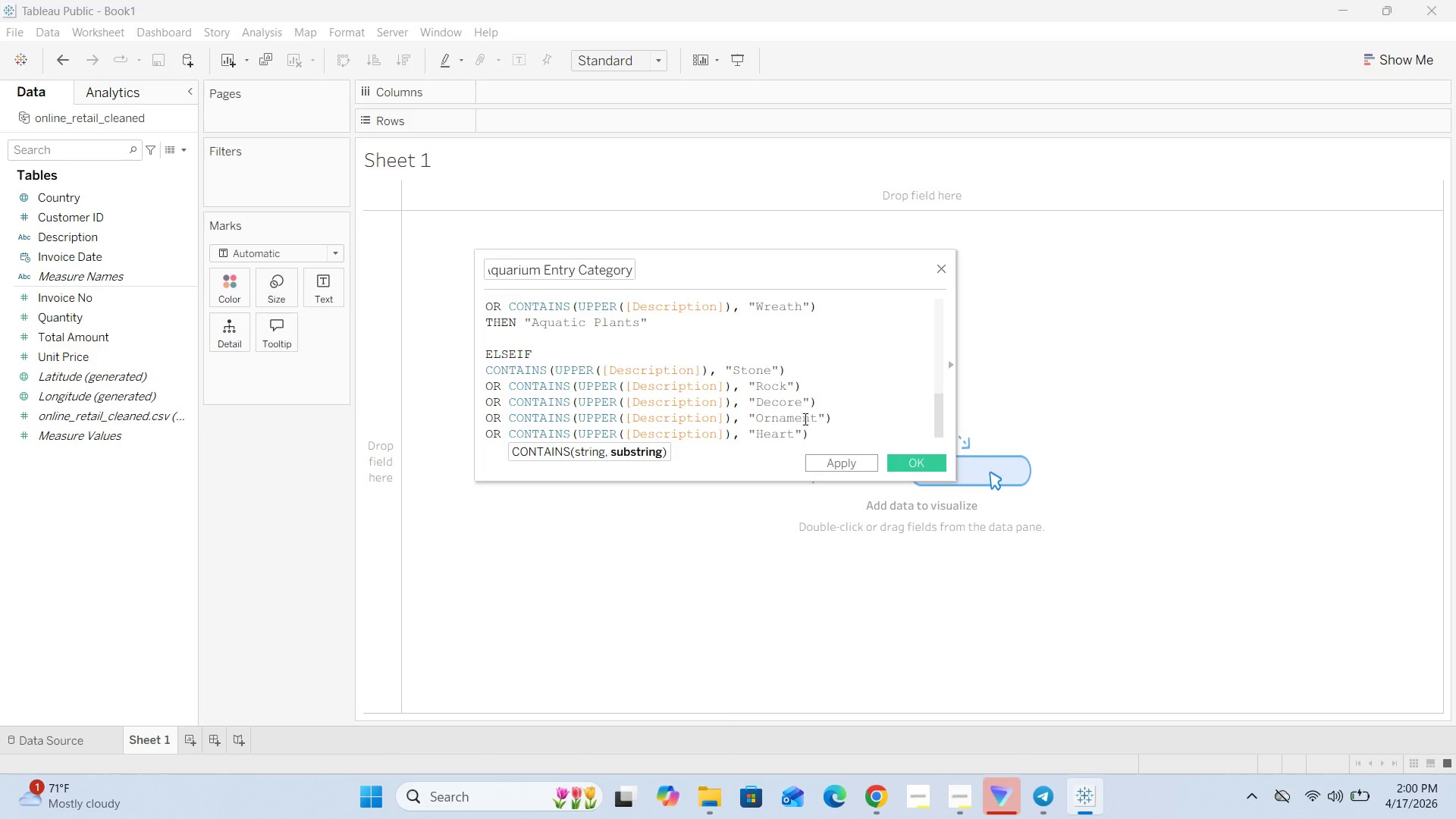 
key(ArrowRight)
 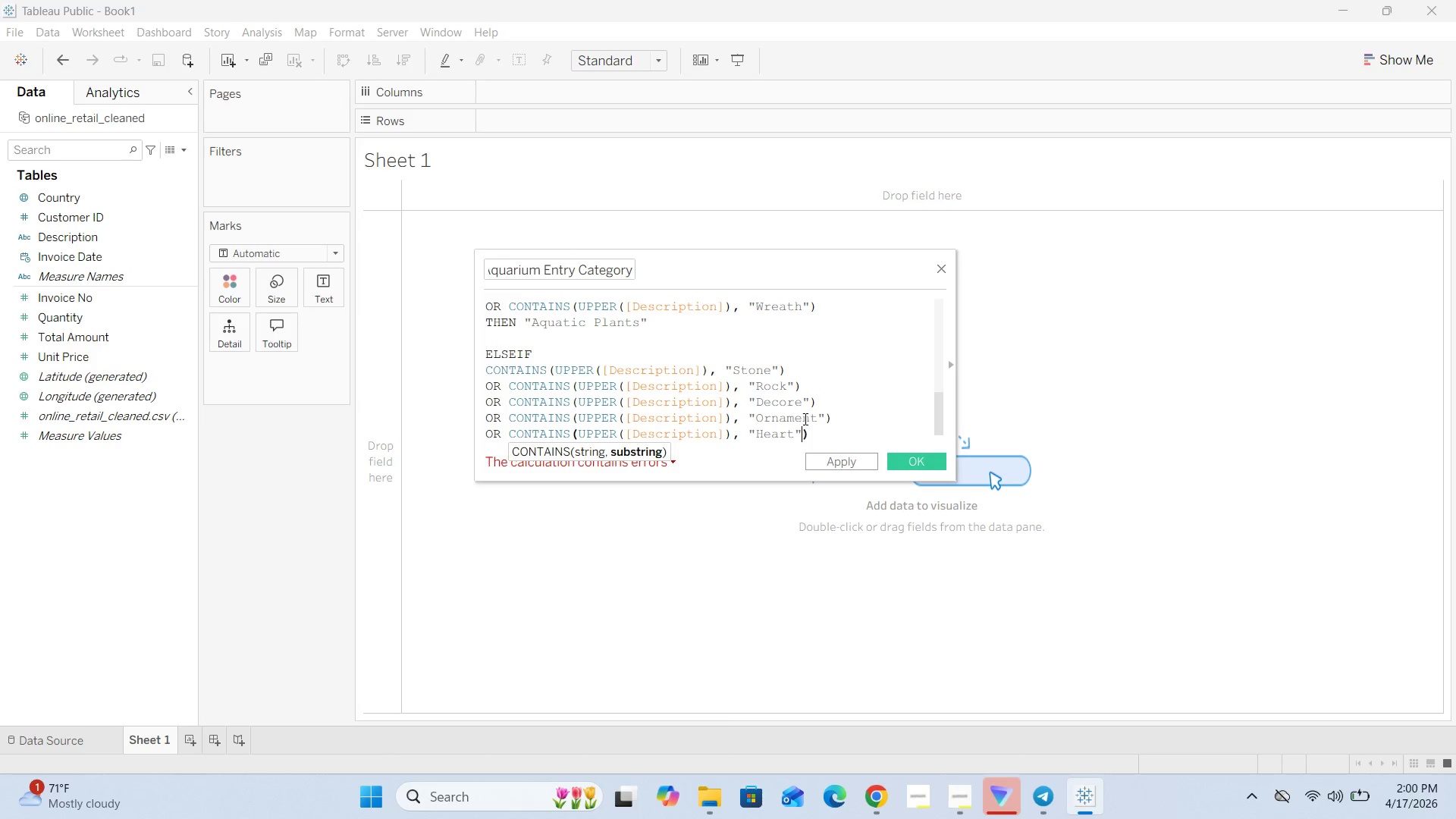 
key(ArrowRight)
 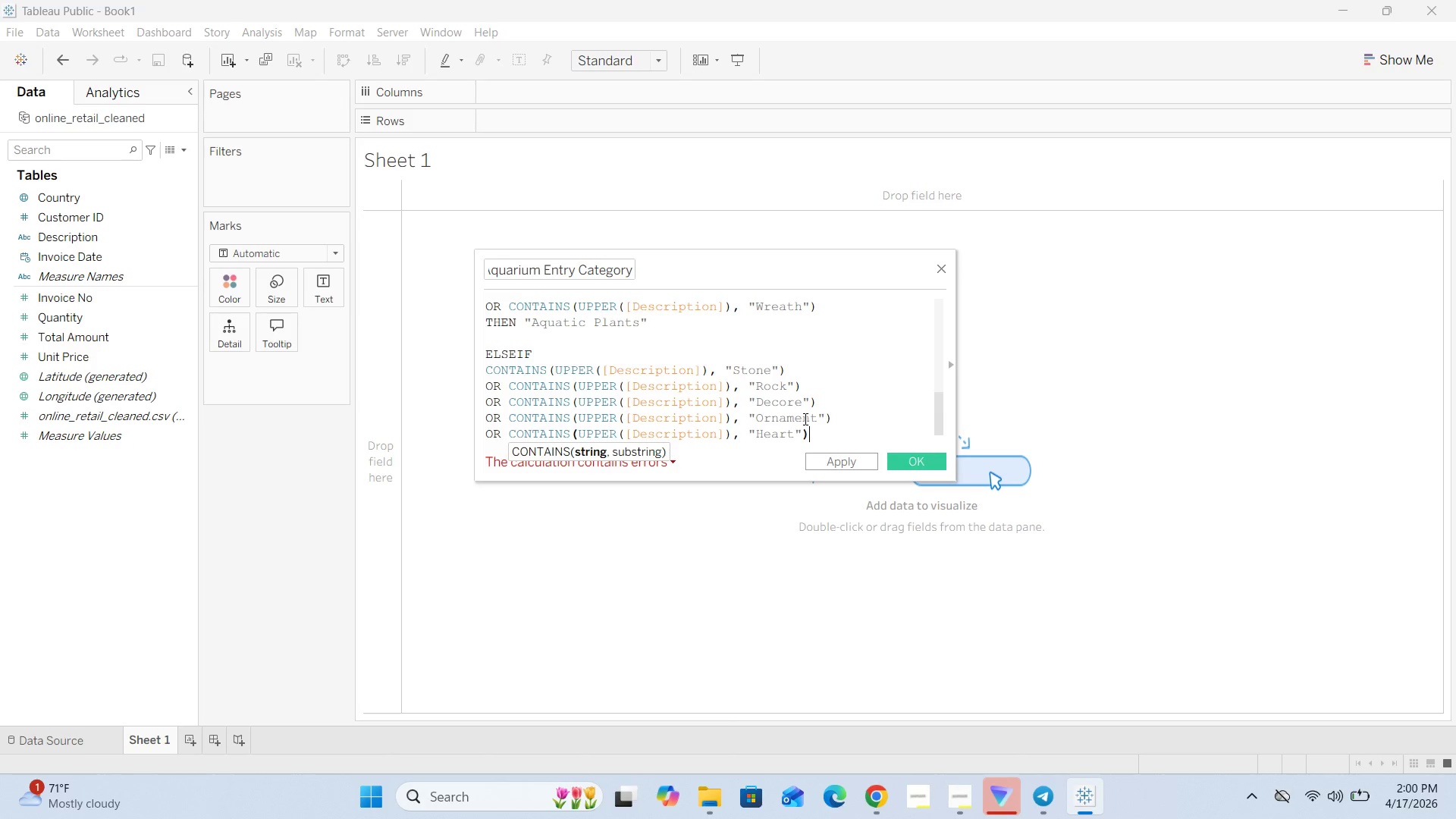 
key(Enter)
 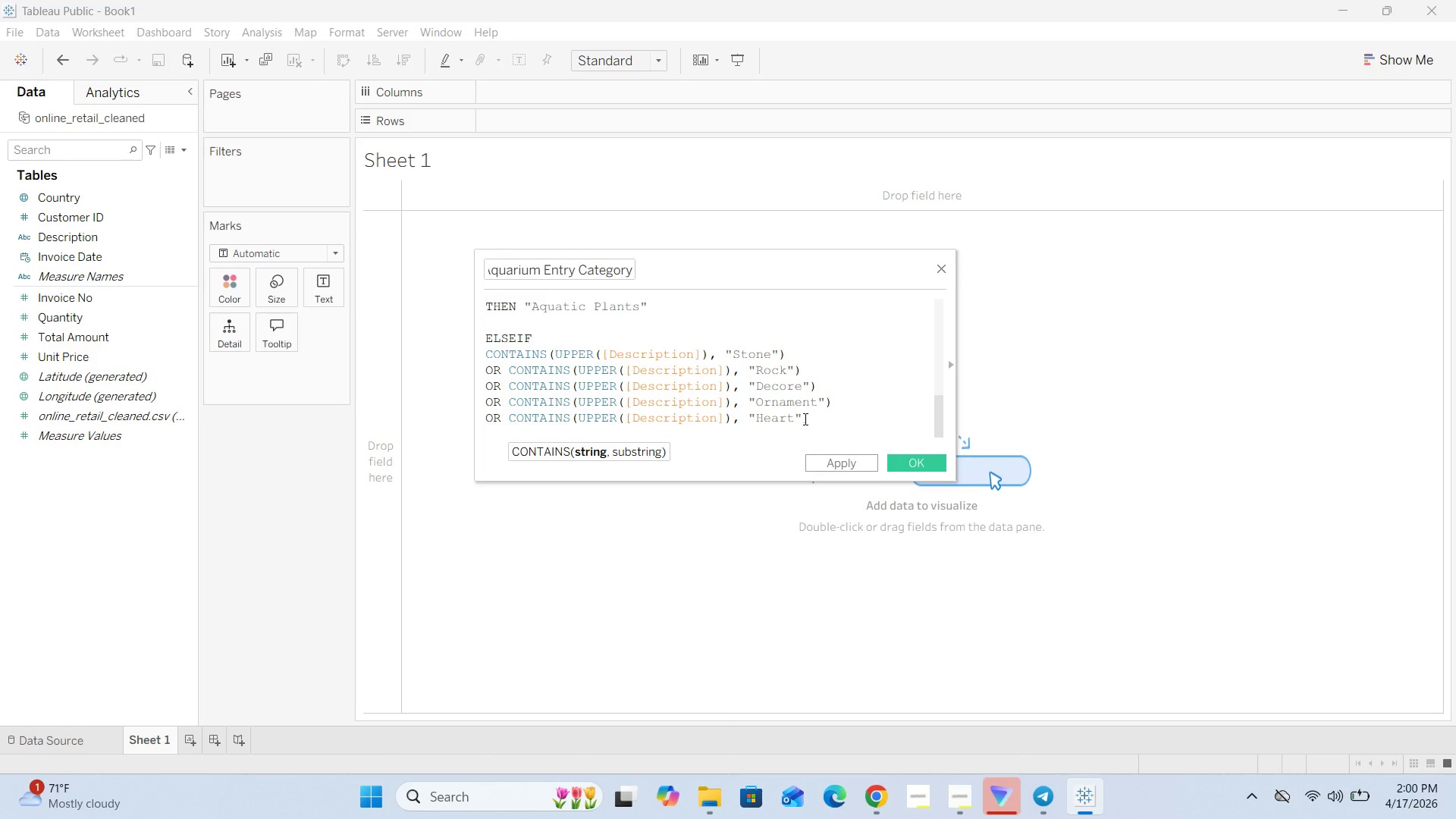 
type(OR Co)
key(Backspace)
type(ONTAINS())
 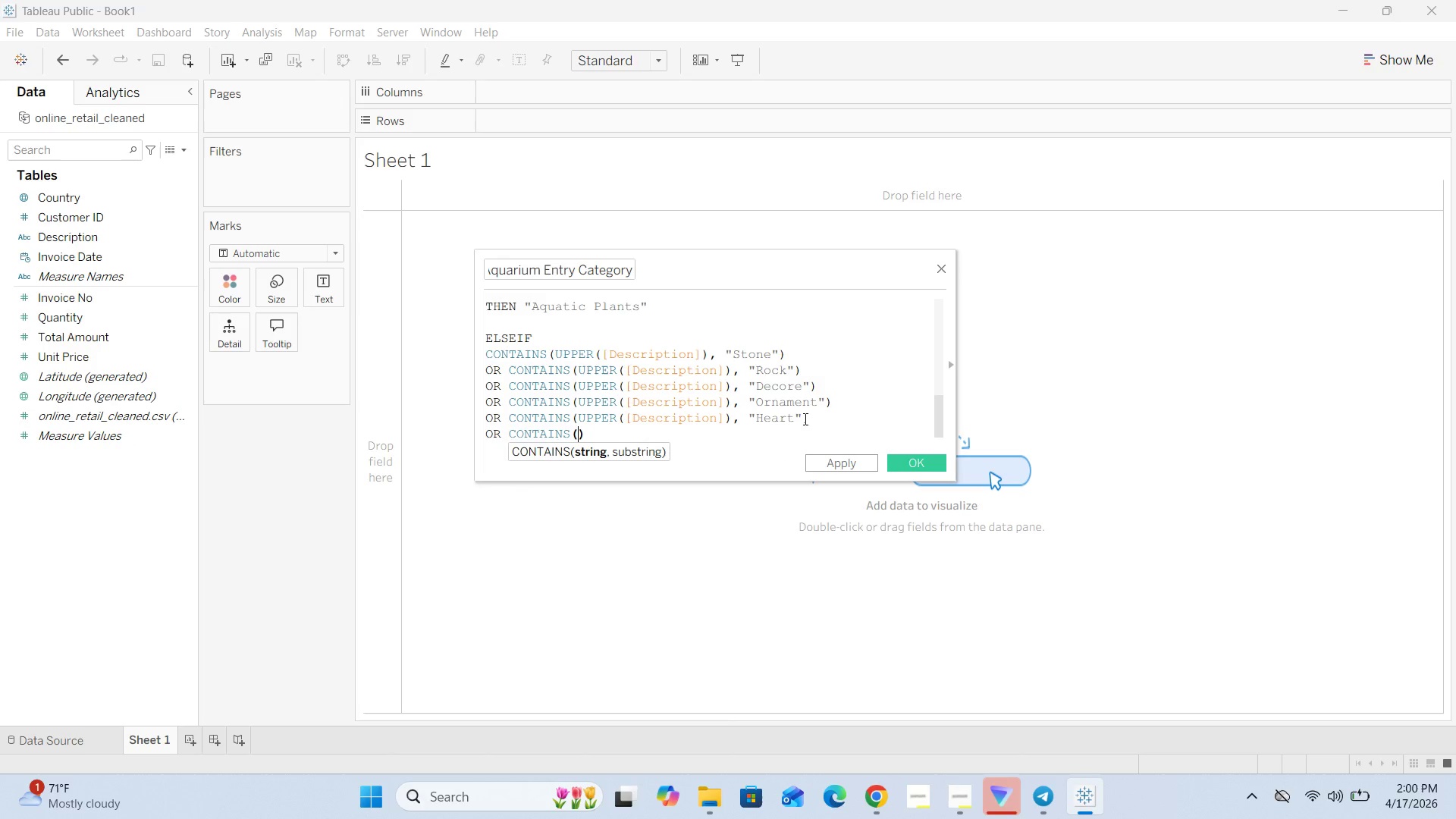 
 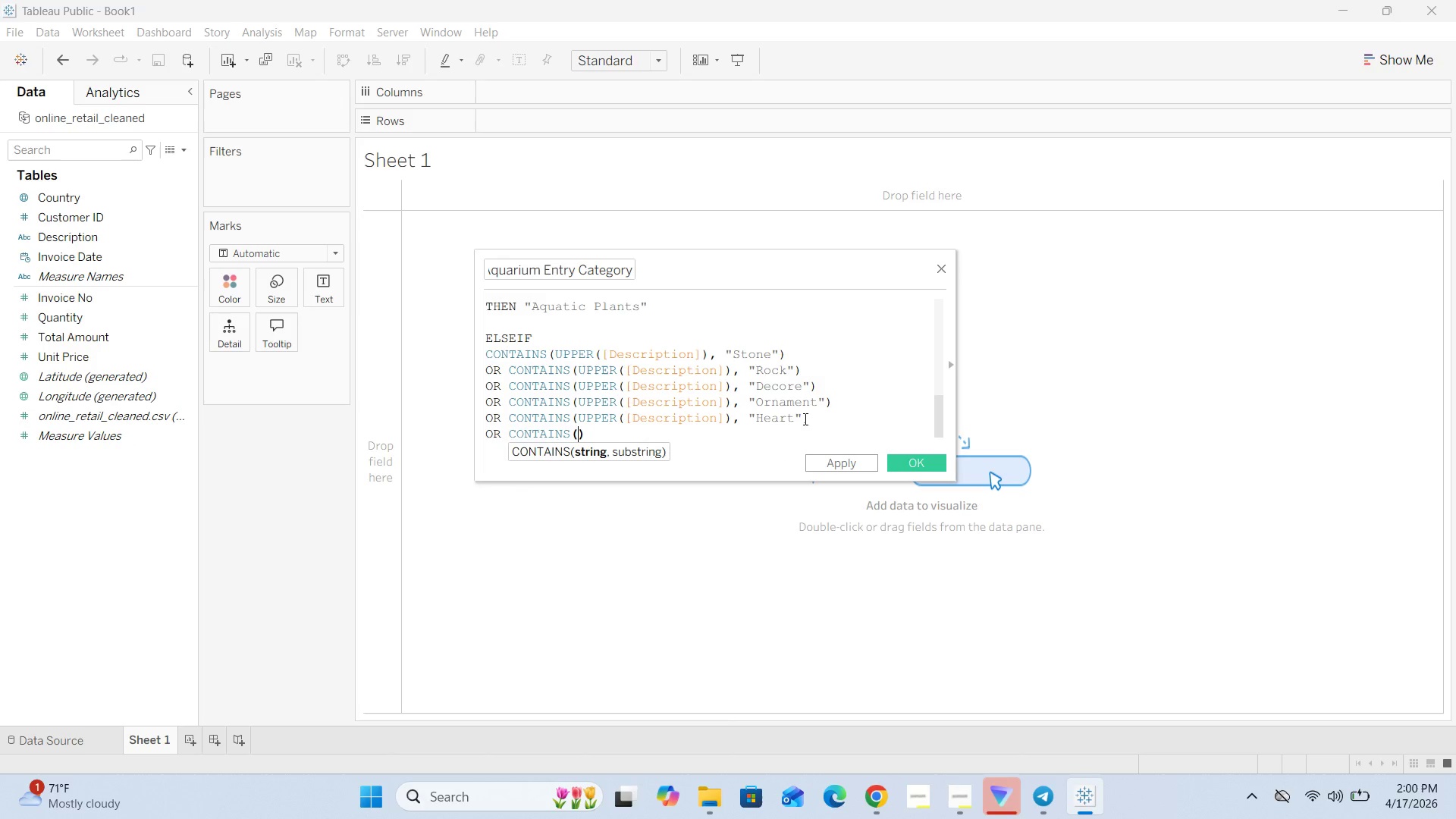 
key(ArrowLeft)
 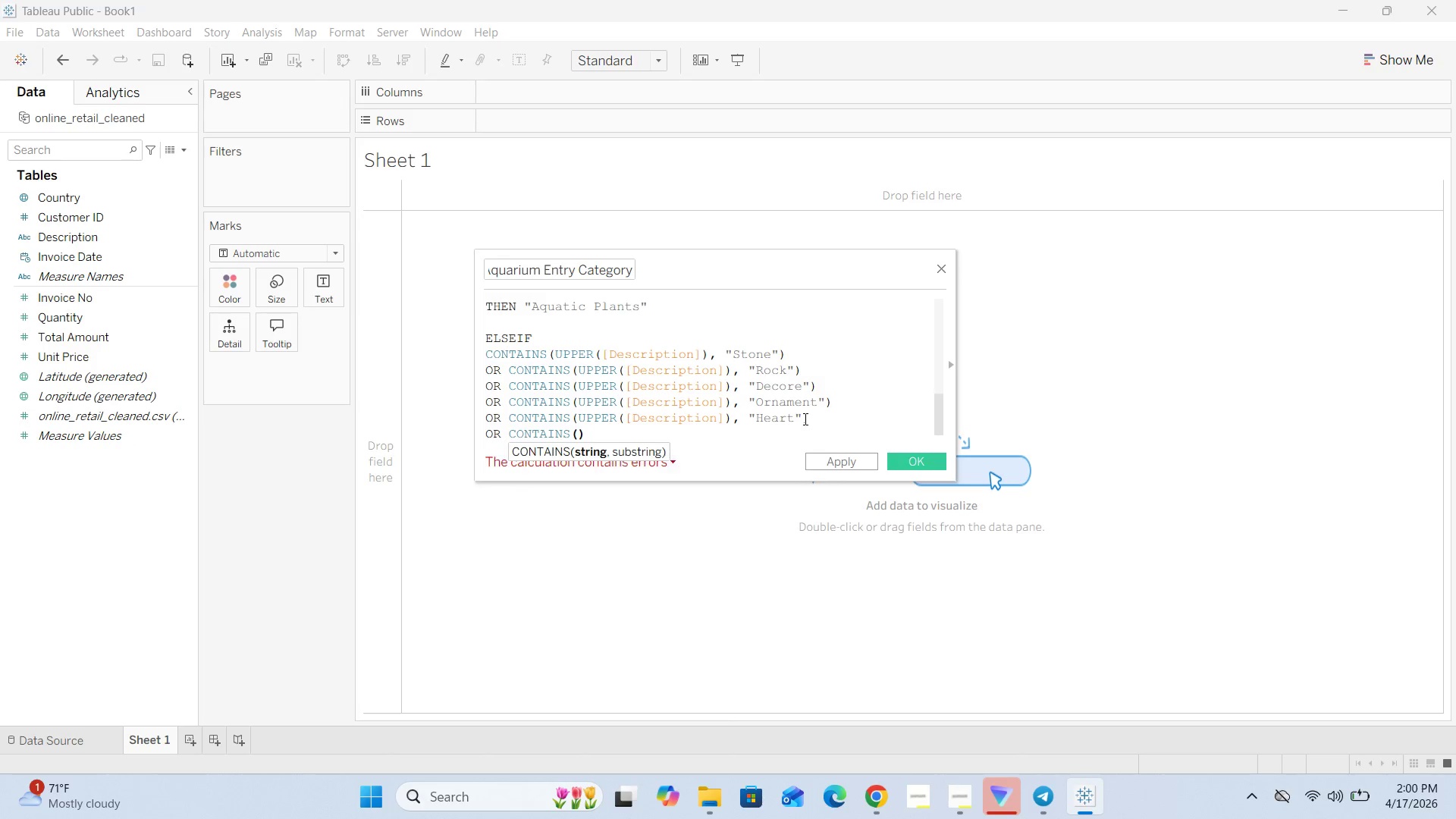 
type(UPPER())
 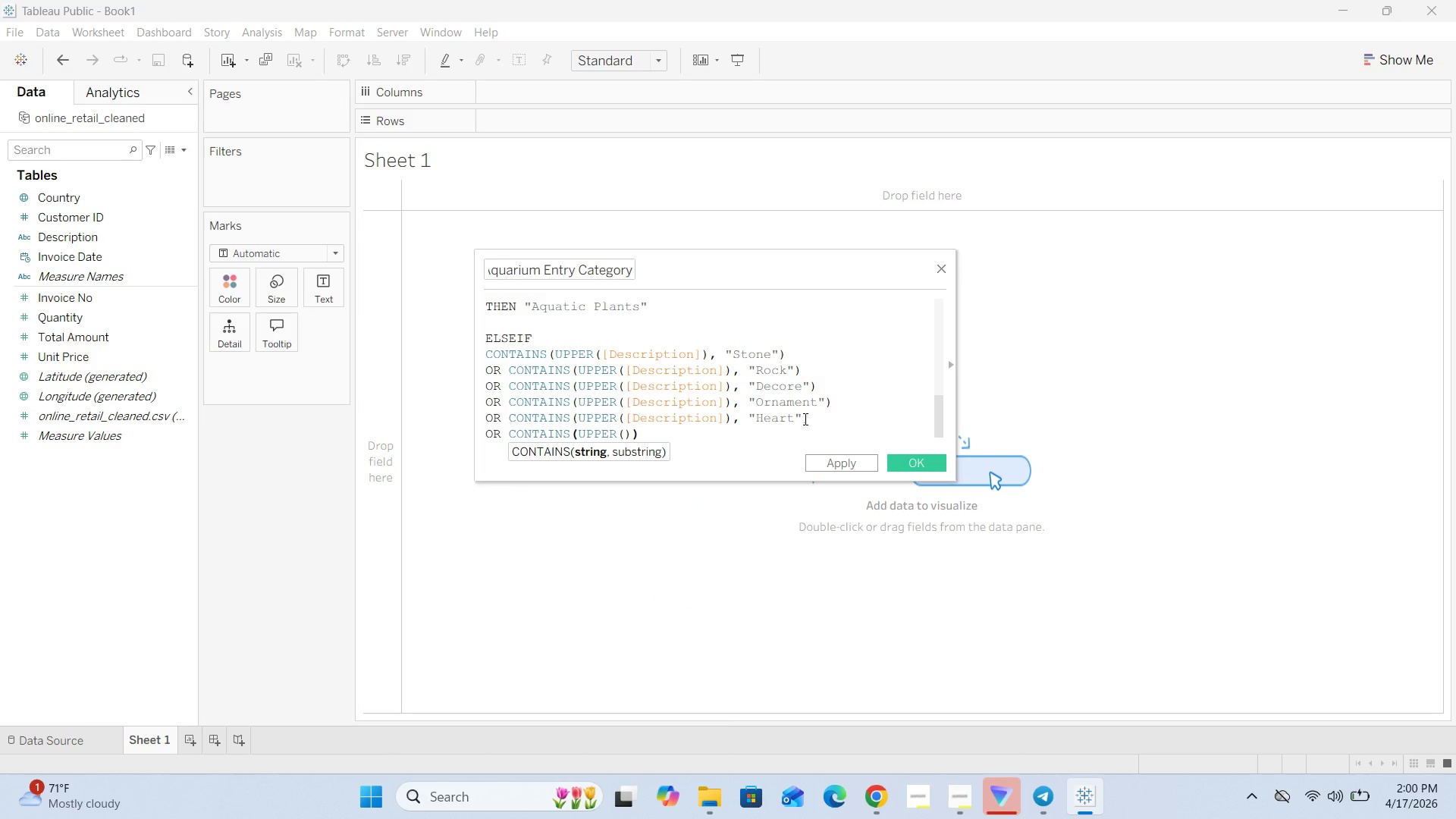 
key(ArrowLeft)
 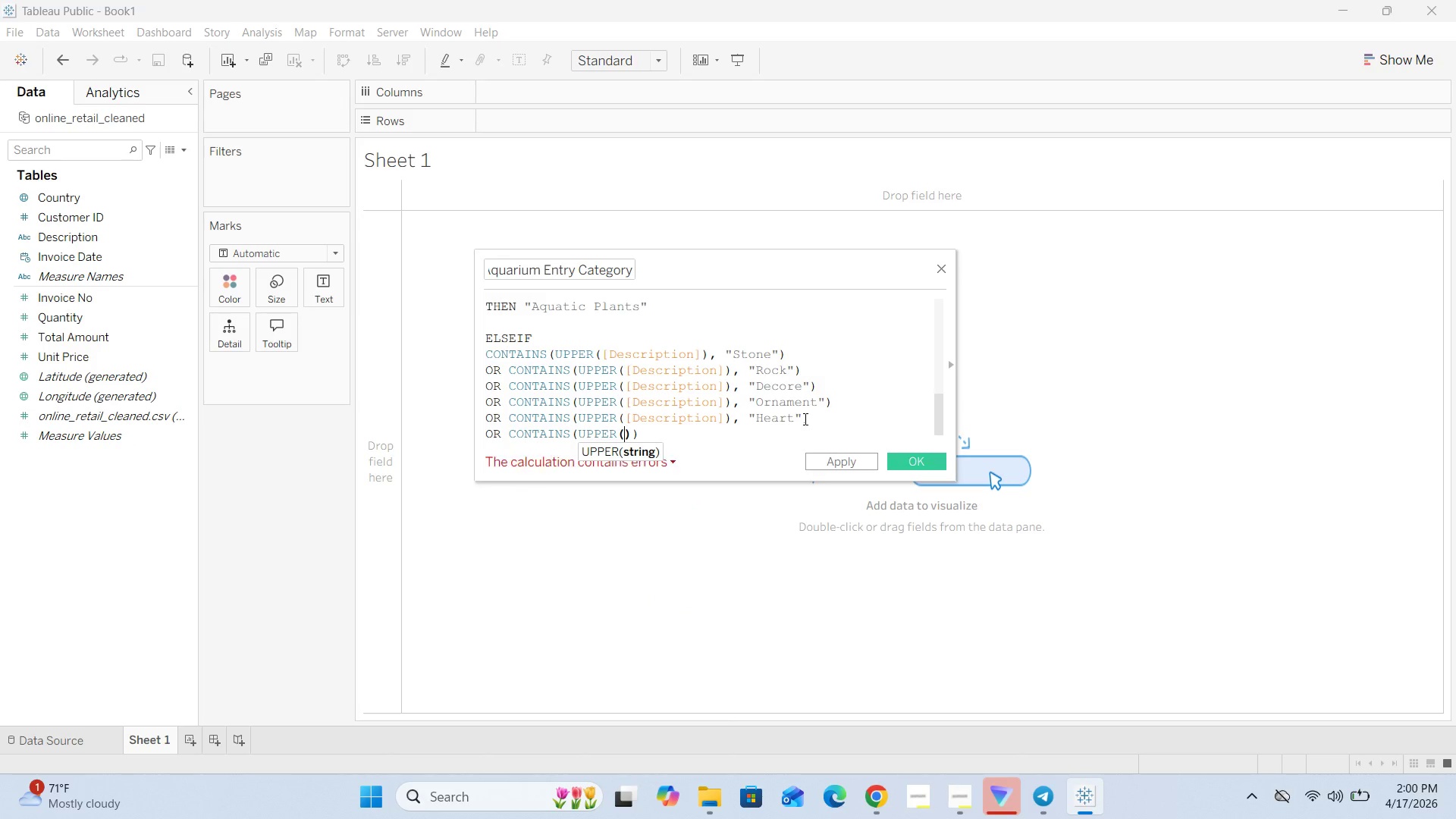 
key(BracketLeft)
 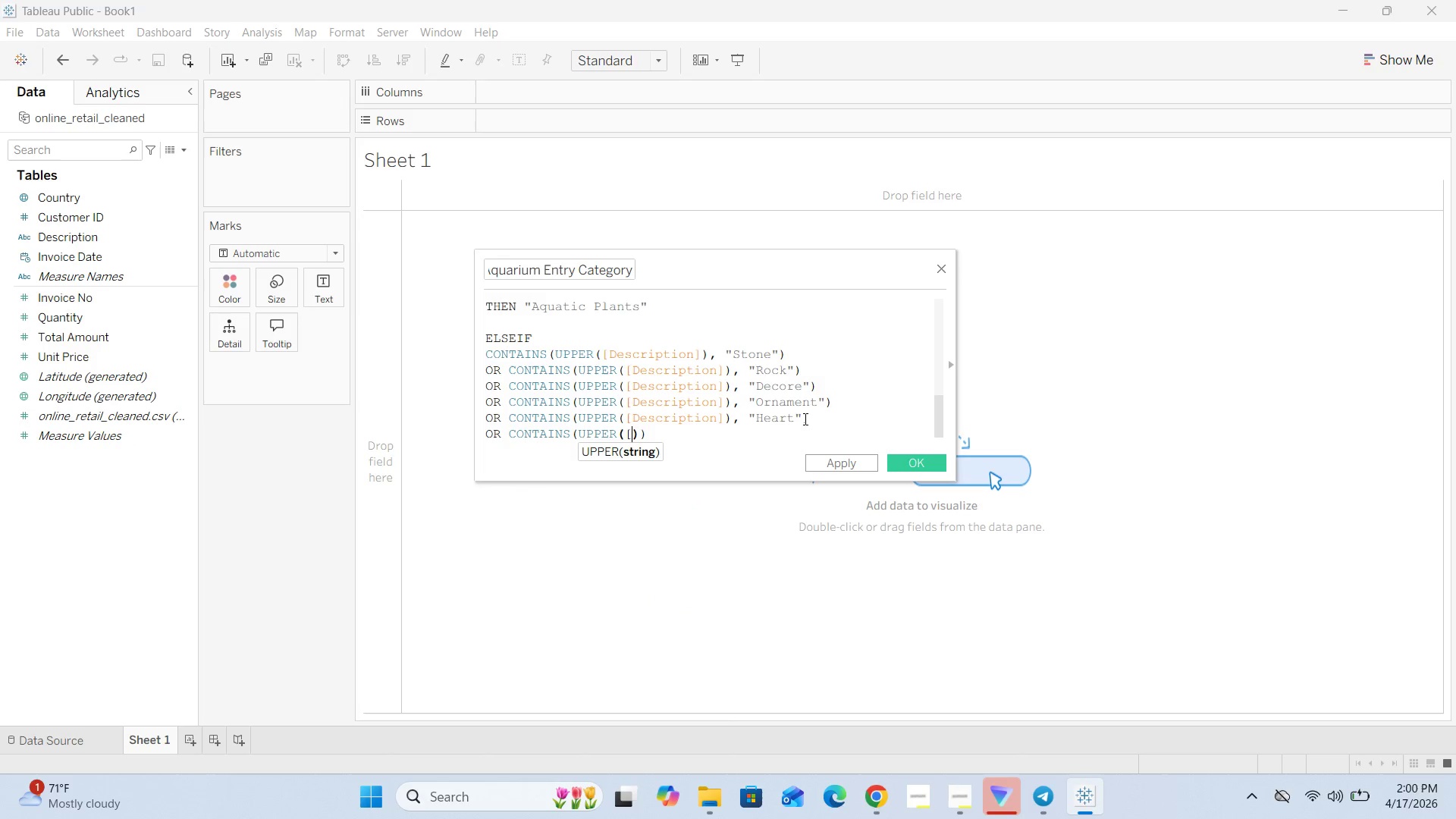 
key(BracketRight)
 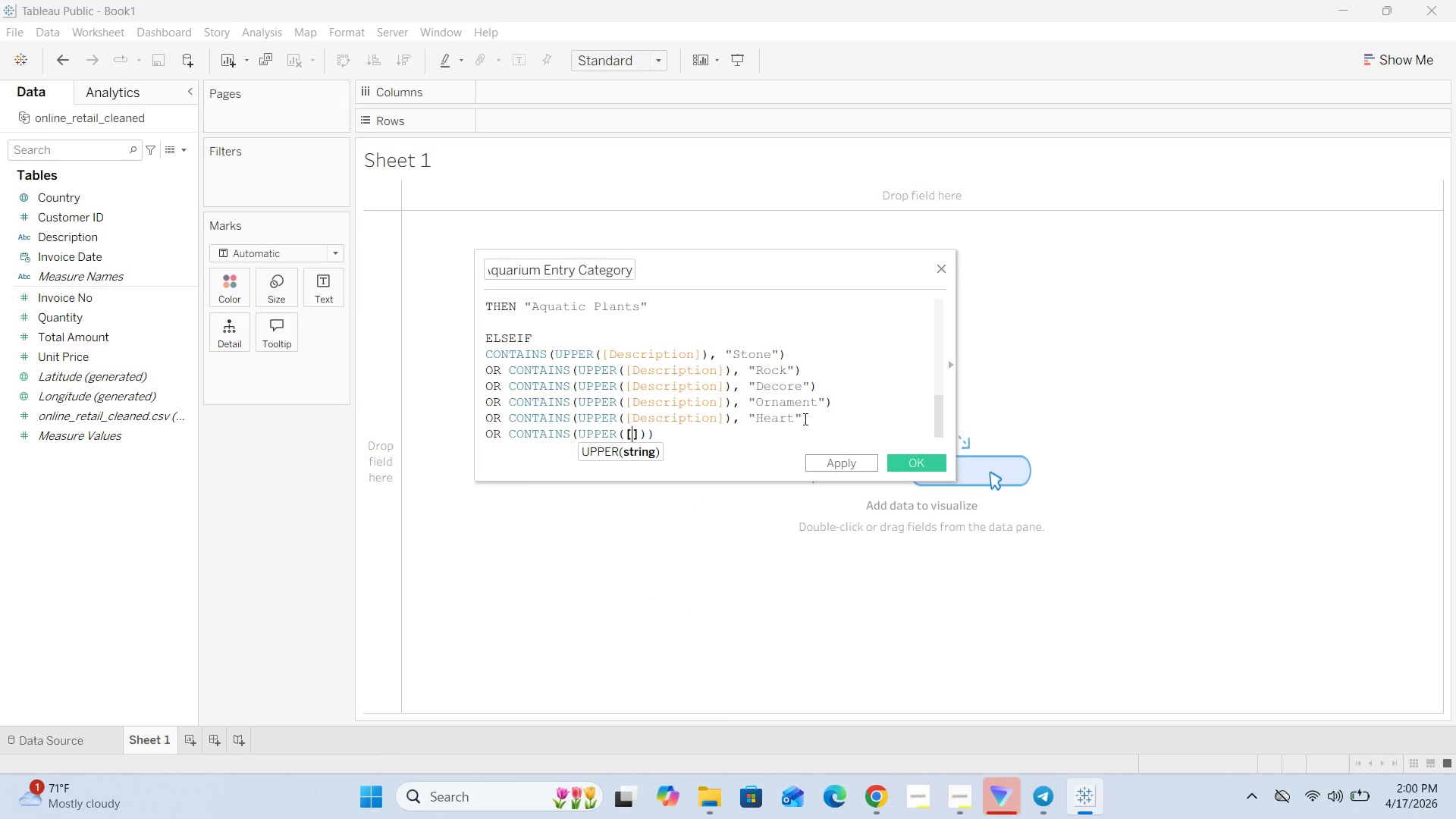 
key(ArrowLeft)
 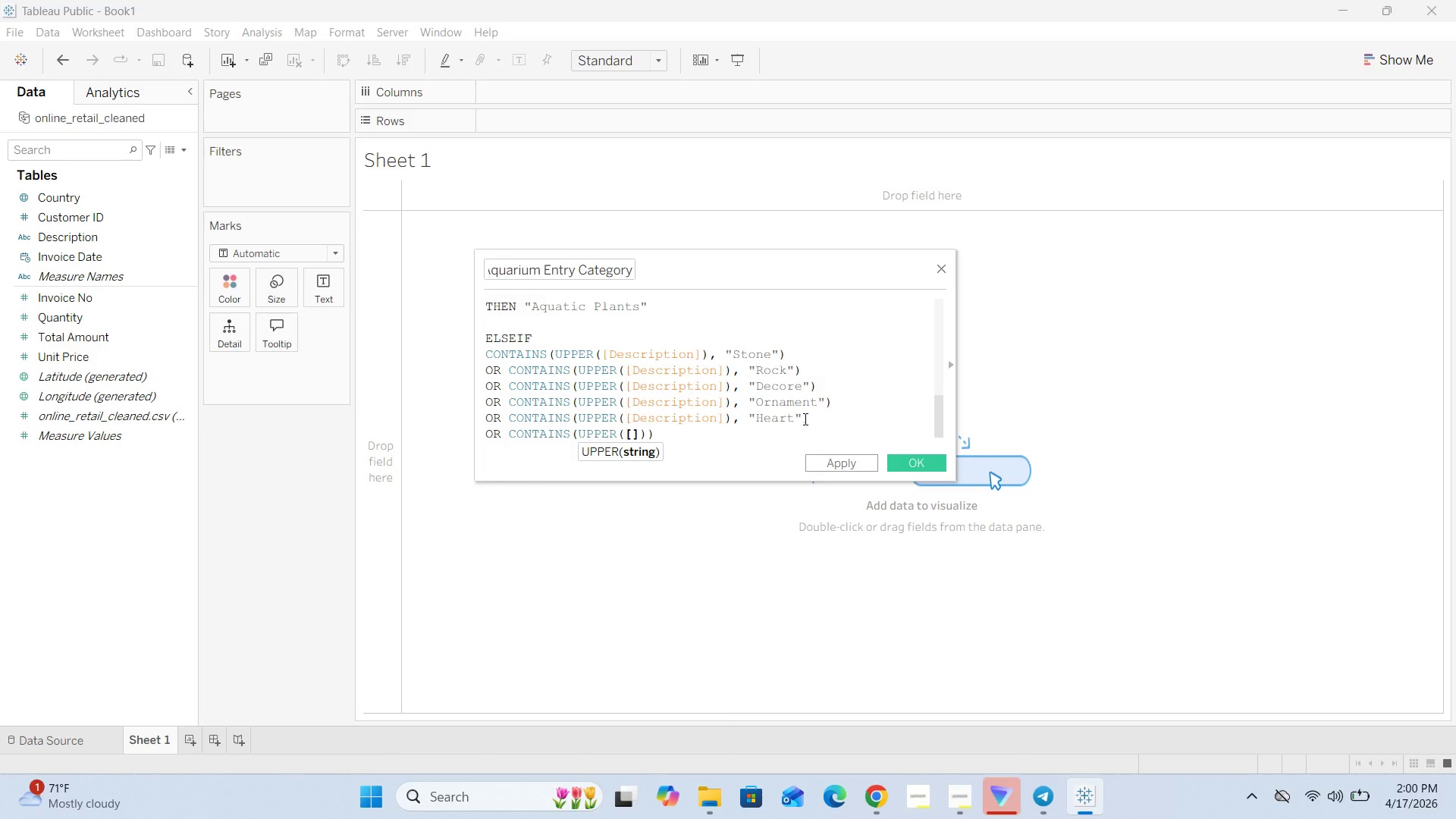 
type(Description)
 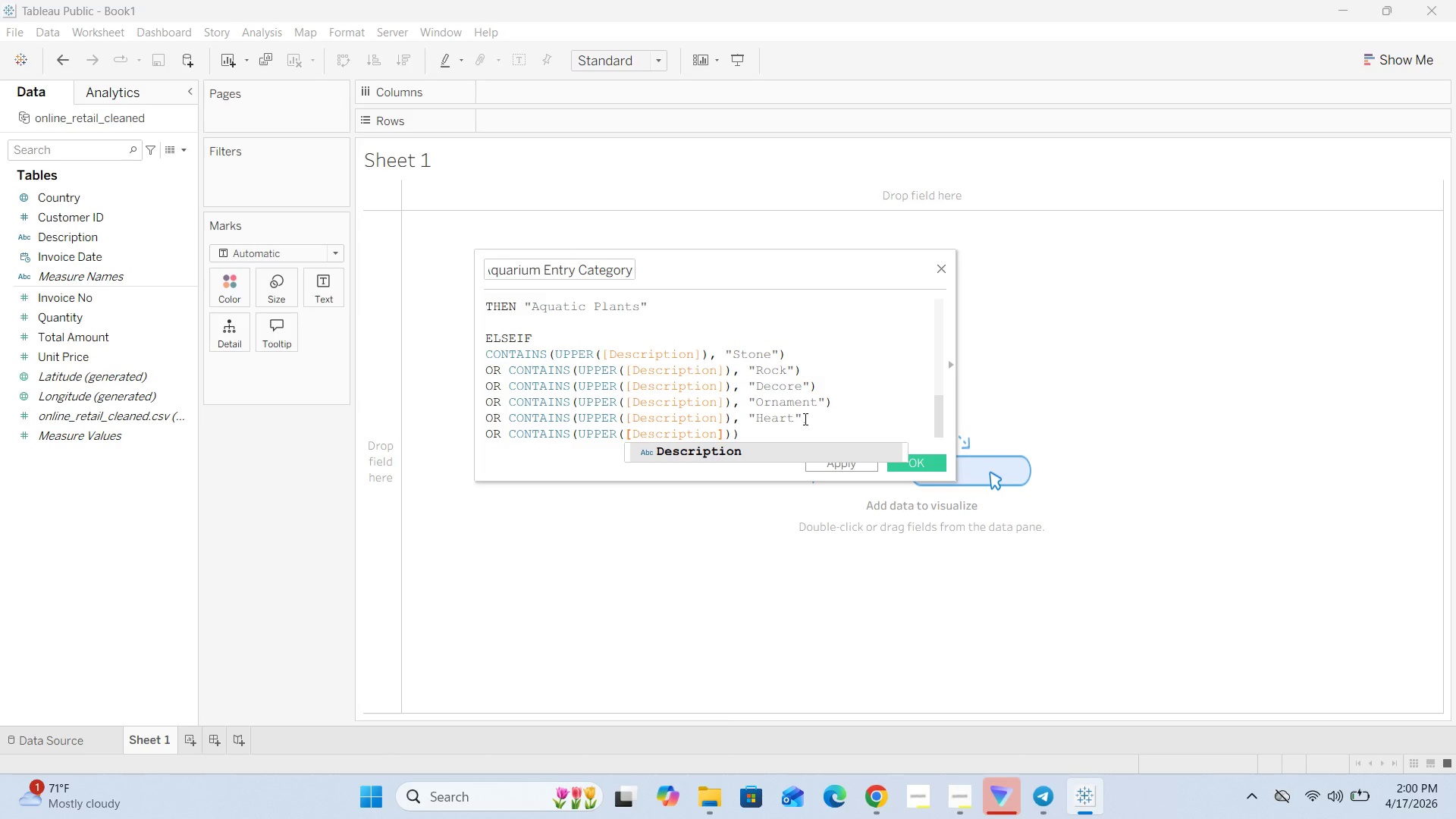 
key(ArrowRight)
 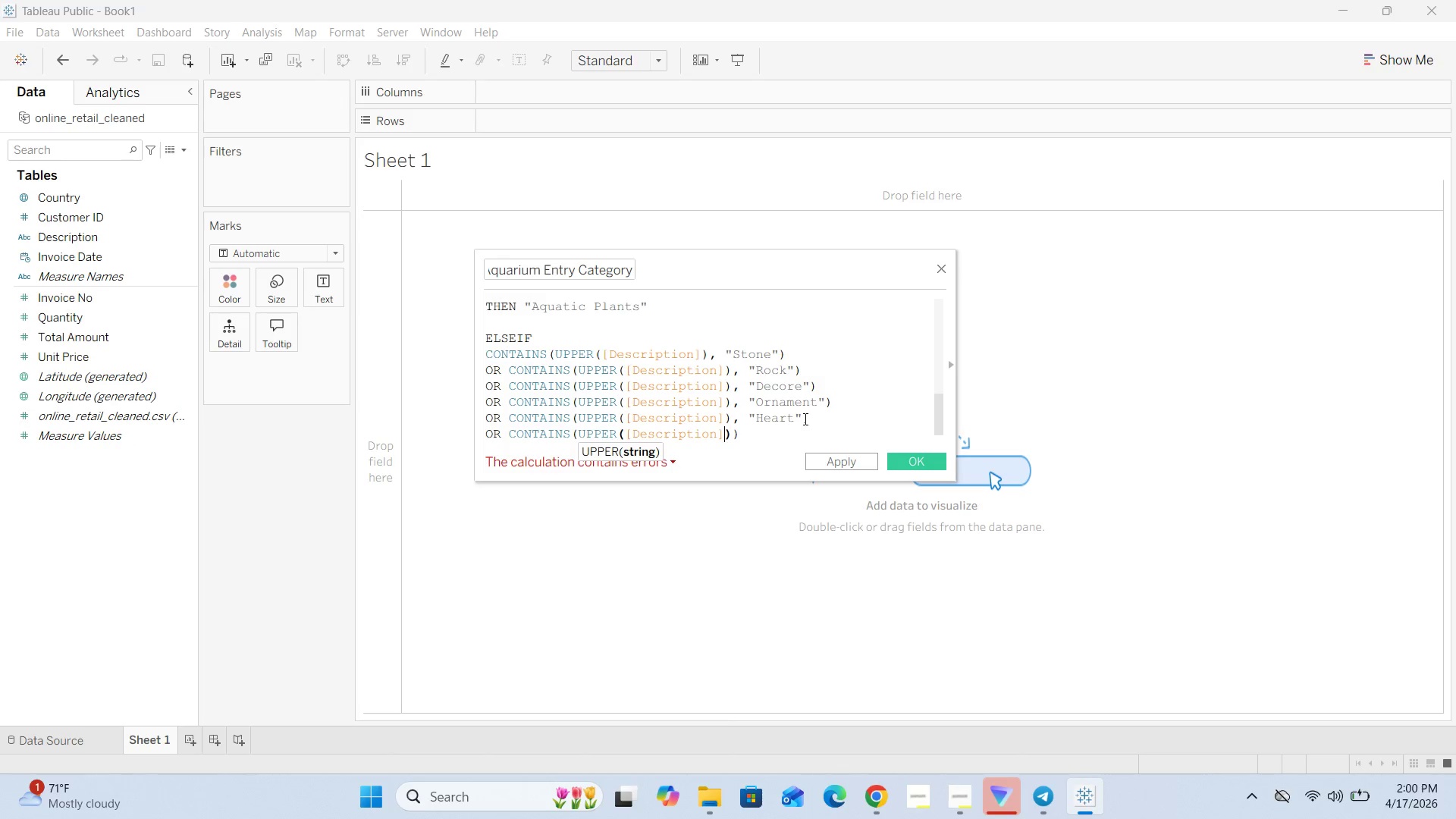 
key(ArrowRight)
 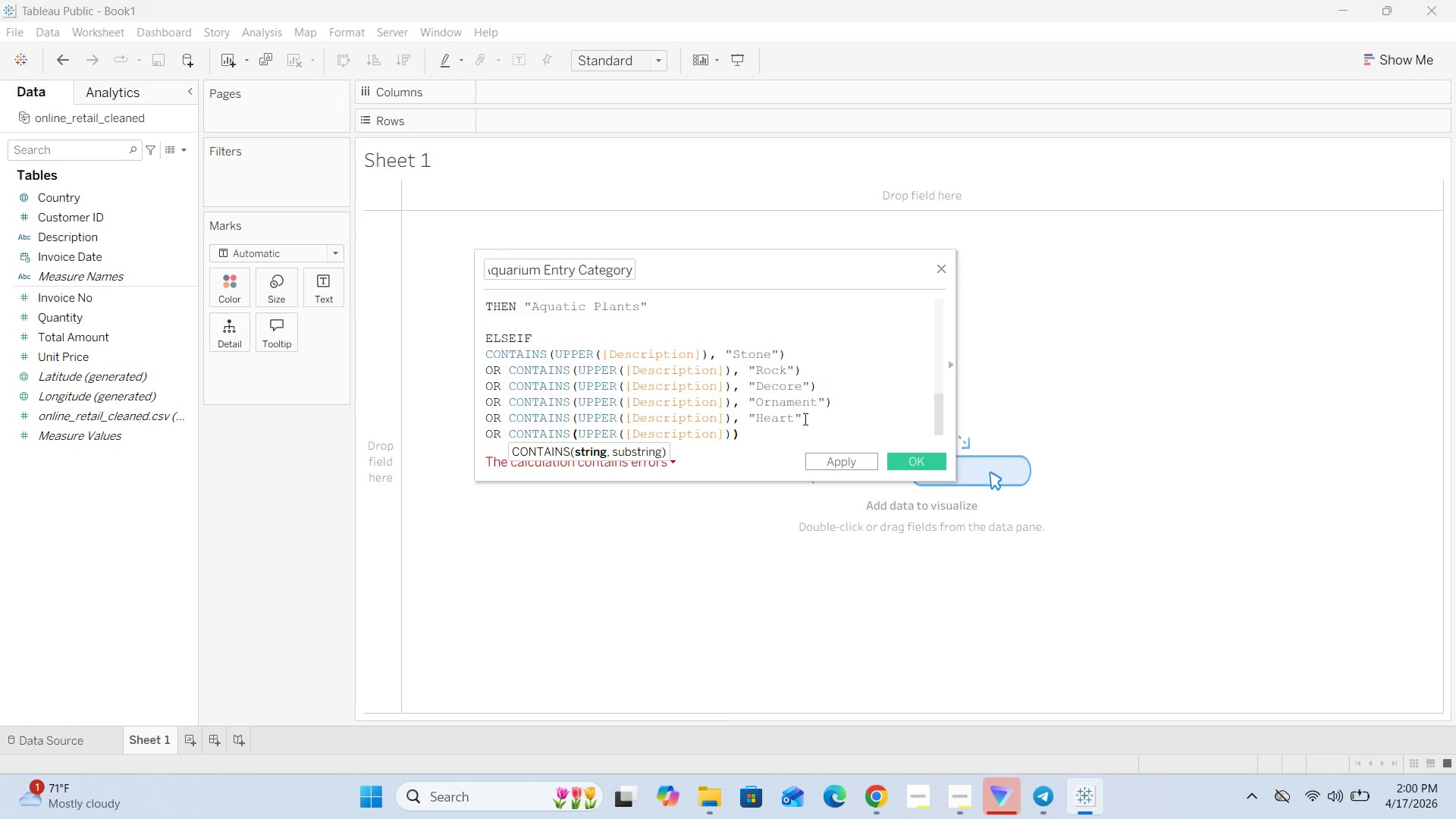 
key(Comma)
 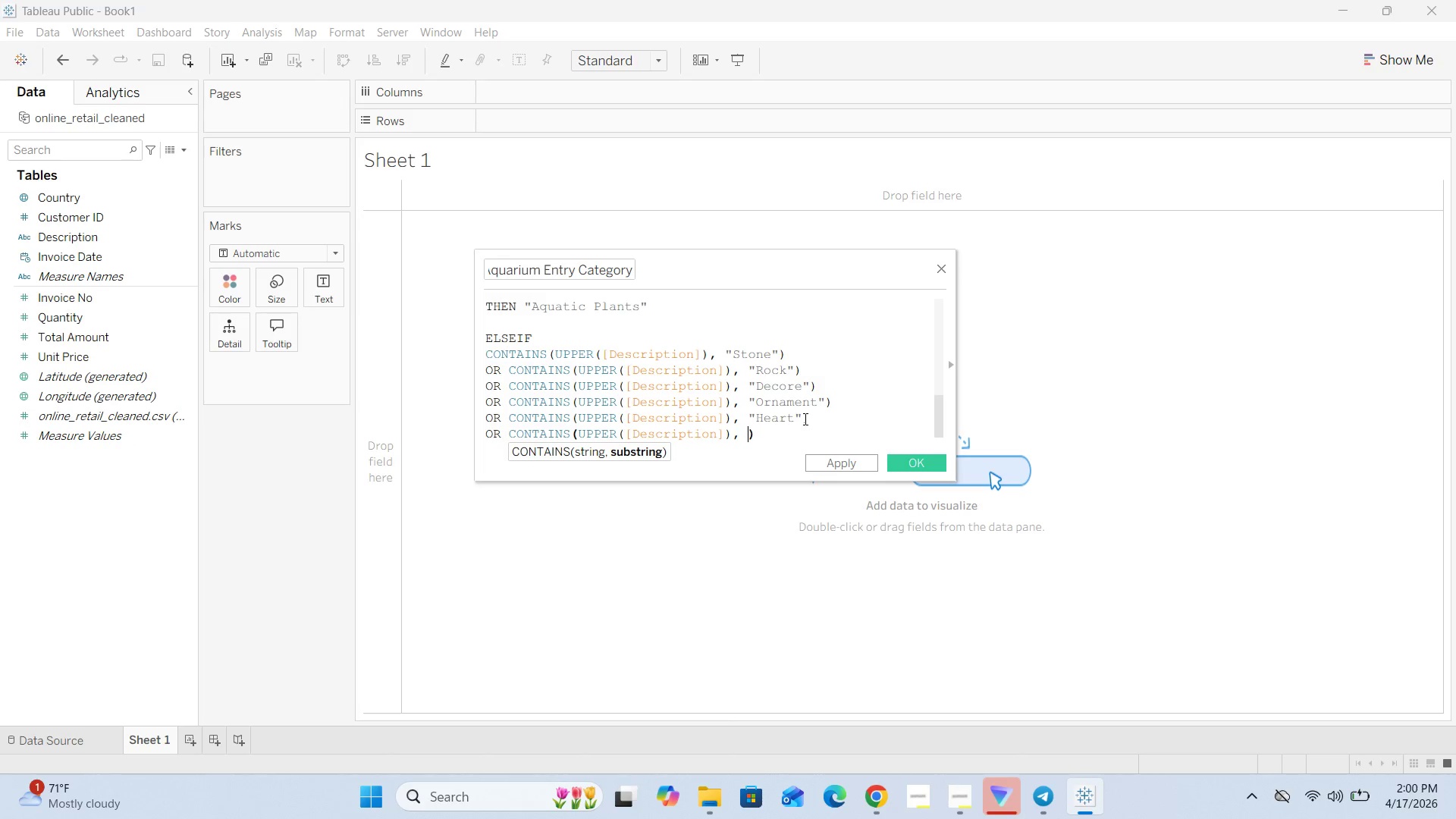 
key(Space)
 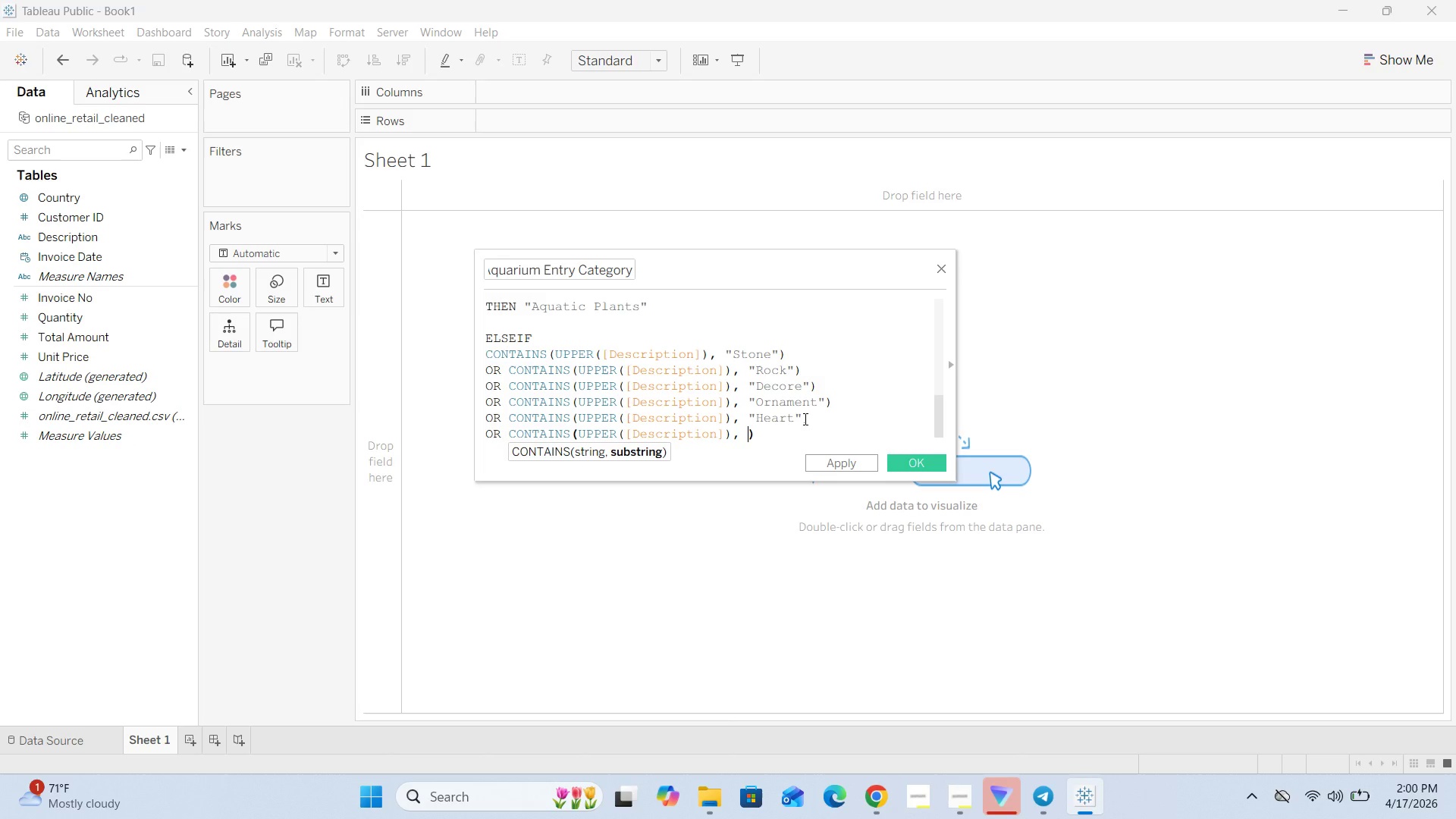 
key(Shift+Quote)
 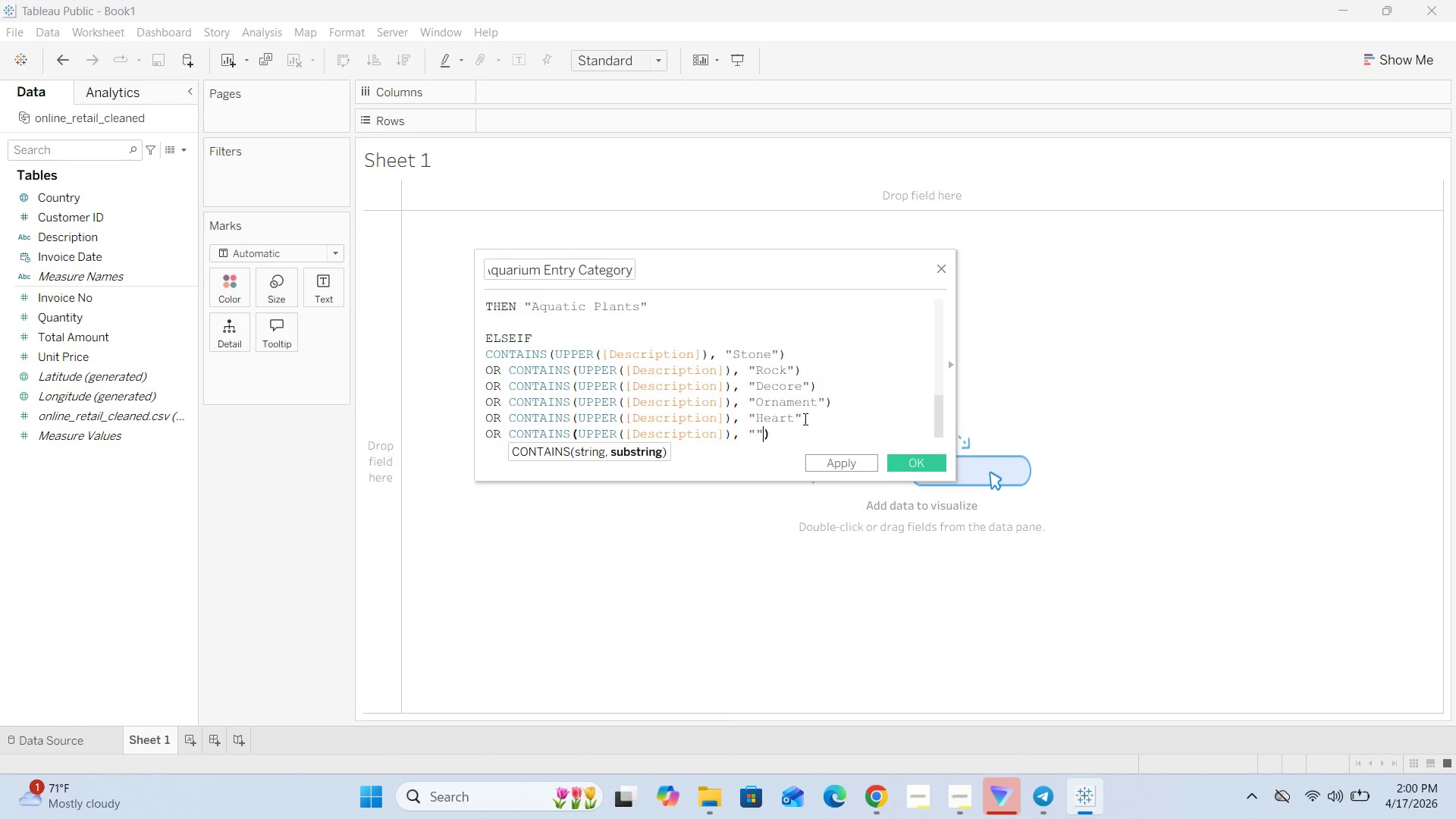 
key(Shift+Quote)
 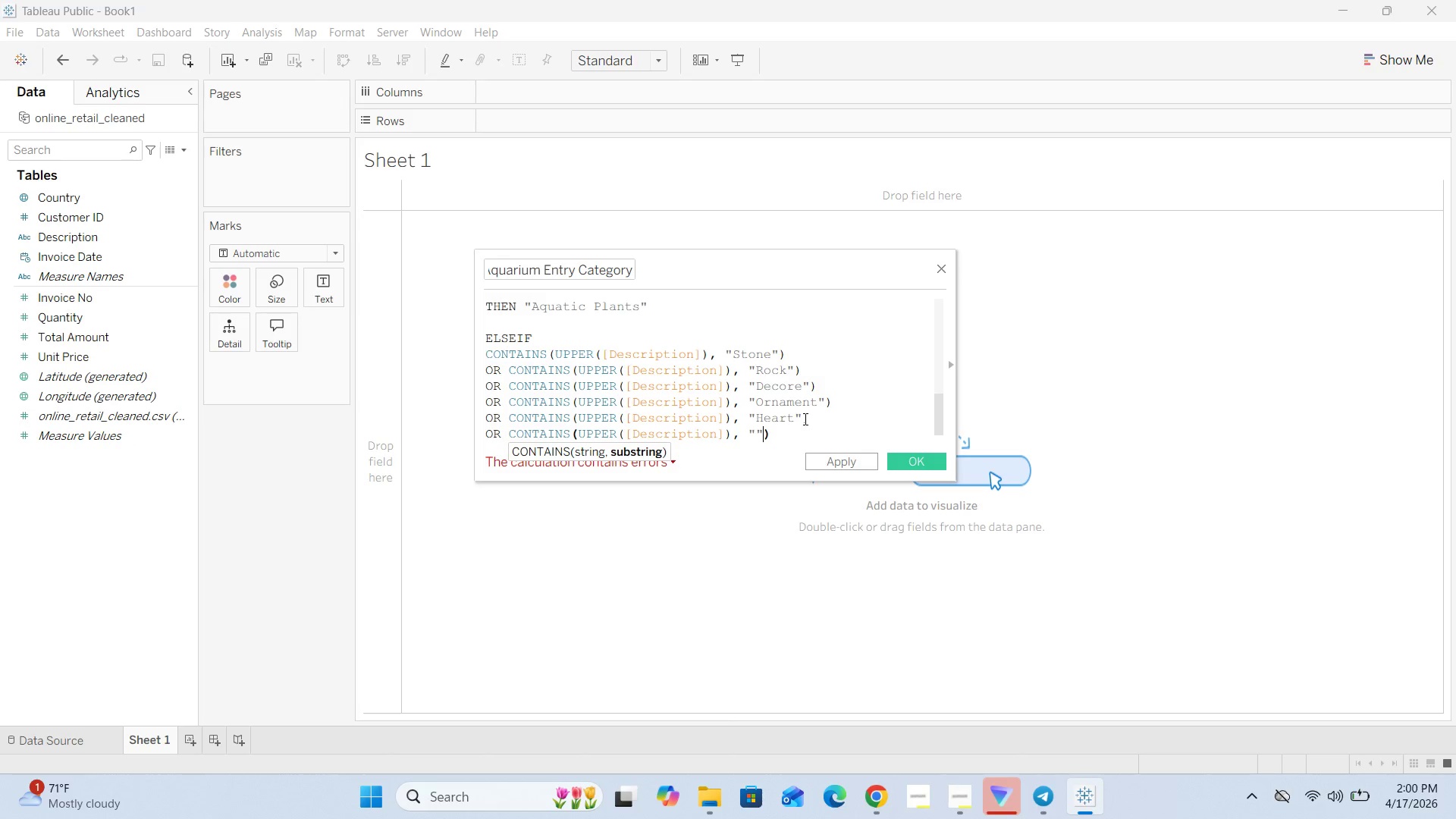 
key(ArrowLeft)
 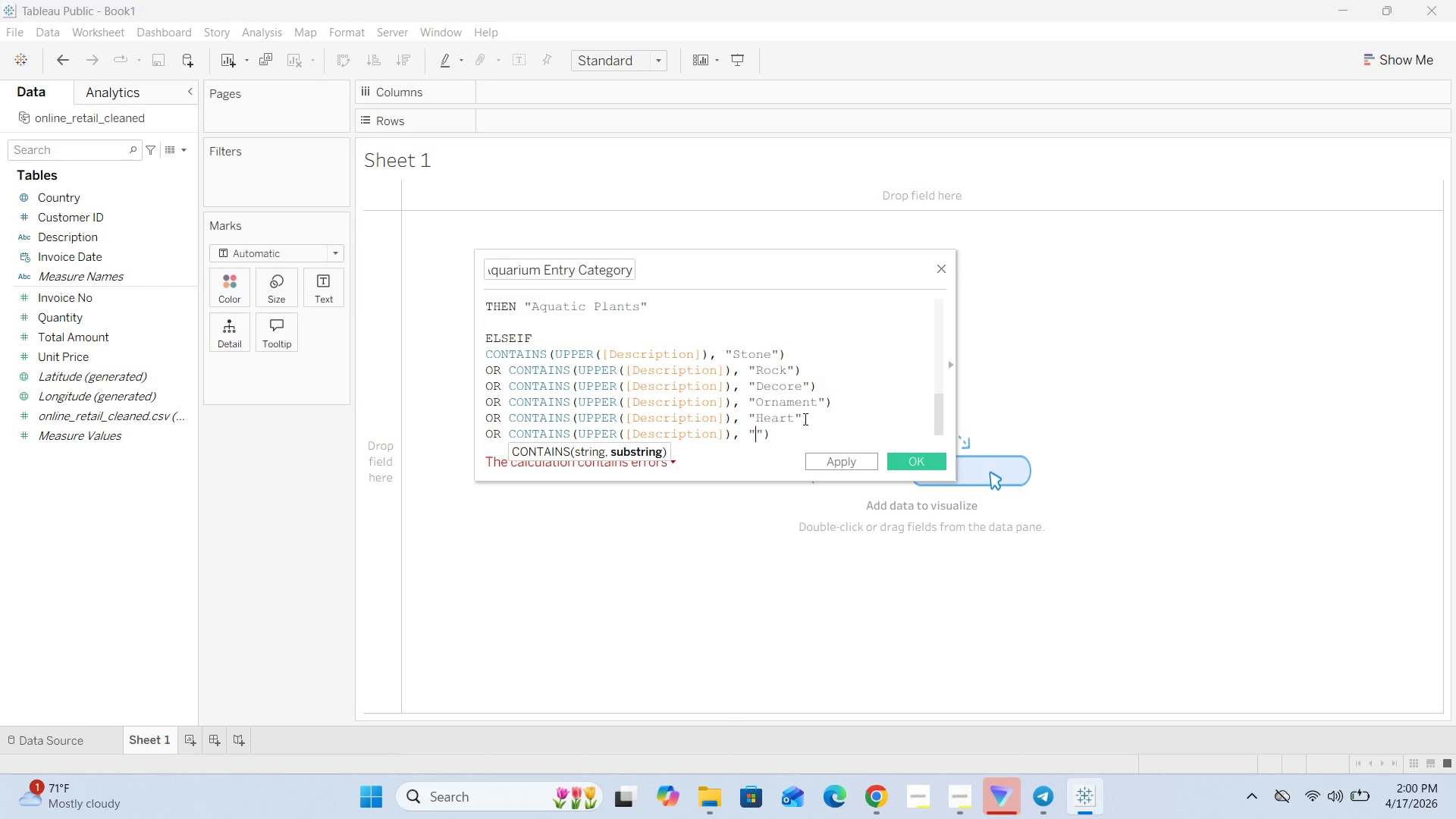 
type(Start)
key(Backspace)
key(Backspace)
key(Backspace)
type(ar)
 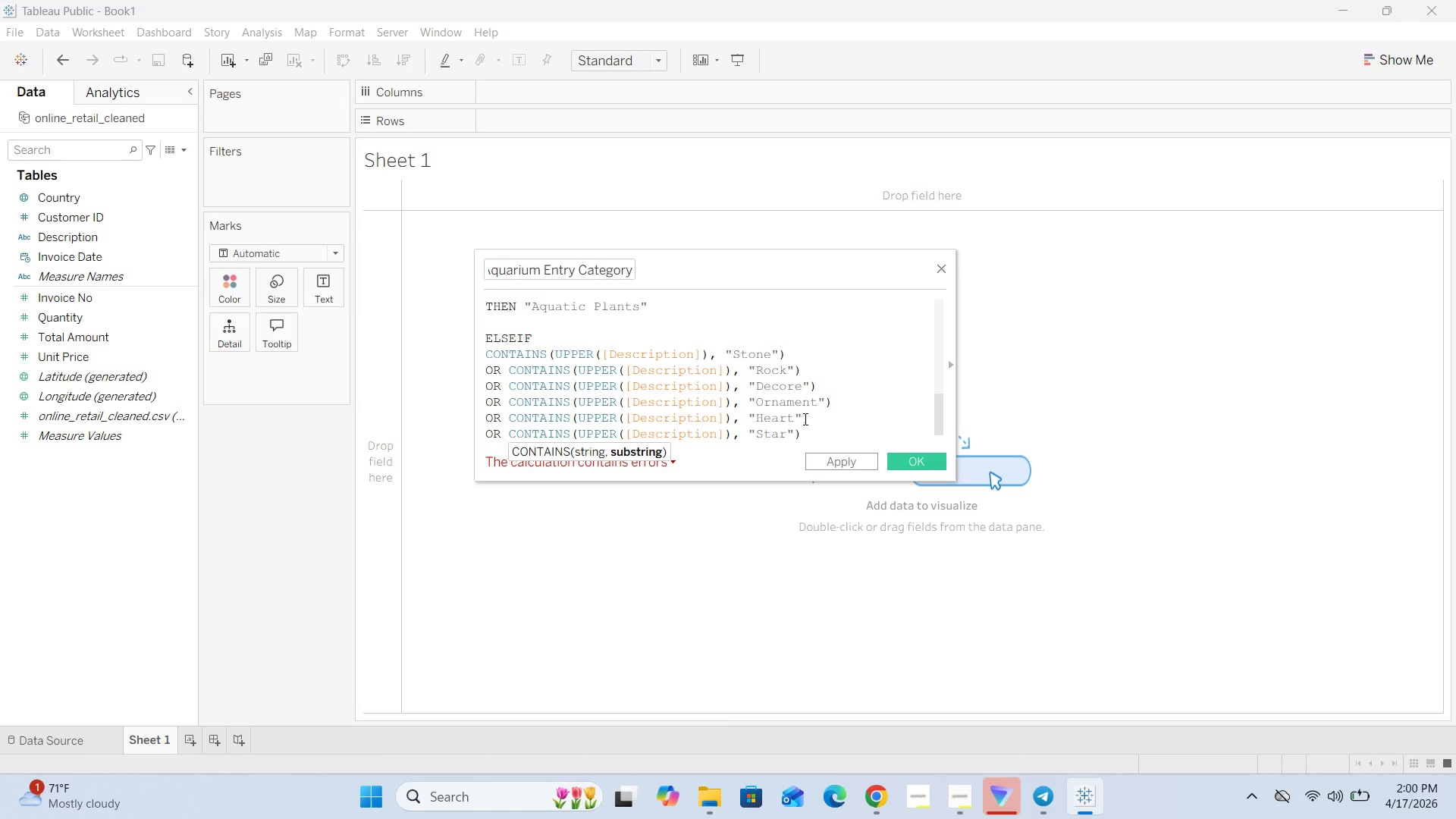 
key(ArrowRight)
 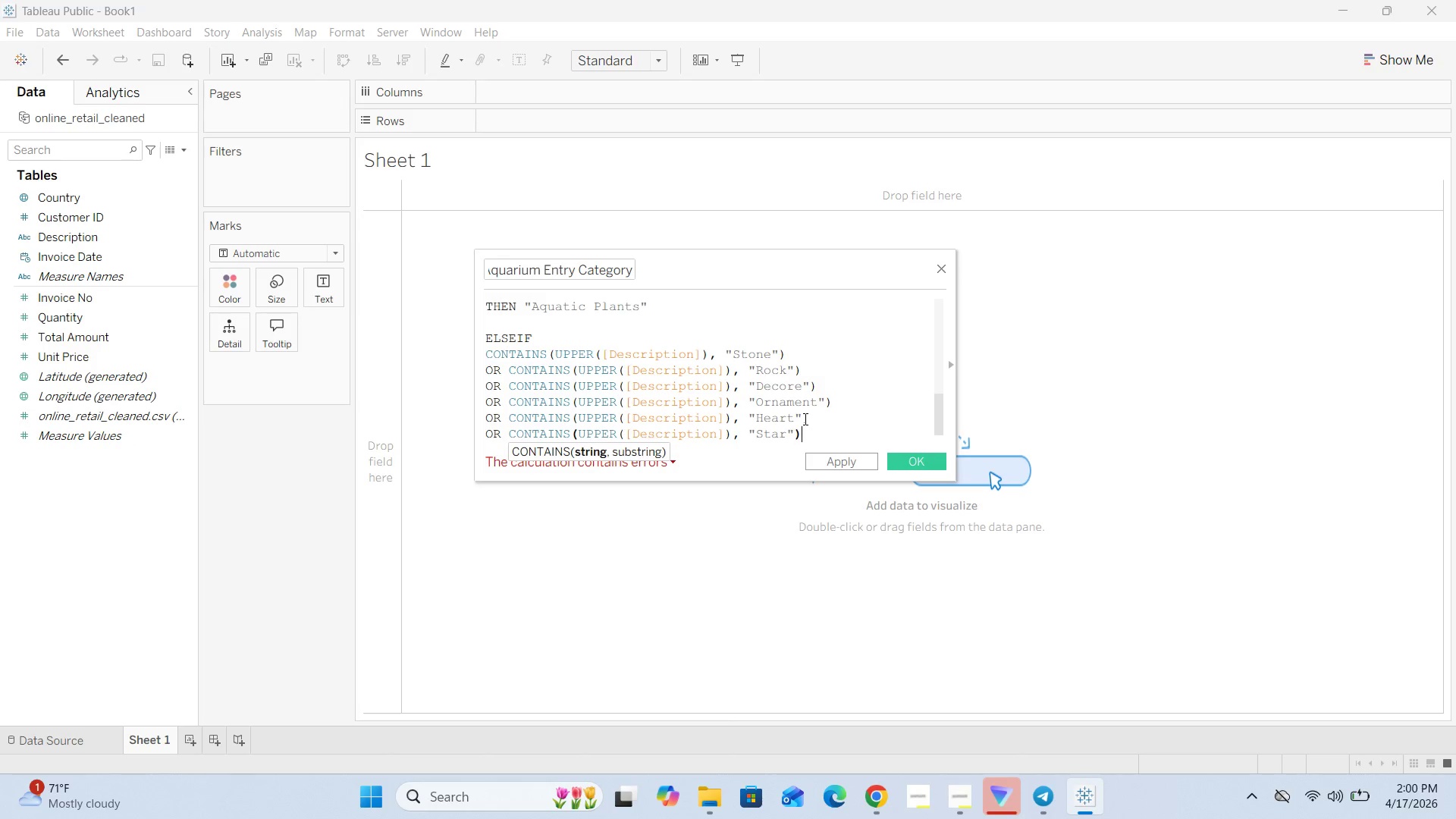 
key(ArrowRight)
 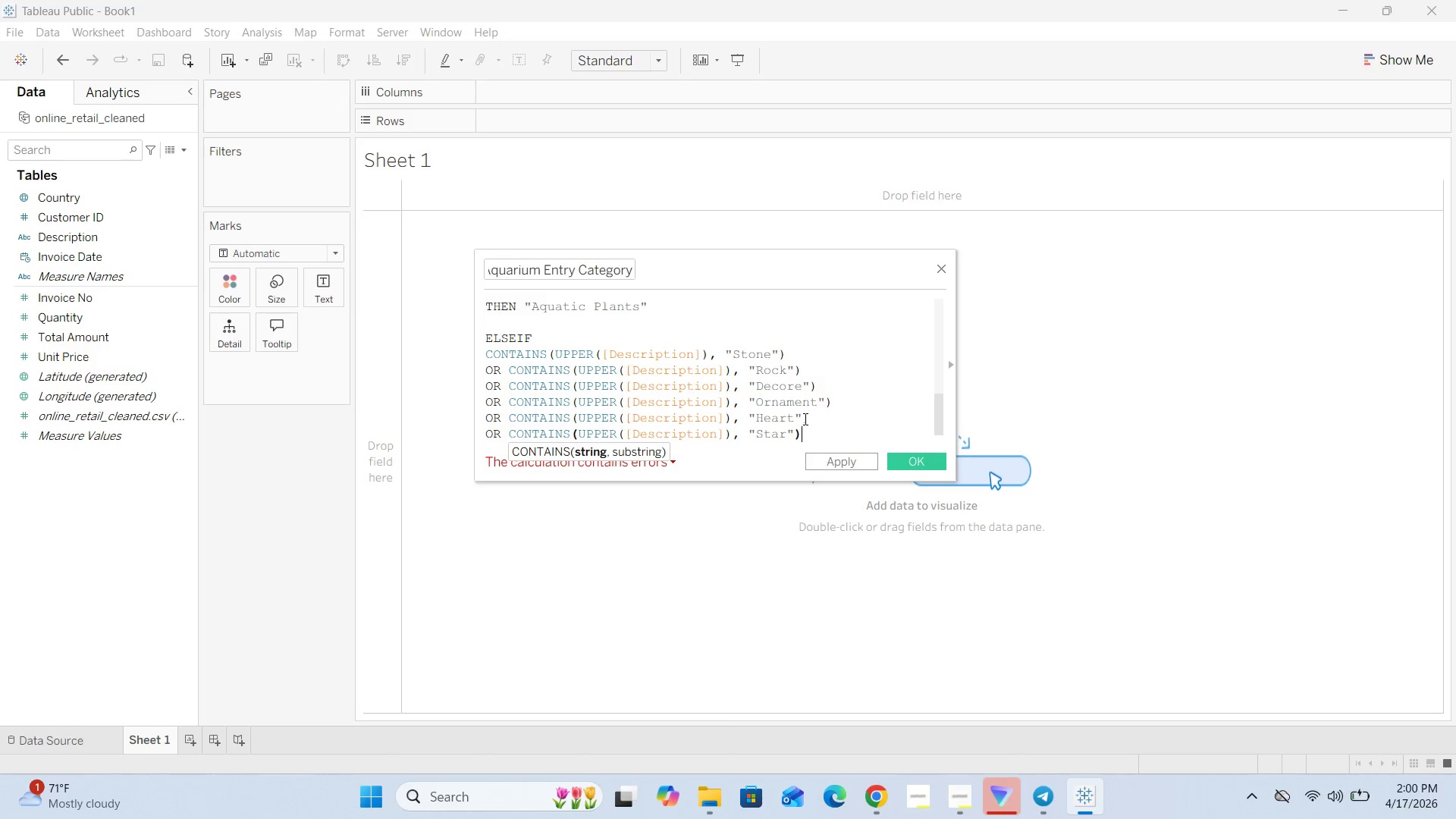 
key(ArrowRight)
 